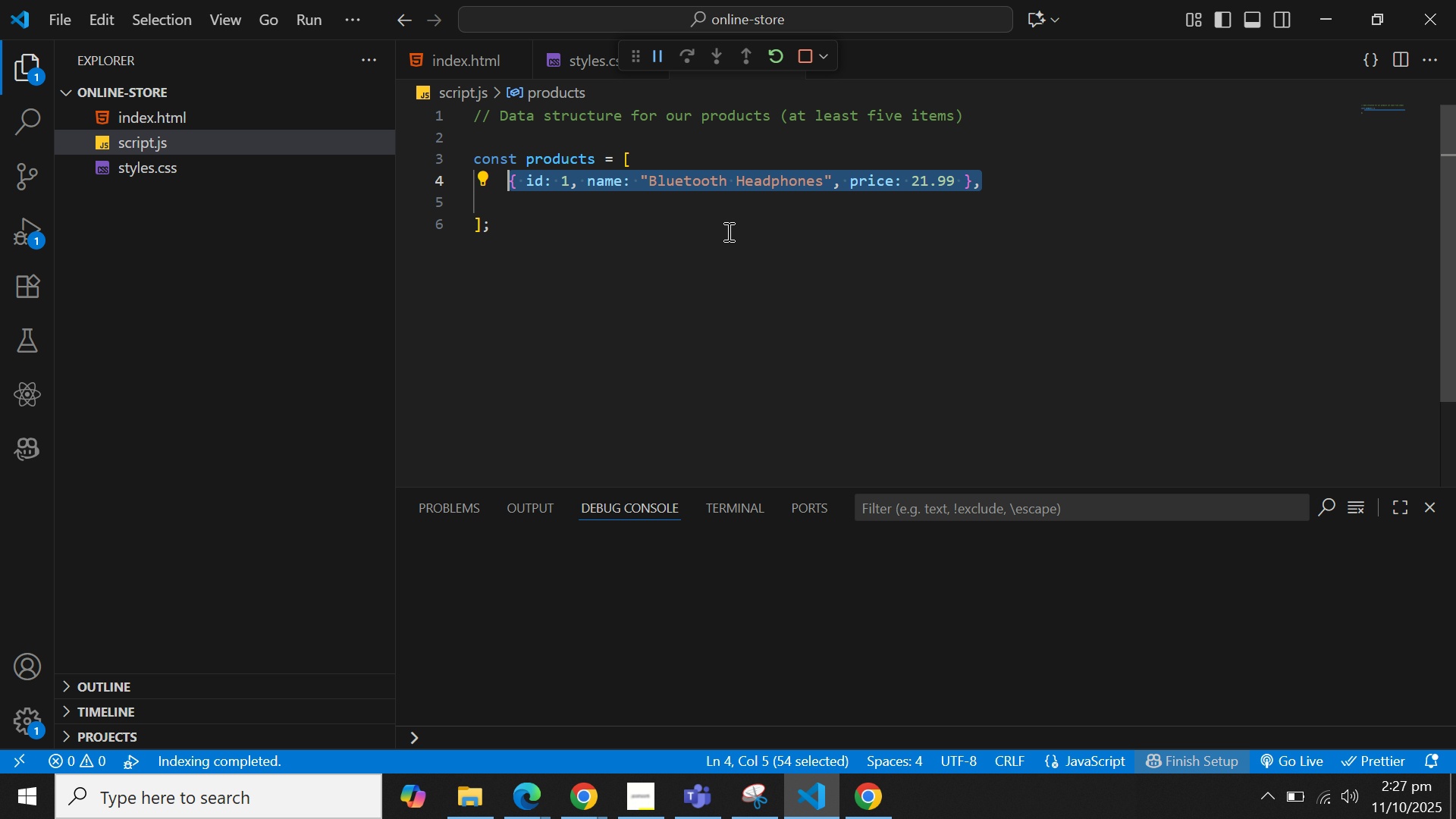 
key(ArrowRight)
 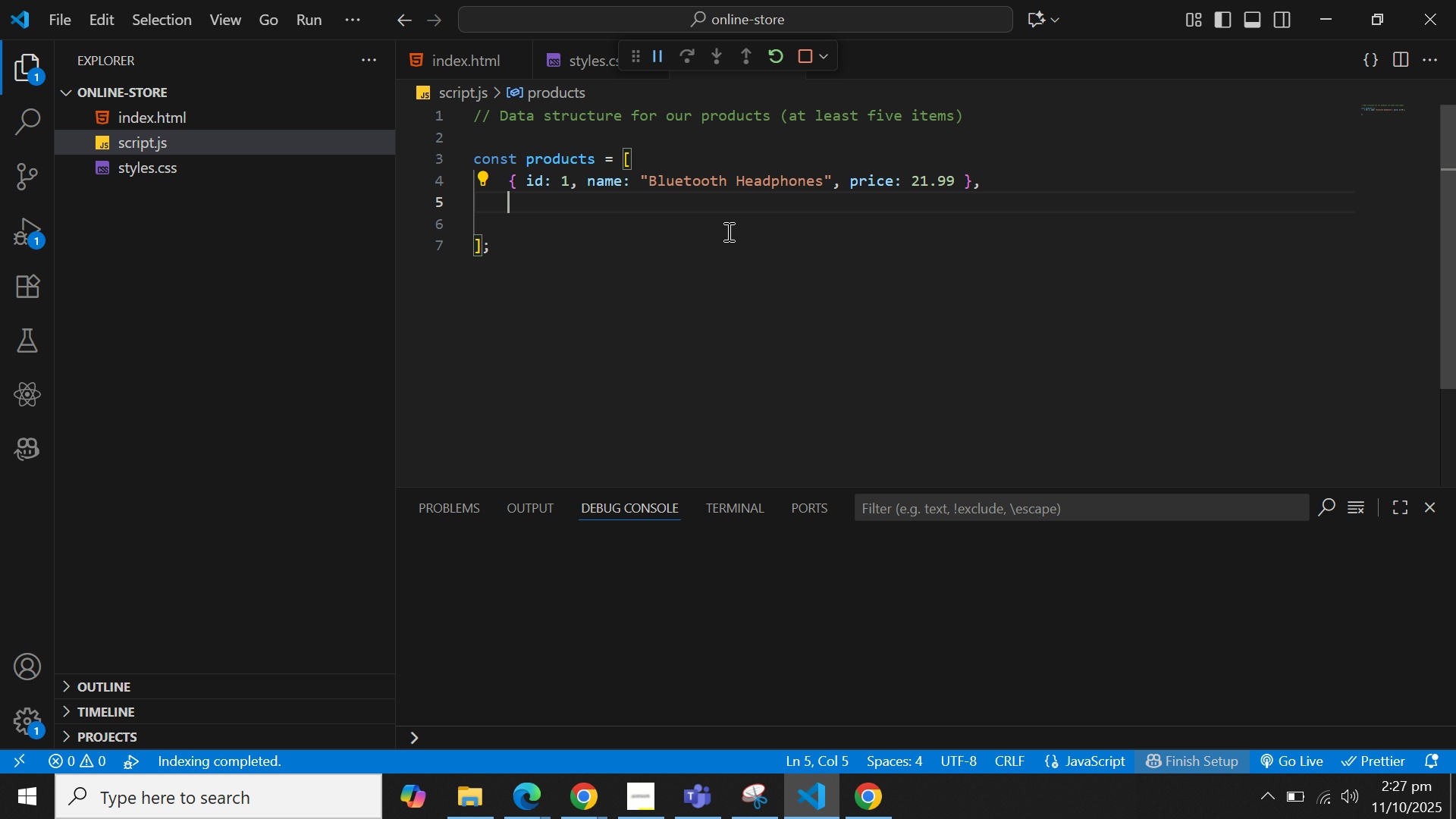 
key(Enter)
 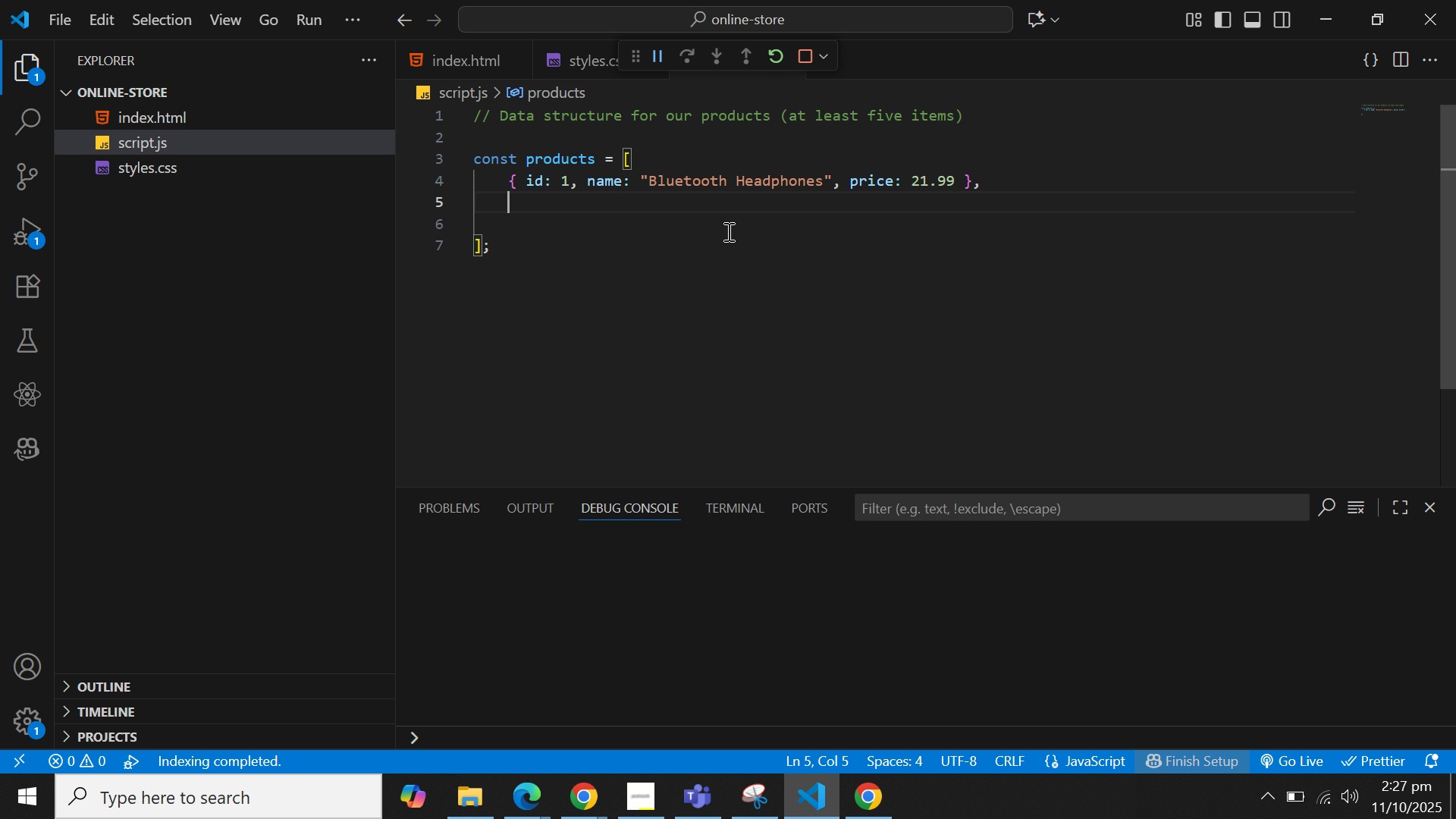 
key(Control+V)
 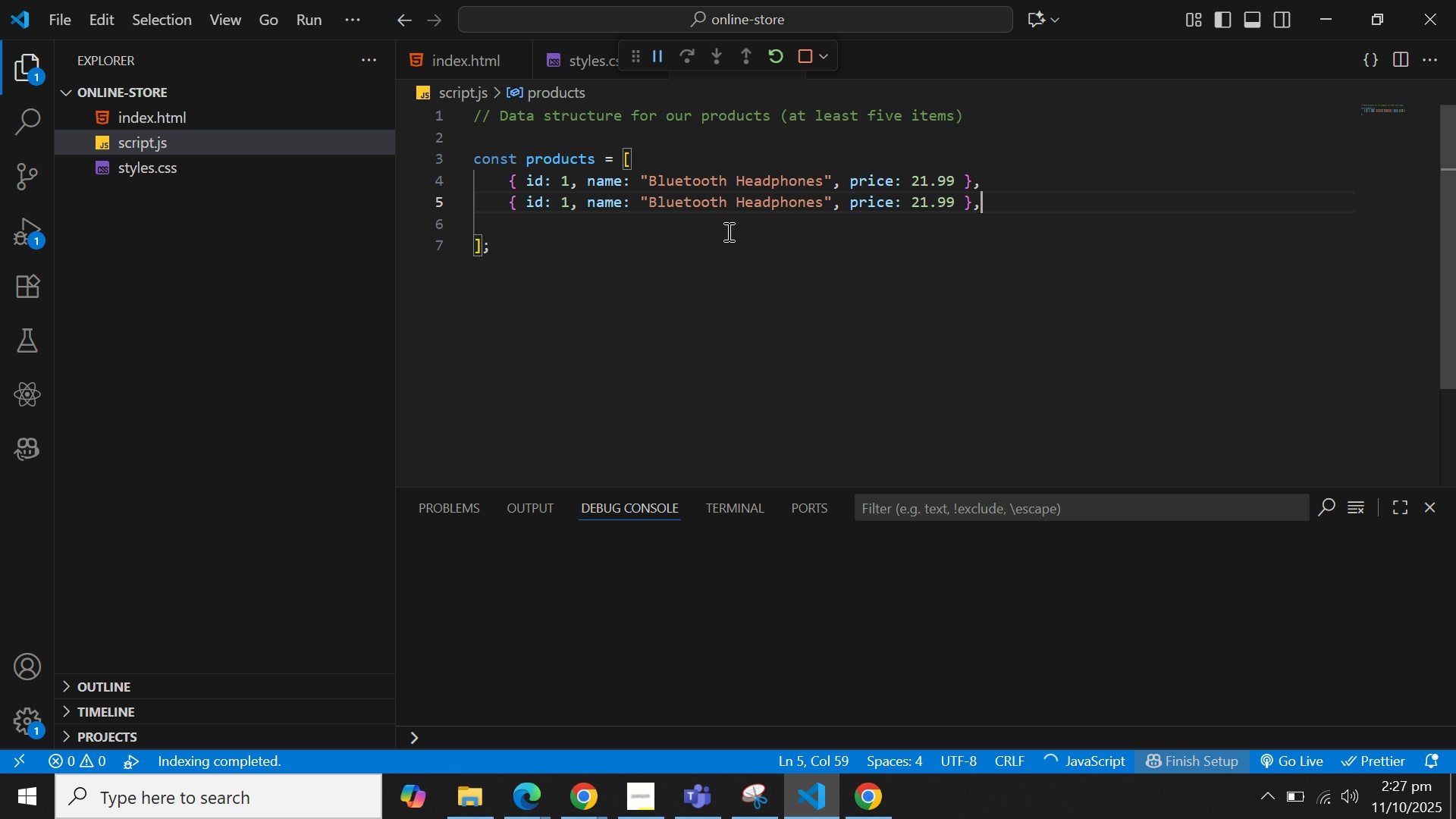 
key(Enter)
 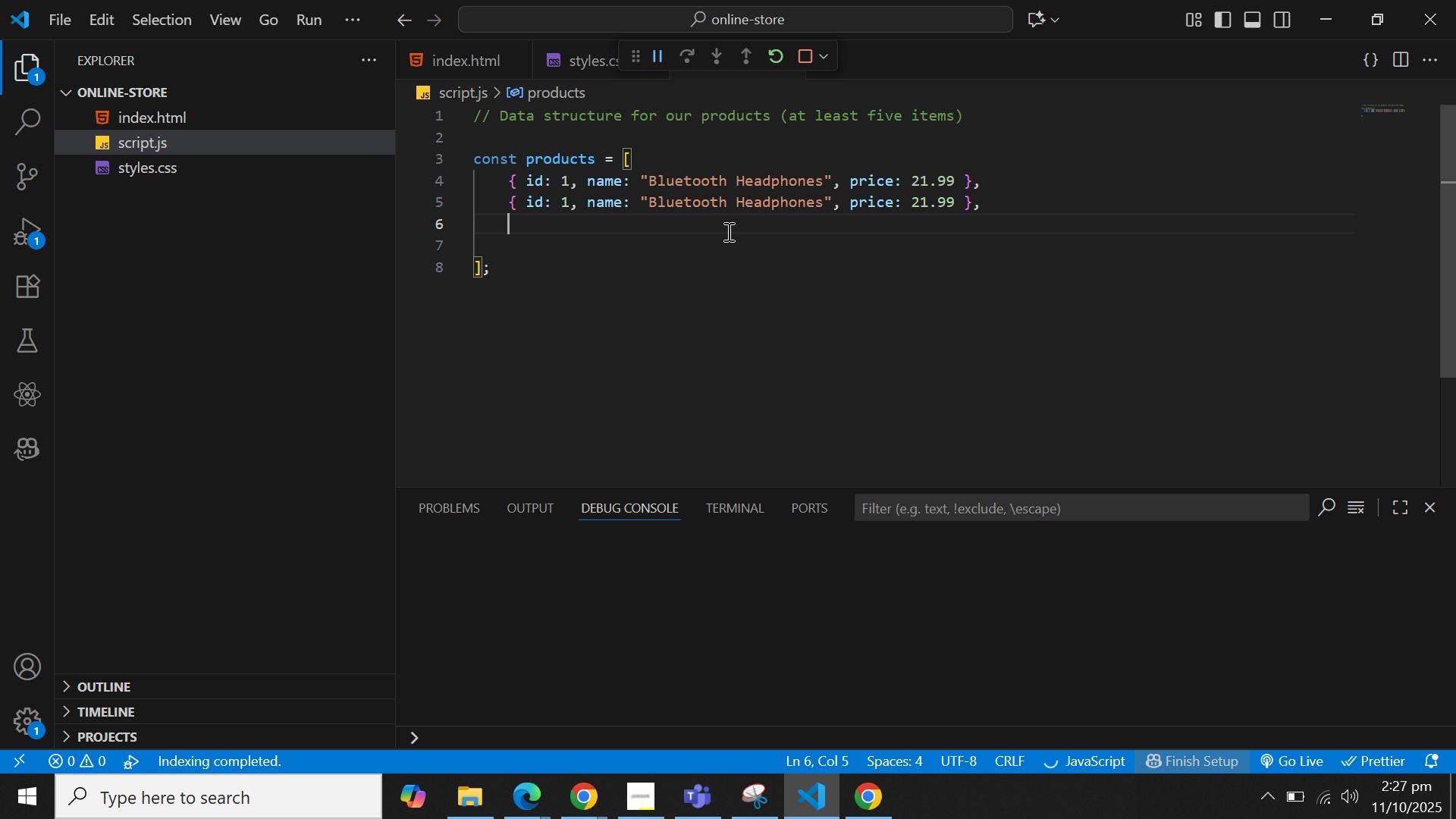 
key(Control+V)
 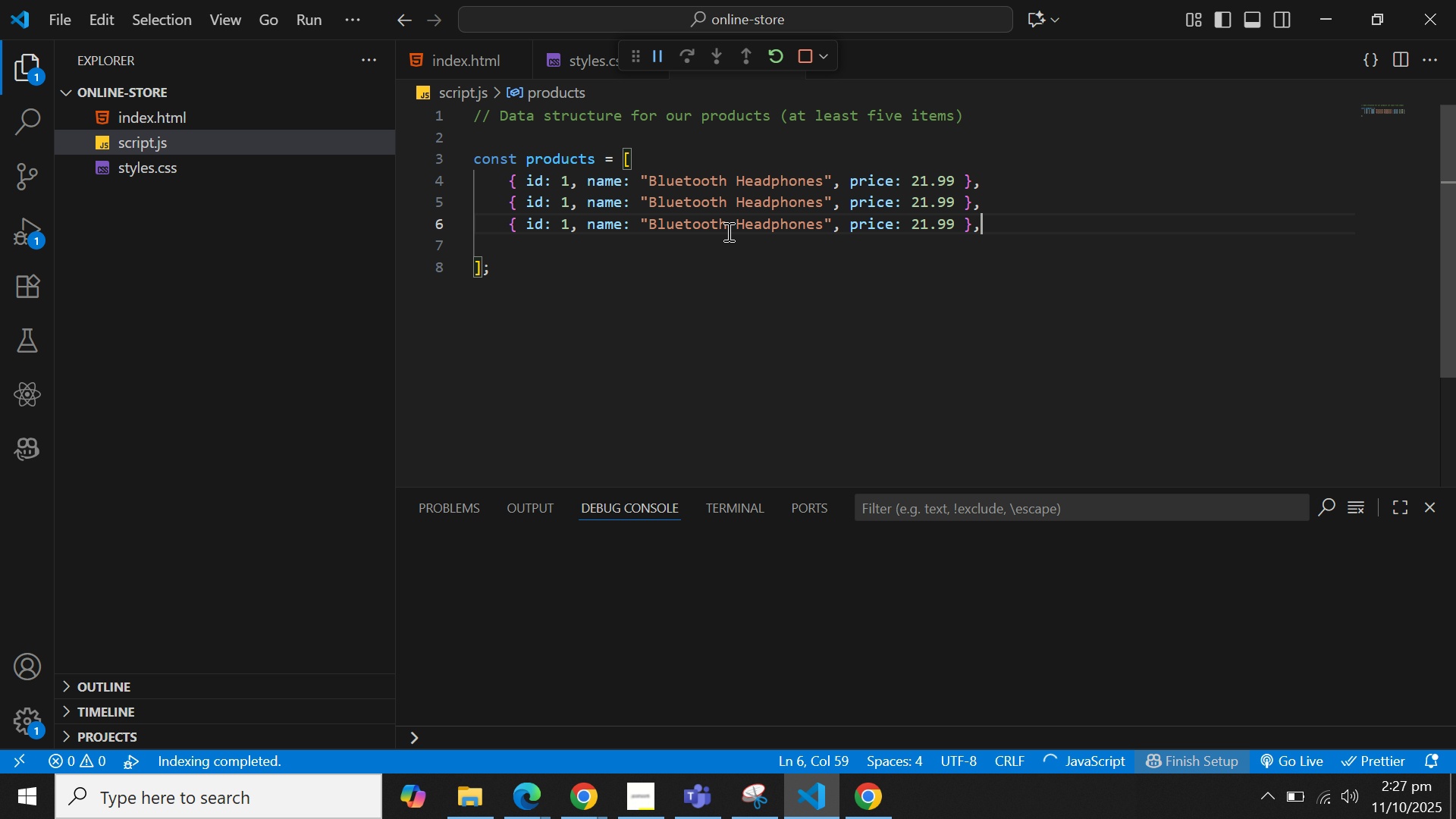 
key(Enter)
 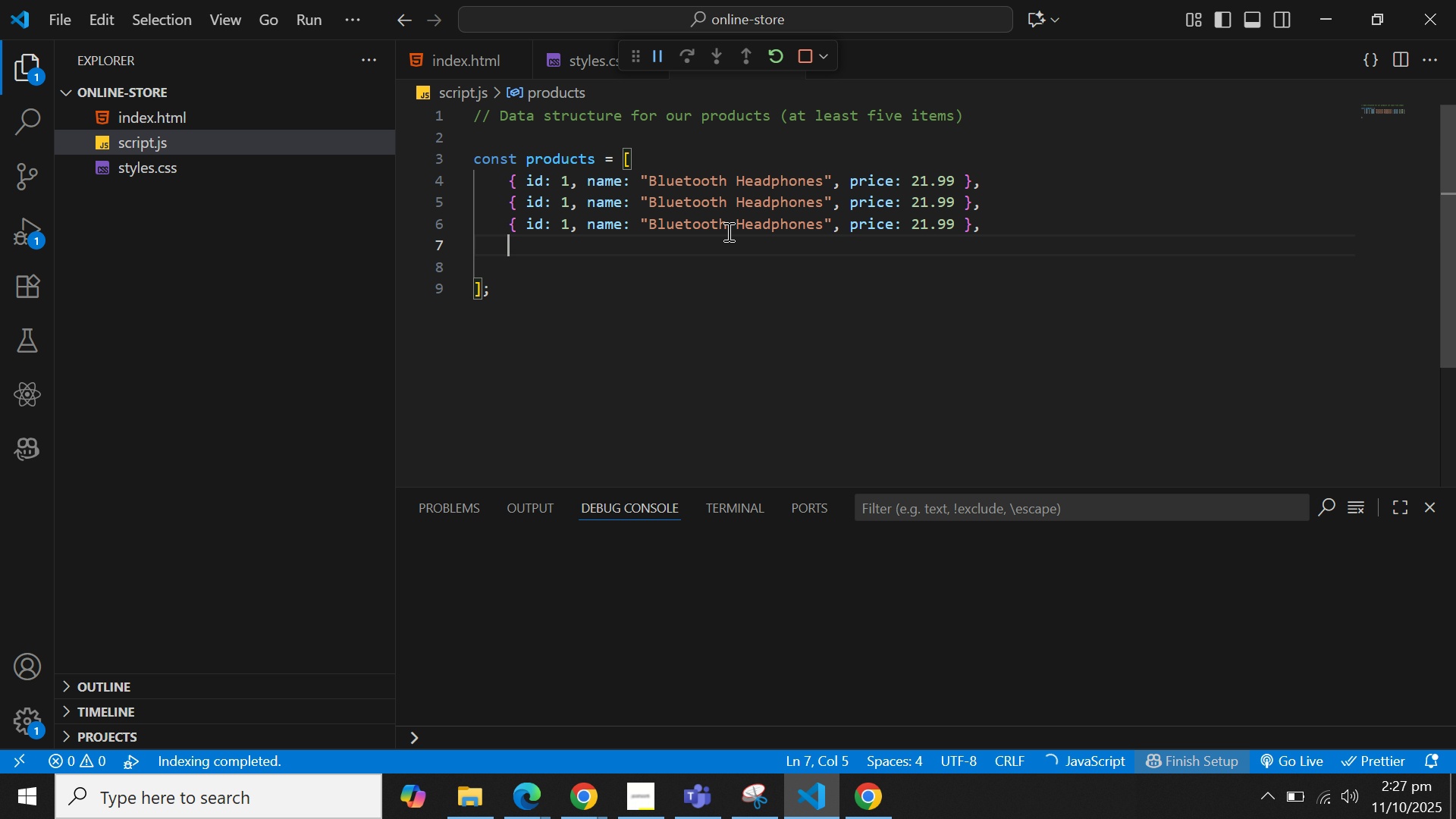 
key(Control+V)
 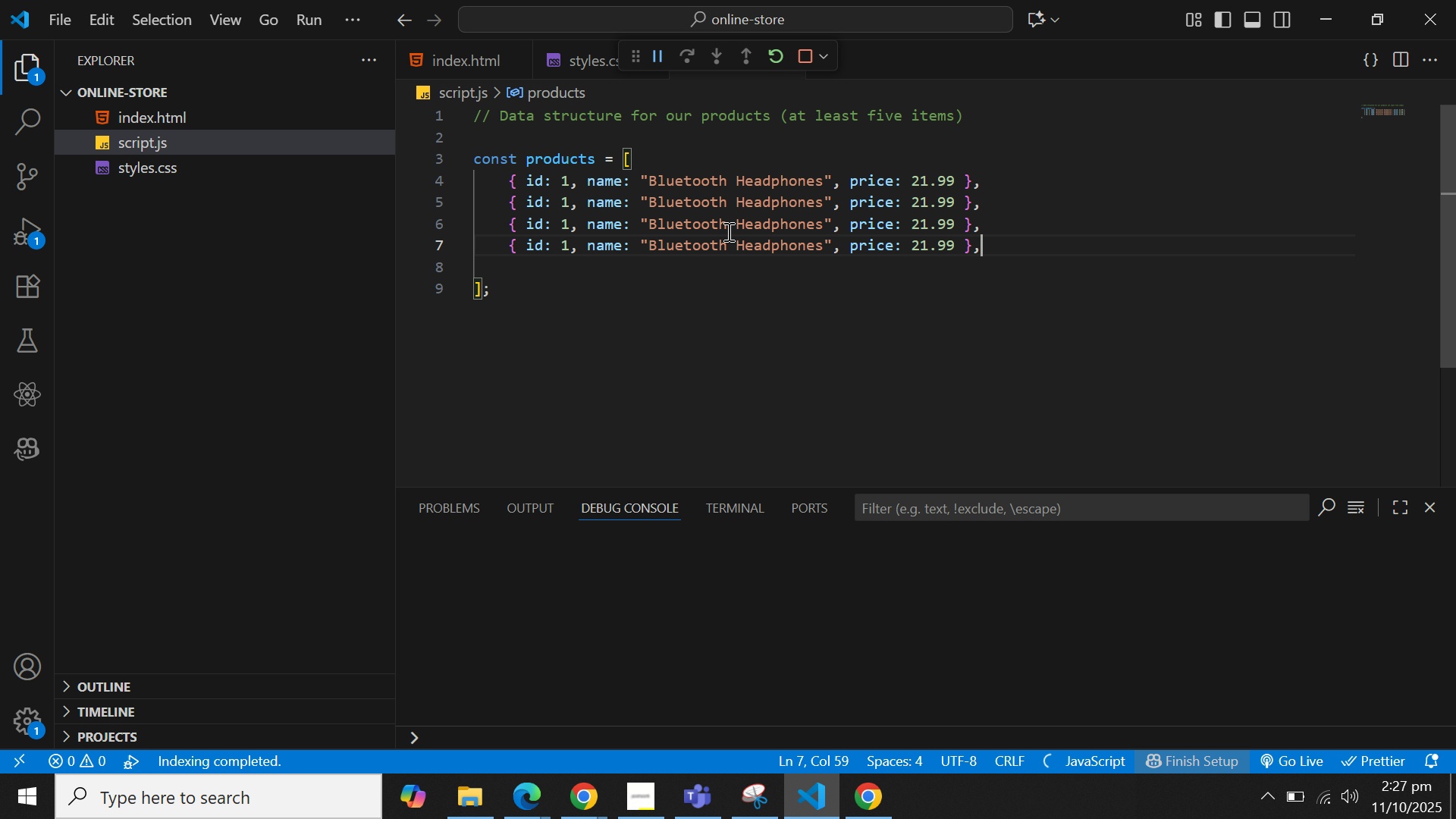 
key(Enter)
 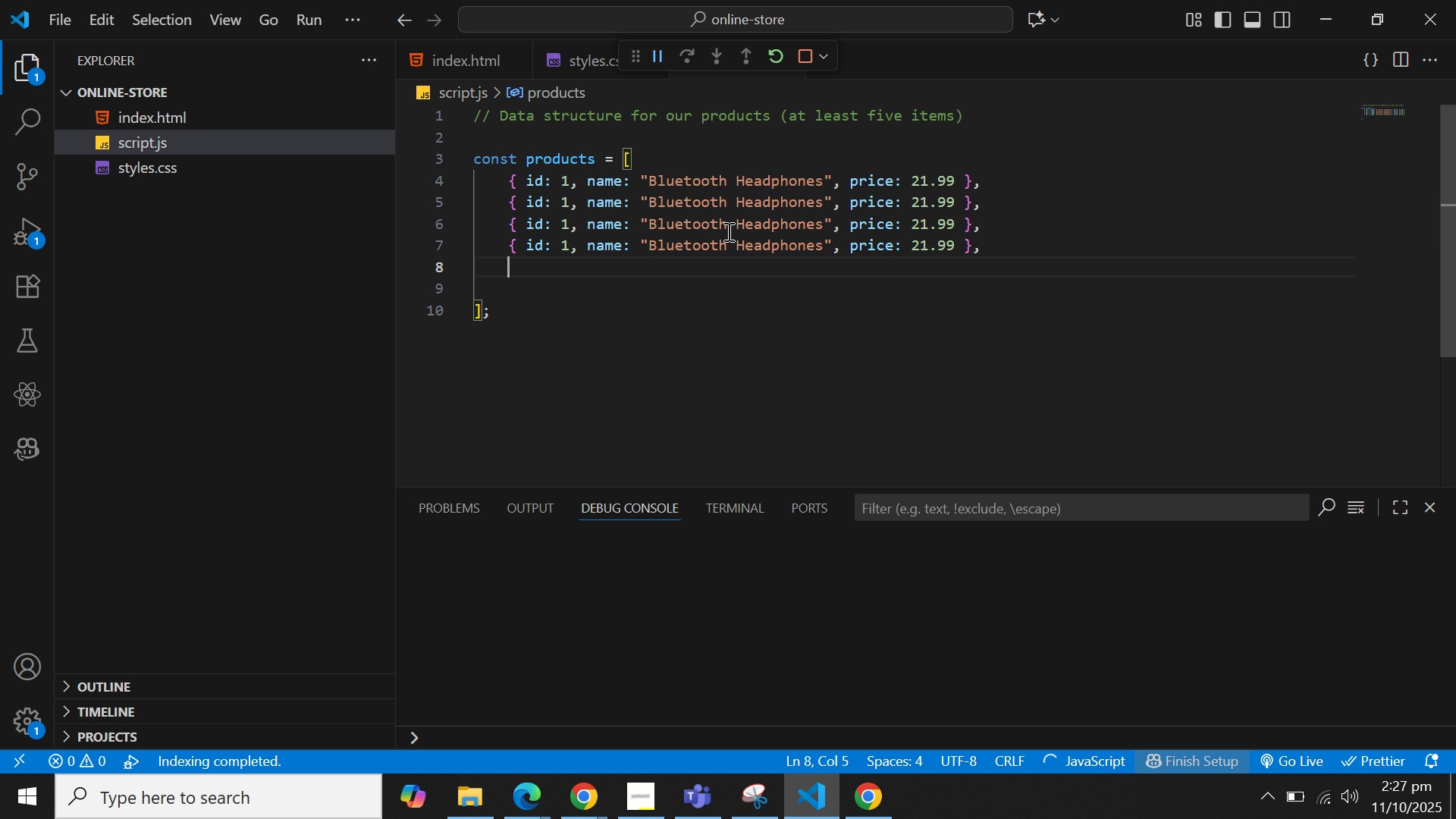 
key(Control+V)
 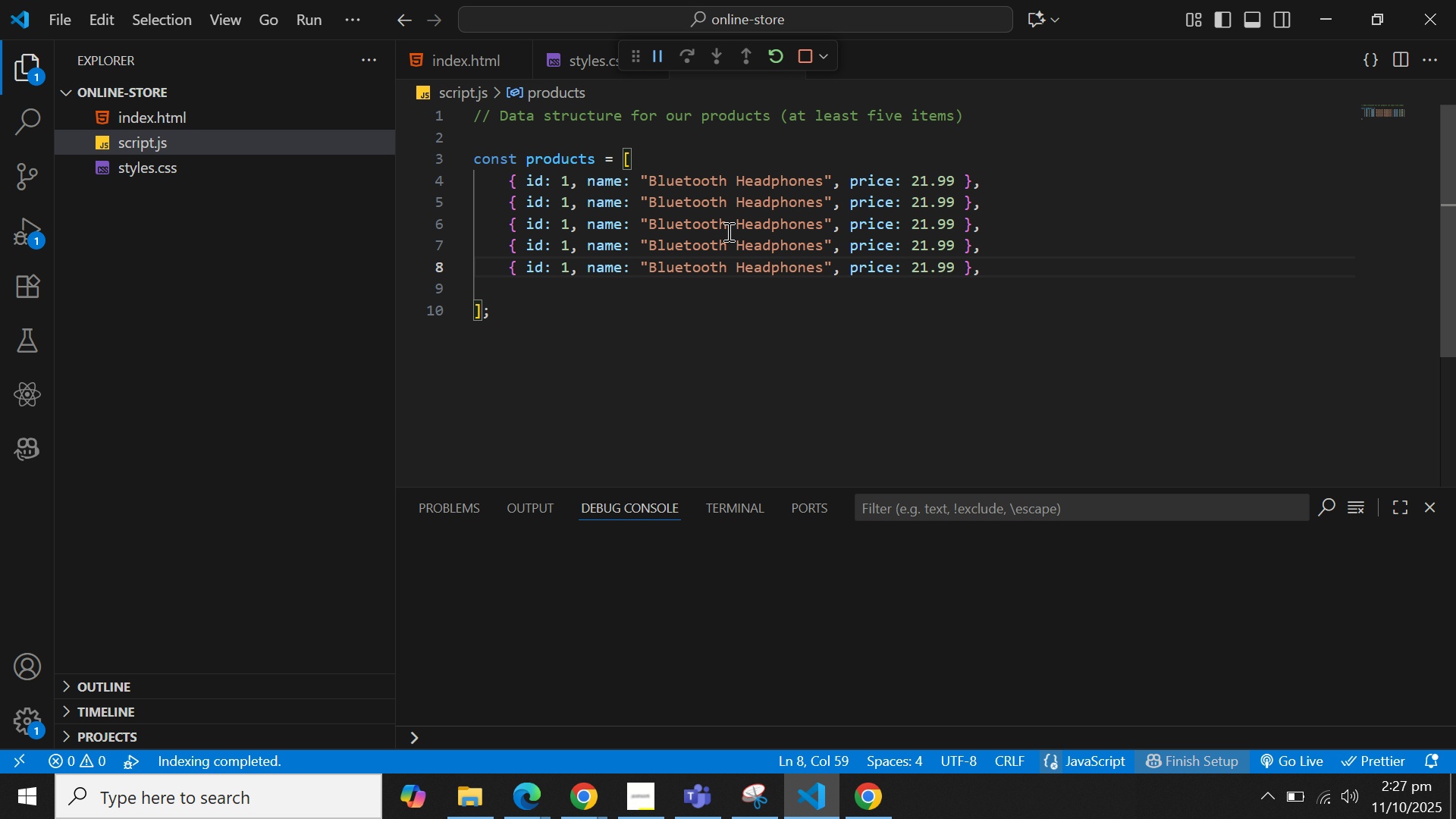 
key(Enter)
 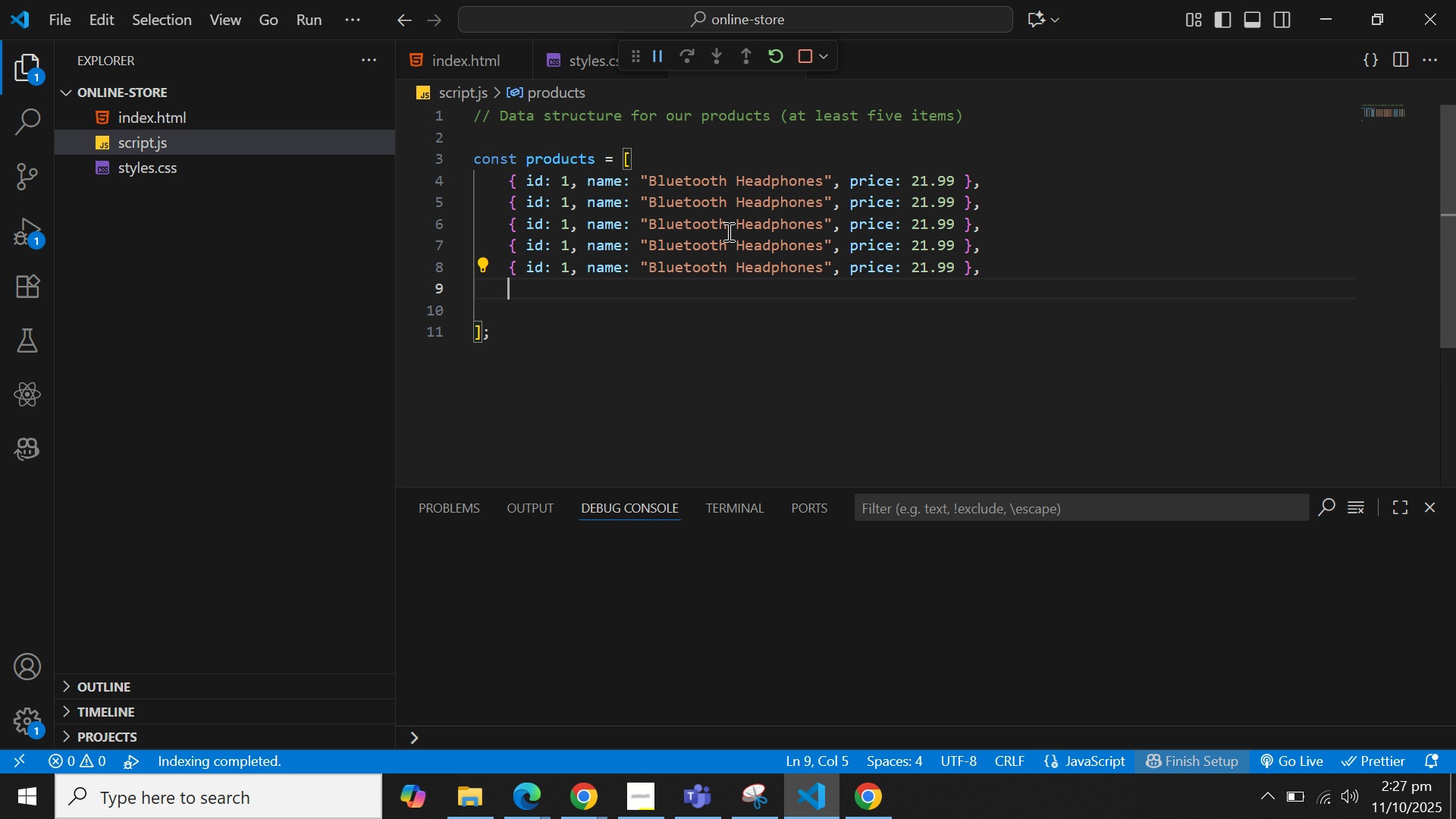 
key(Control+ControlLeft)
 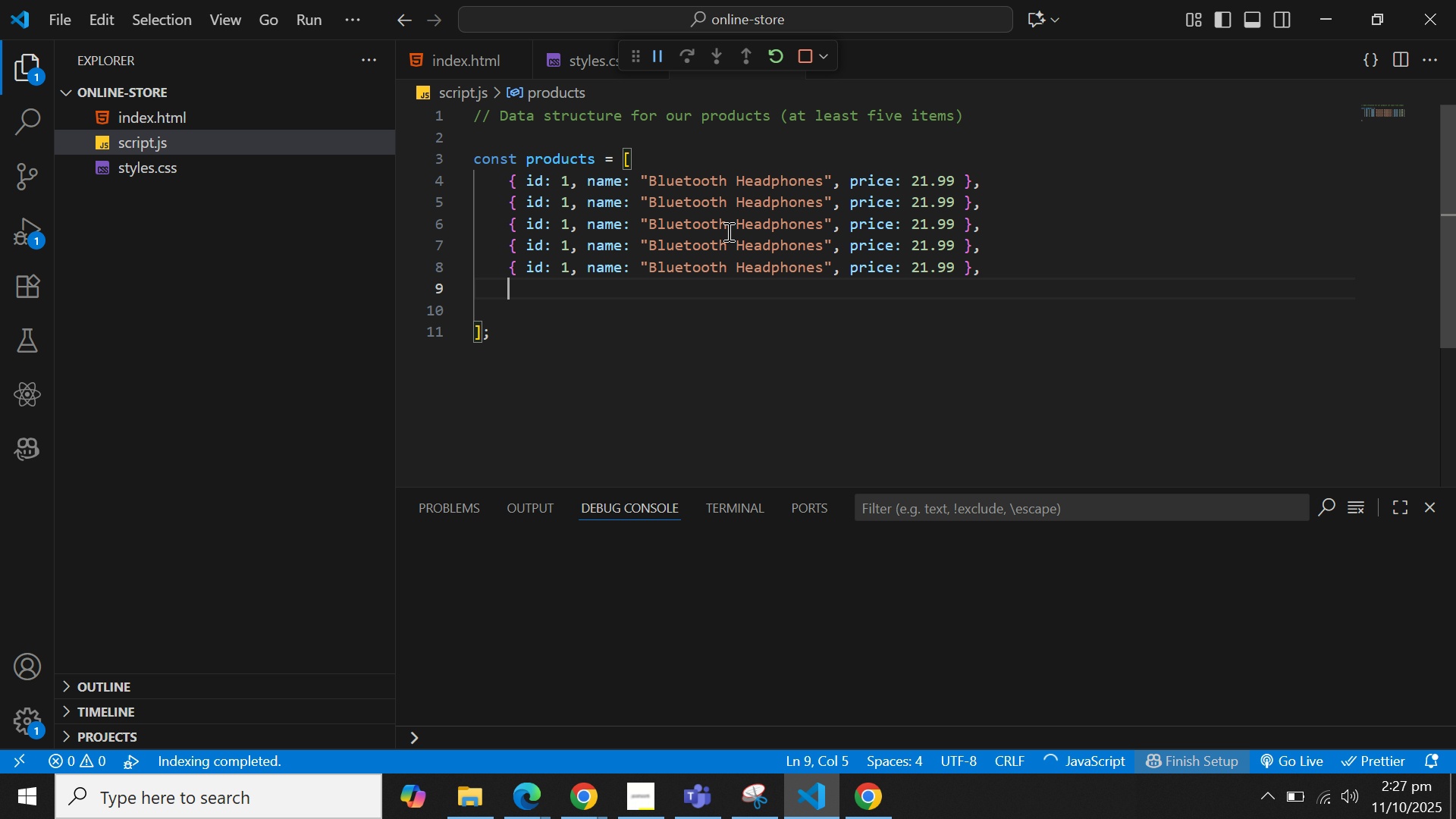 
key(Control+V)
 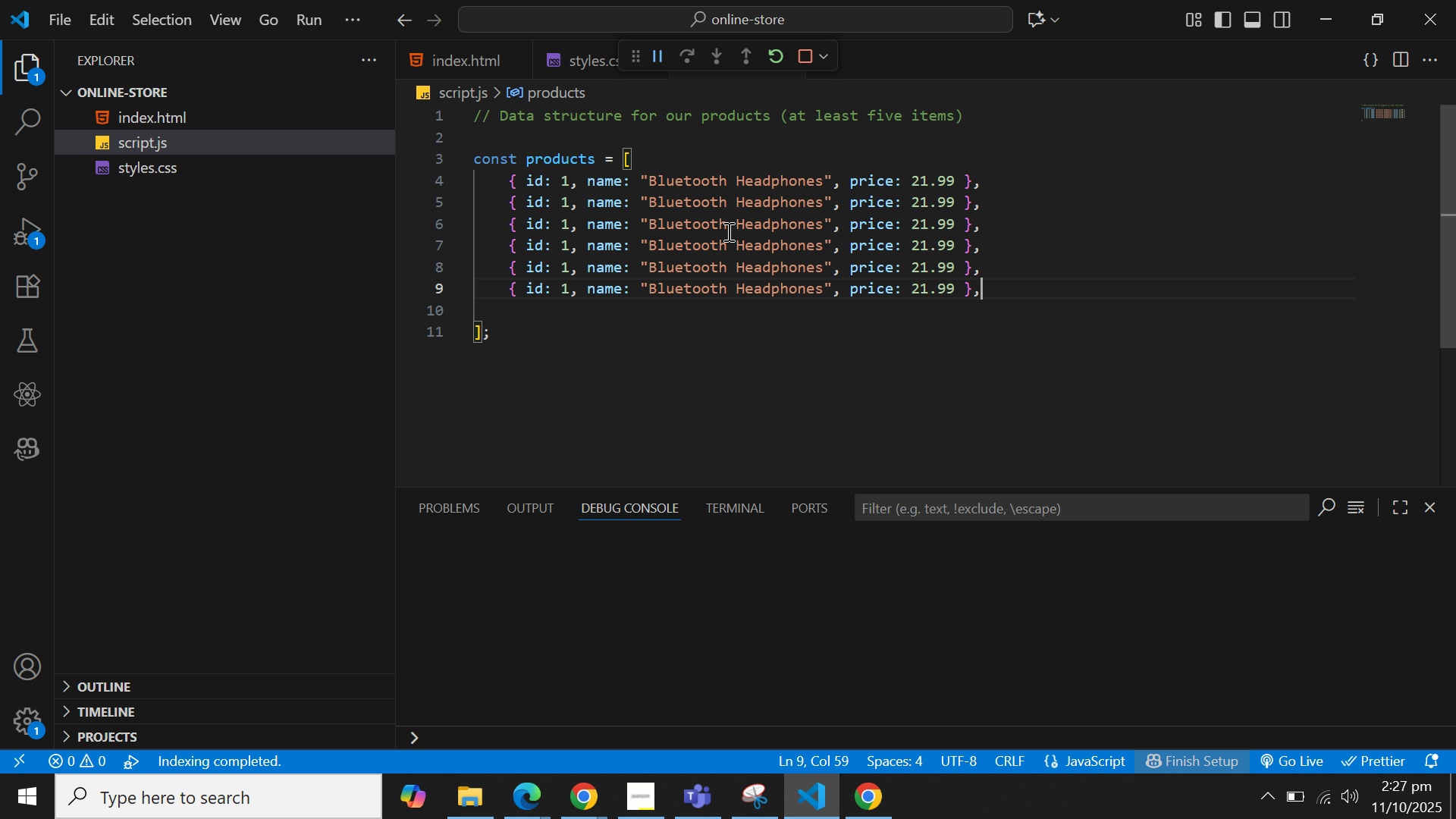 
key(ArrowDown)
 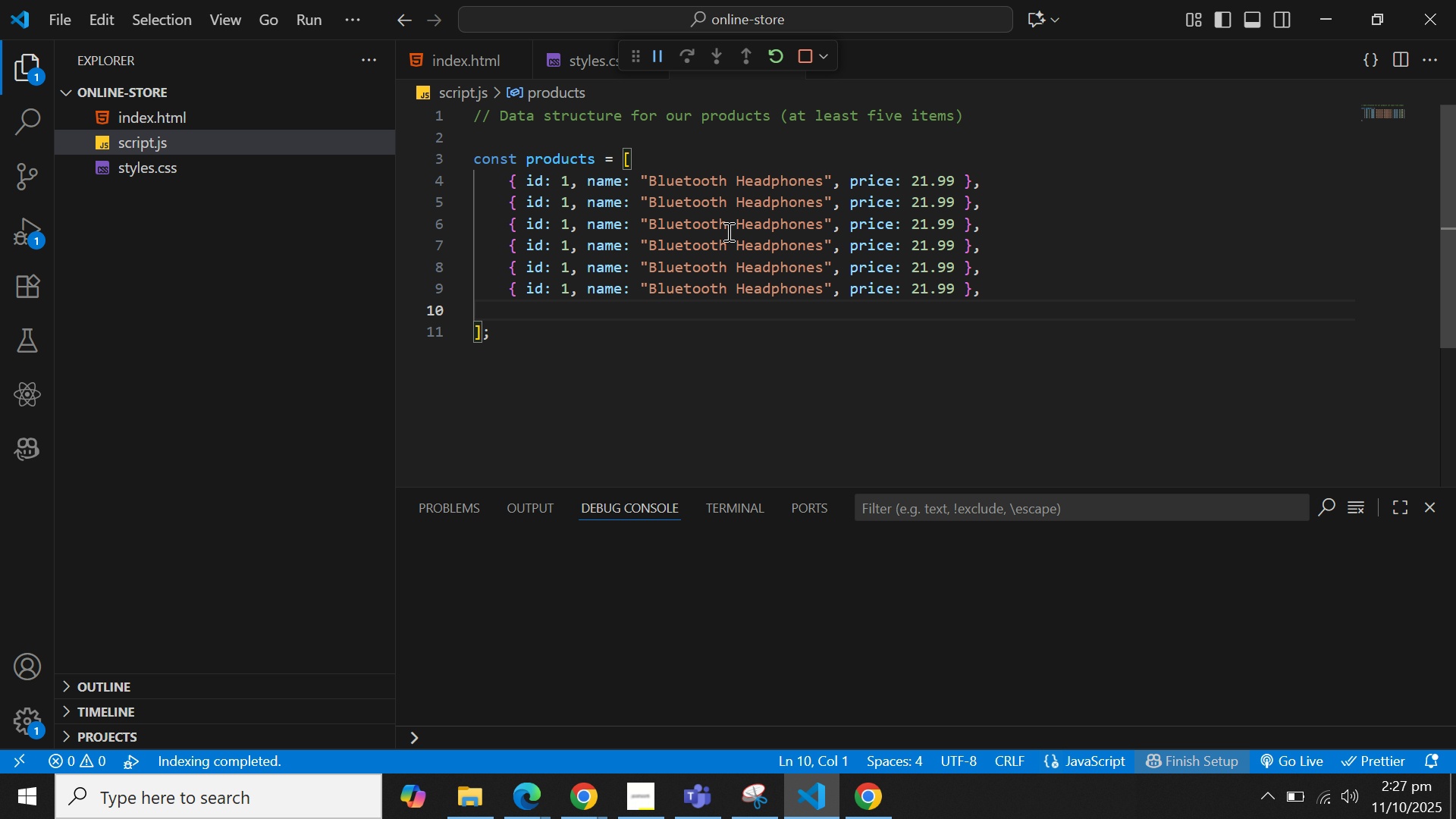 
key(Backspace)
 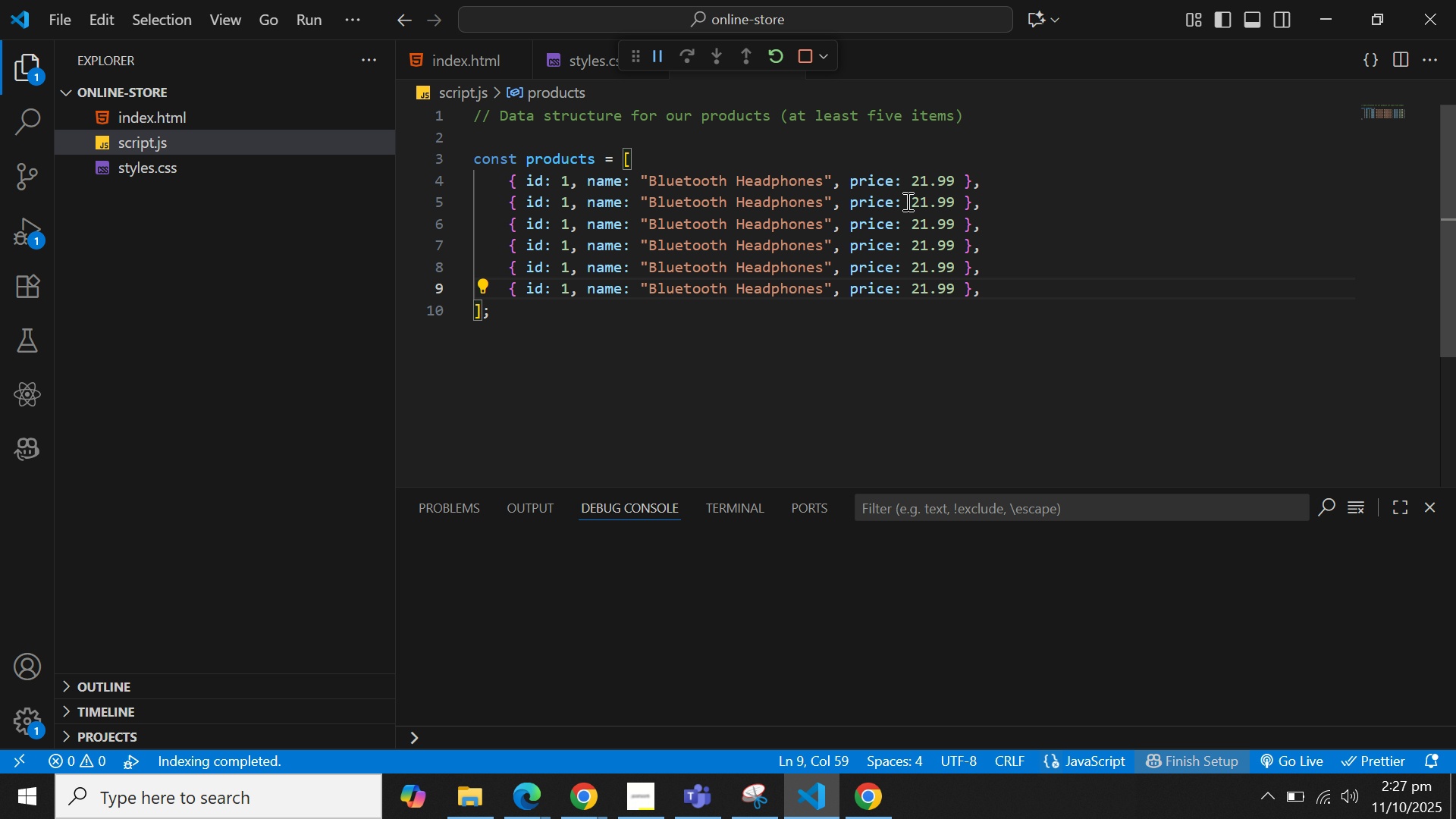 
left_click([928, 202])
 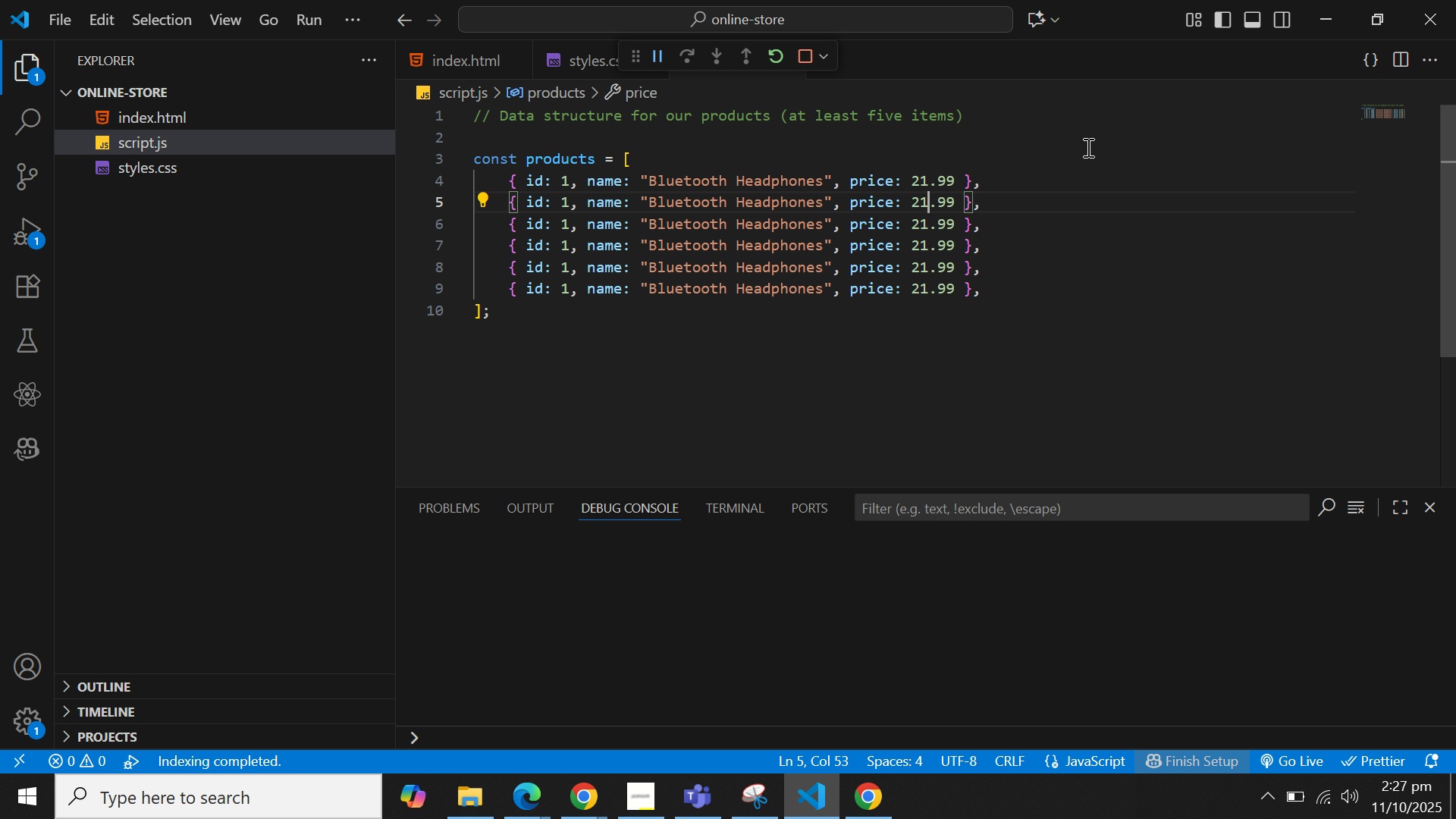 
hold_key(key=ArrowLeft, duration=0.82)
 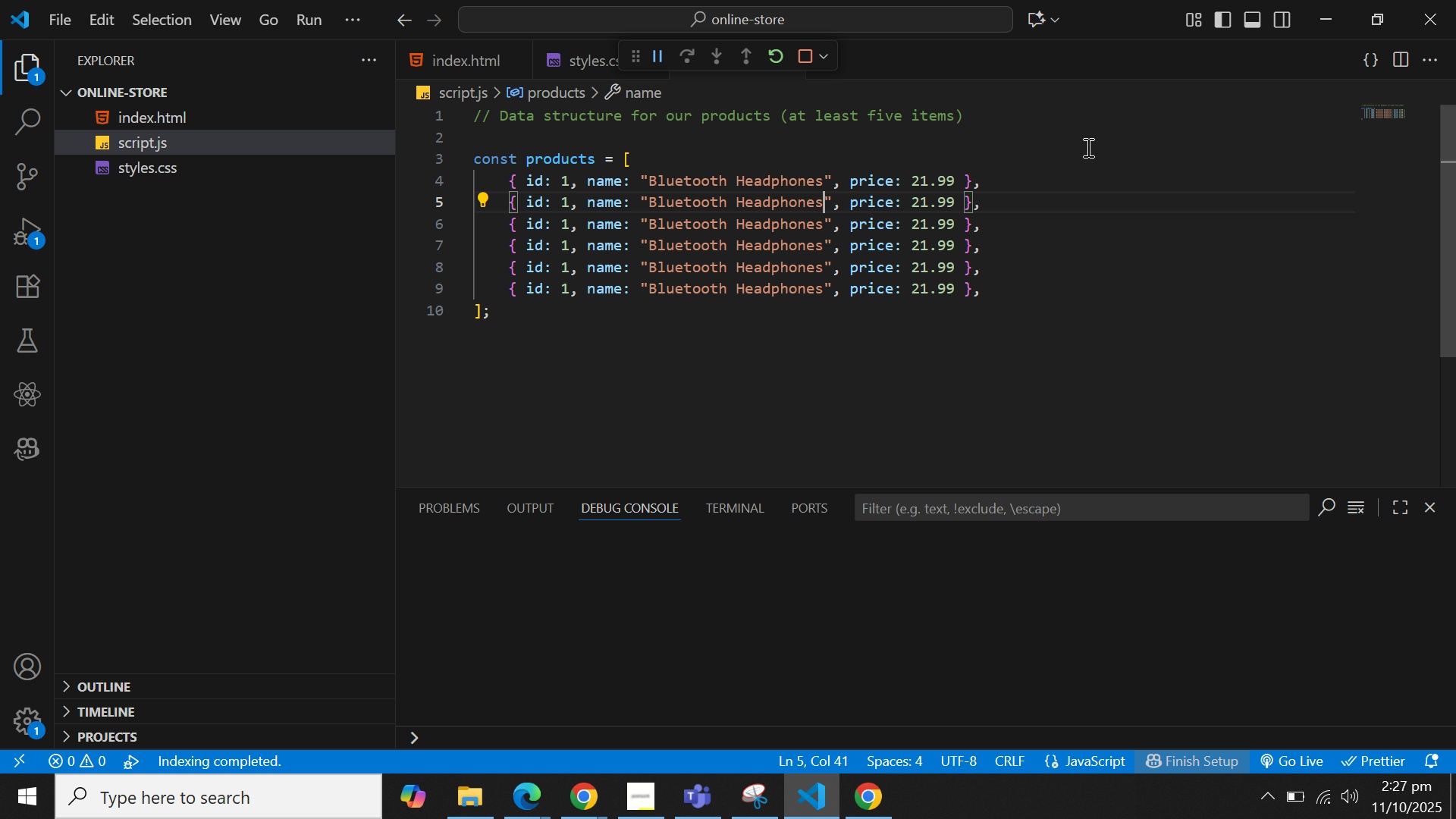 
key(ArrowLeft)
 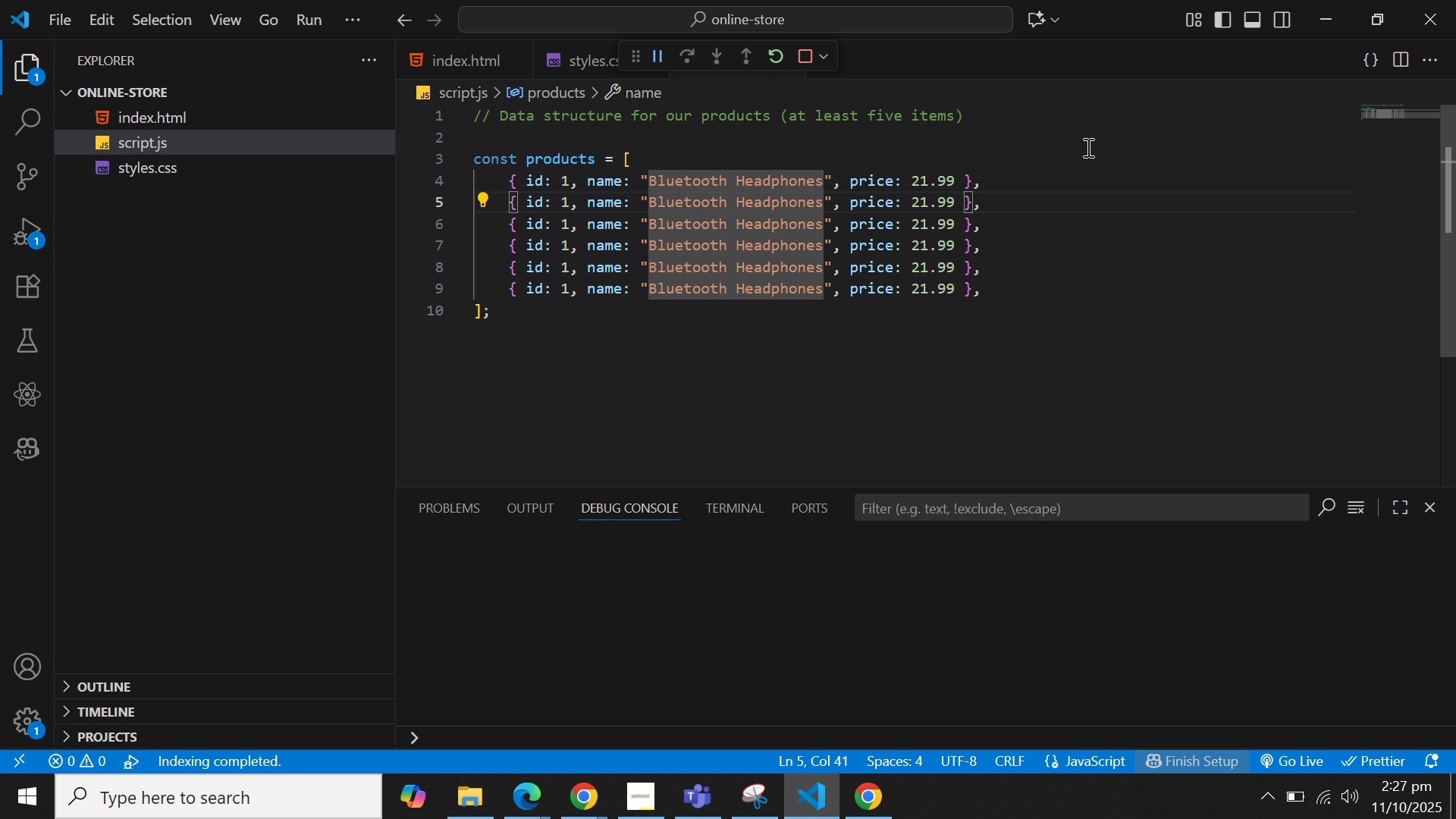 
hold_key(key=Backspace, duration=0.92)
 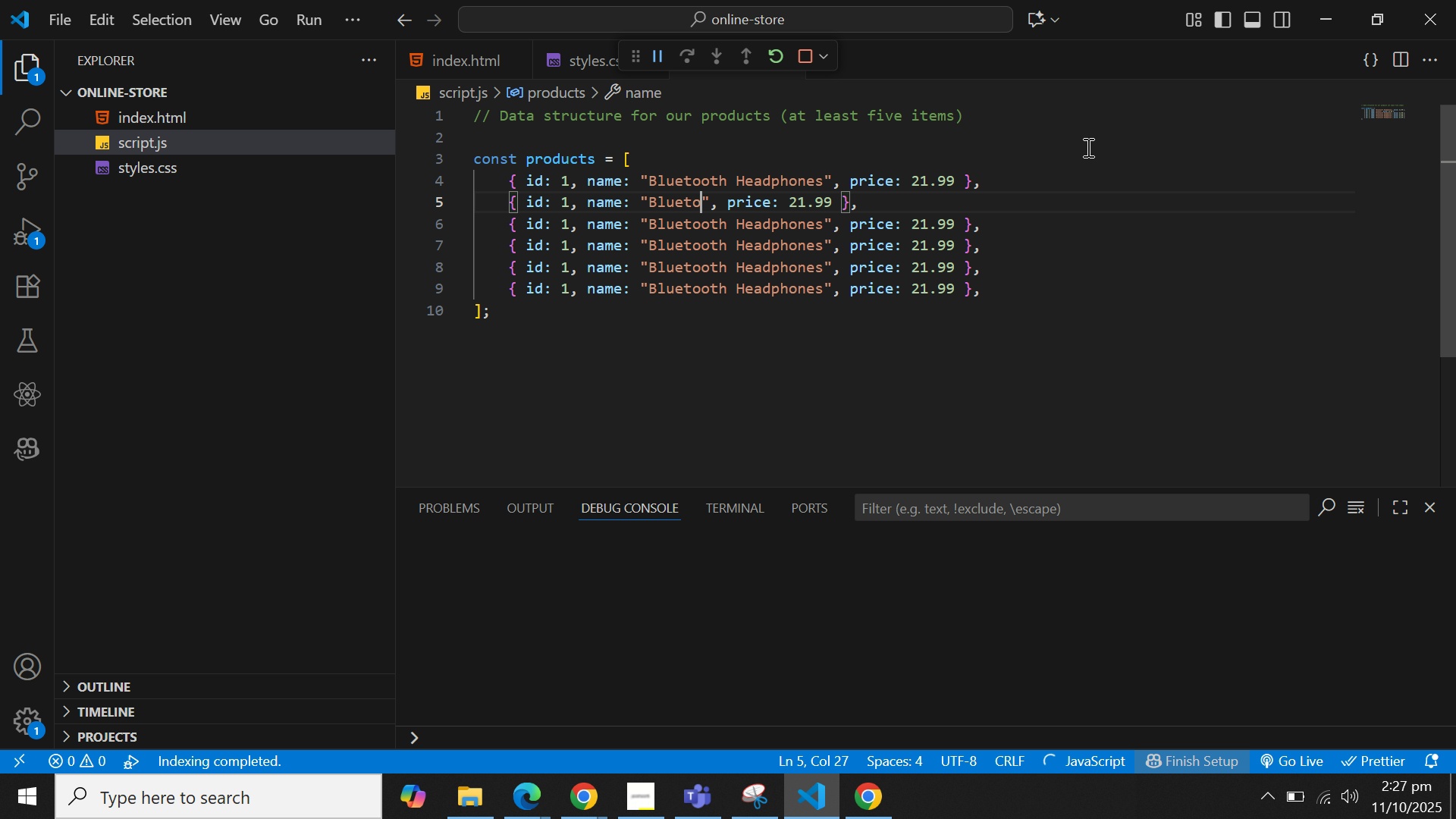 
key(Backspace)
key(Backspace)
key(Backspace)
key(Backspace)
key(Backspace)
key(Backspace)
type(microsoft Surface Duo)
 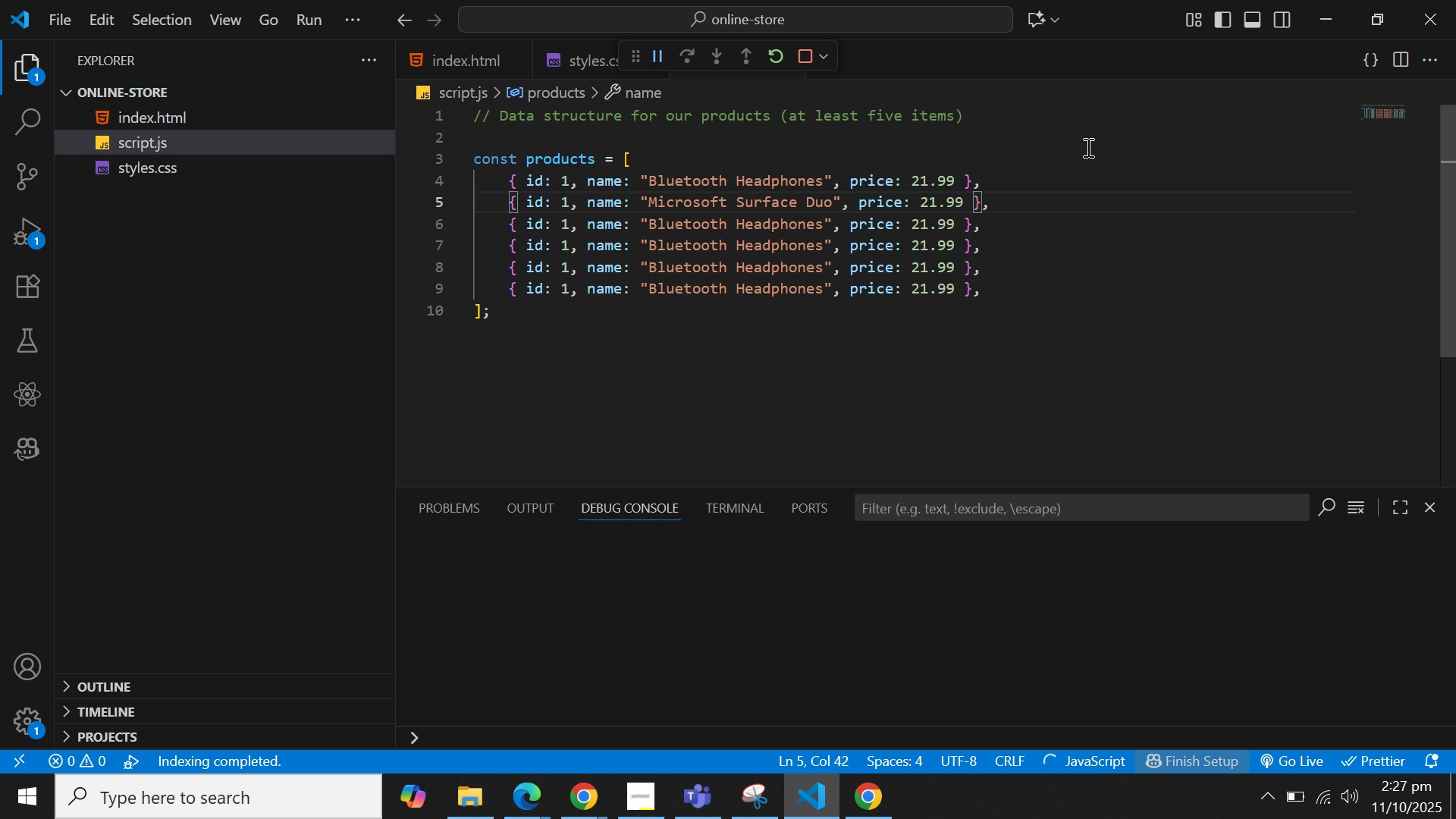 
hold_key(key=ArrowRight, duration=0.81)
 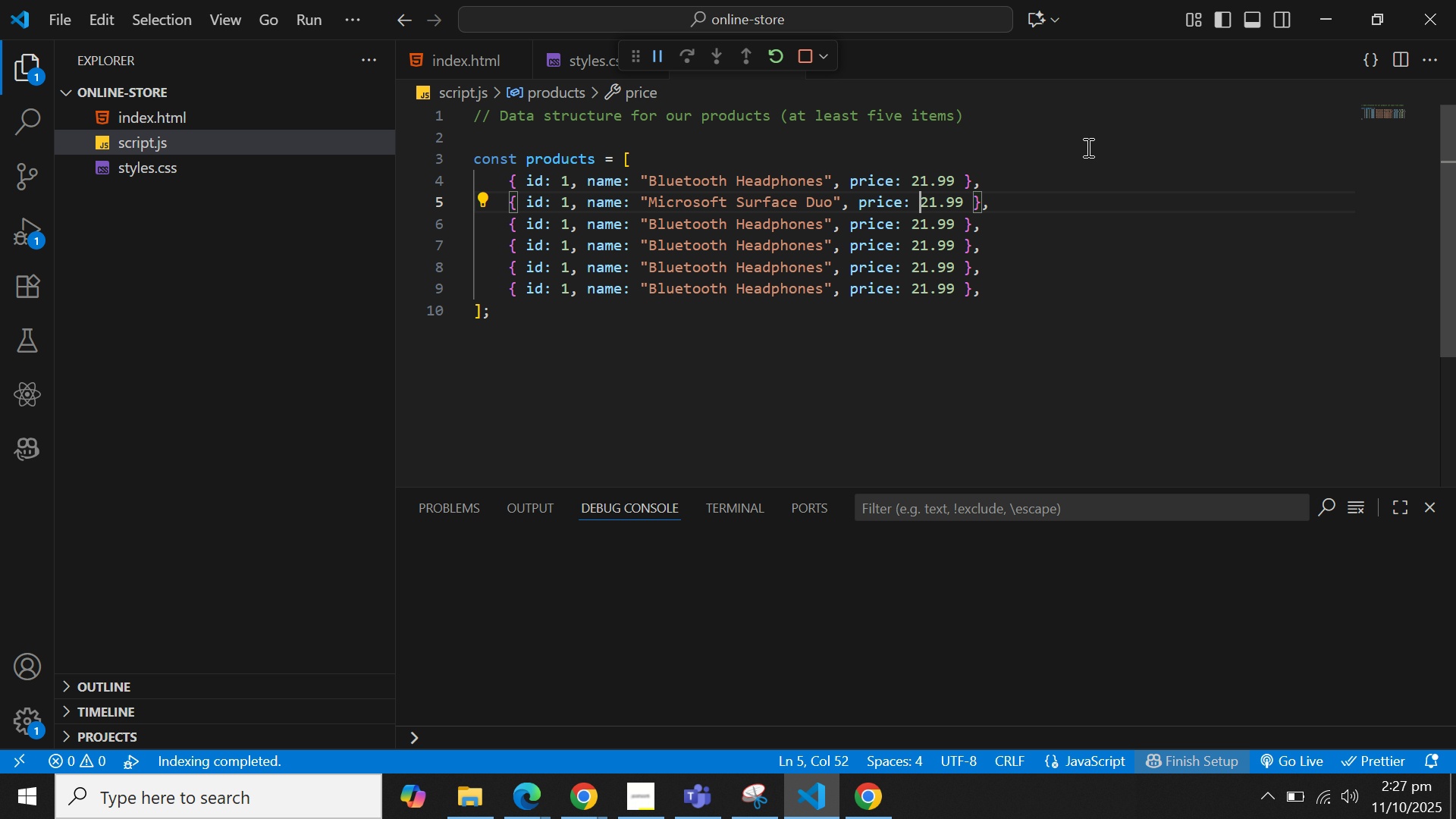 
key(ArrowRight)
 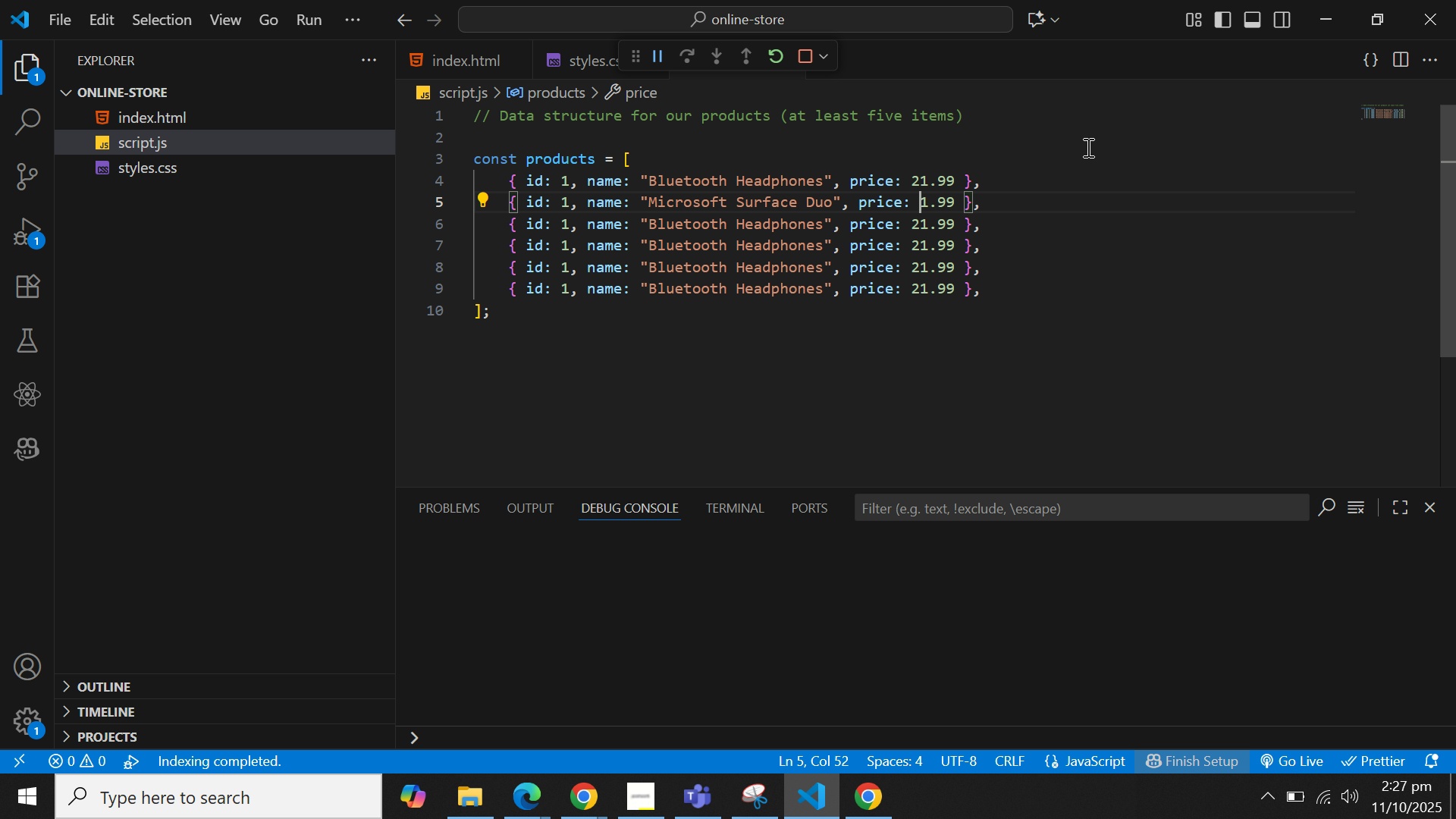 
key(Backspace)
 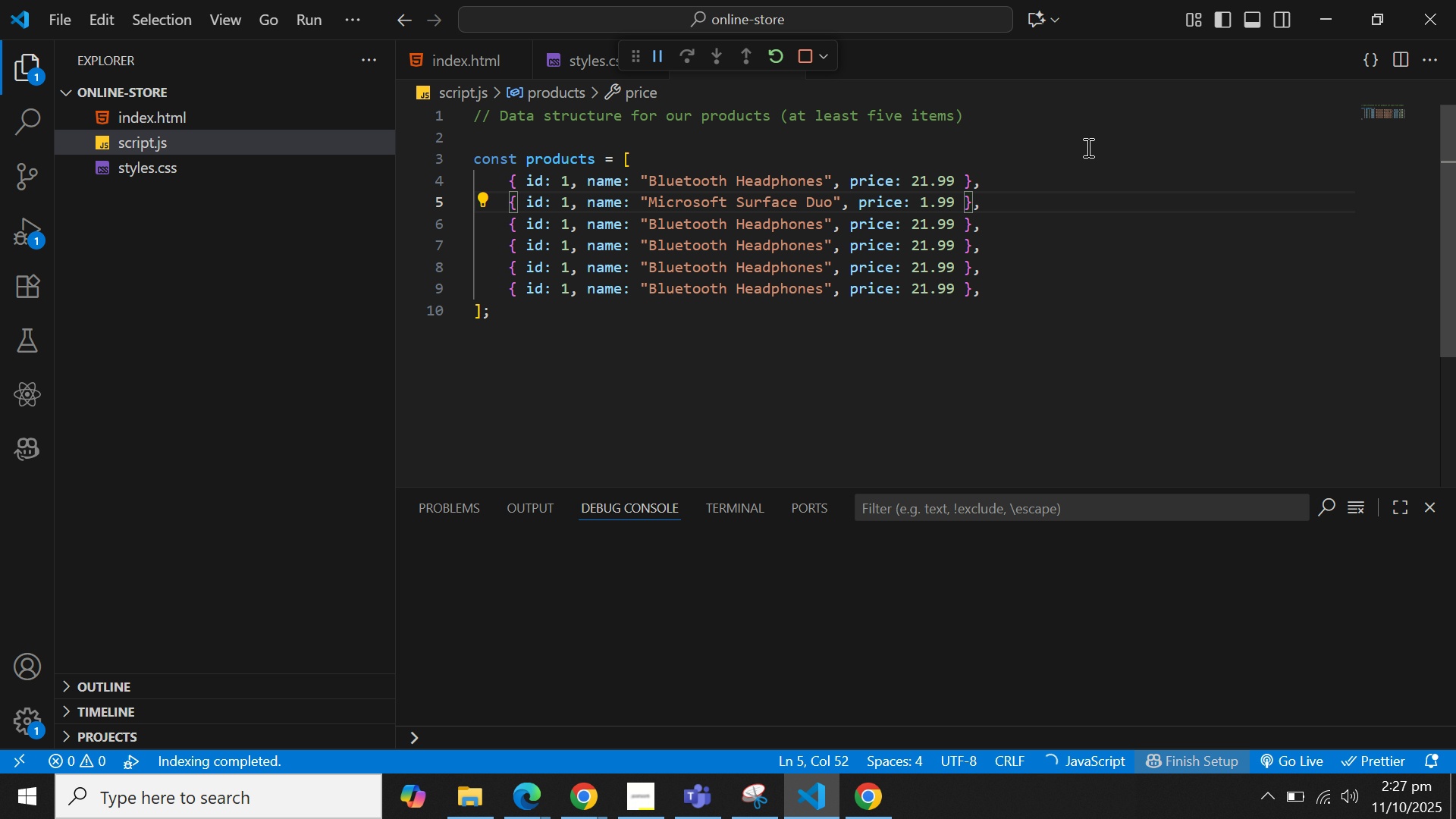 
key(ArrowRight)
 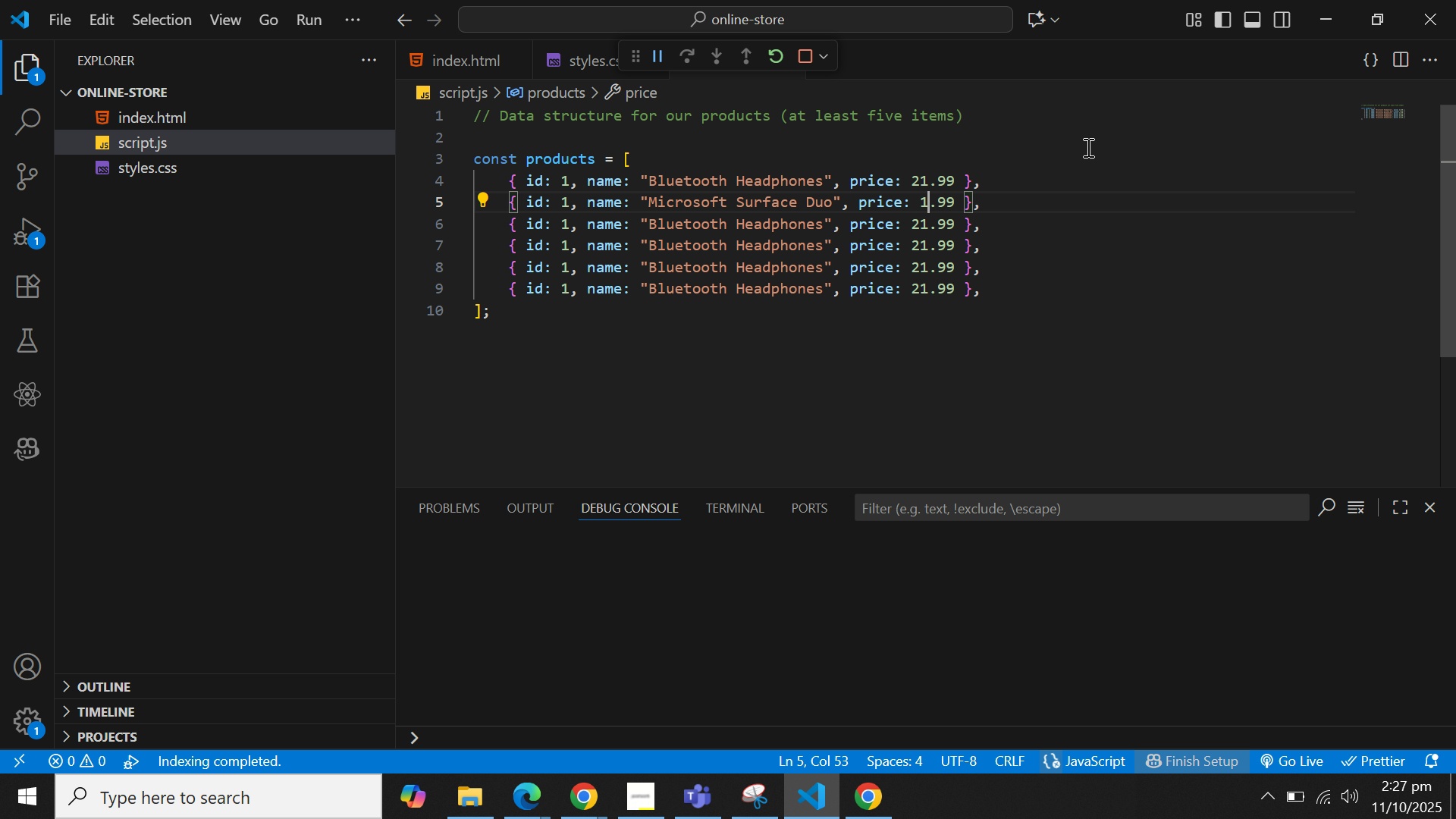 
key(Backspace)
type(200)
 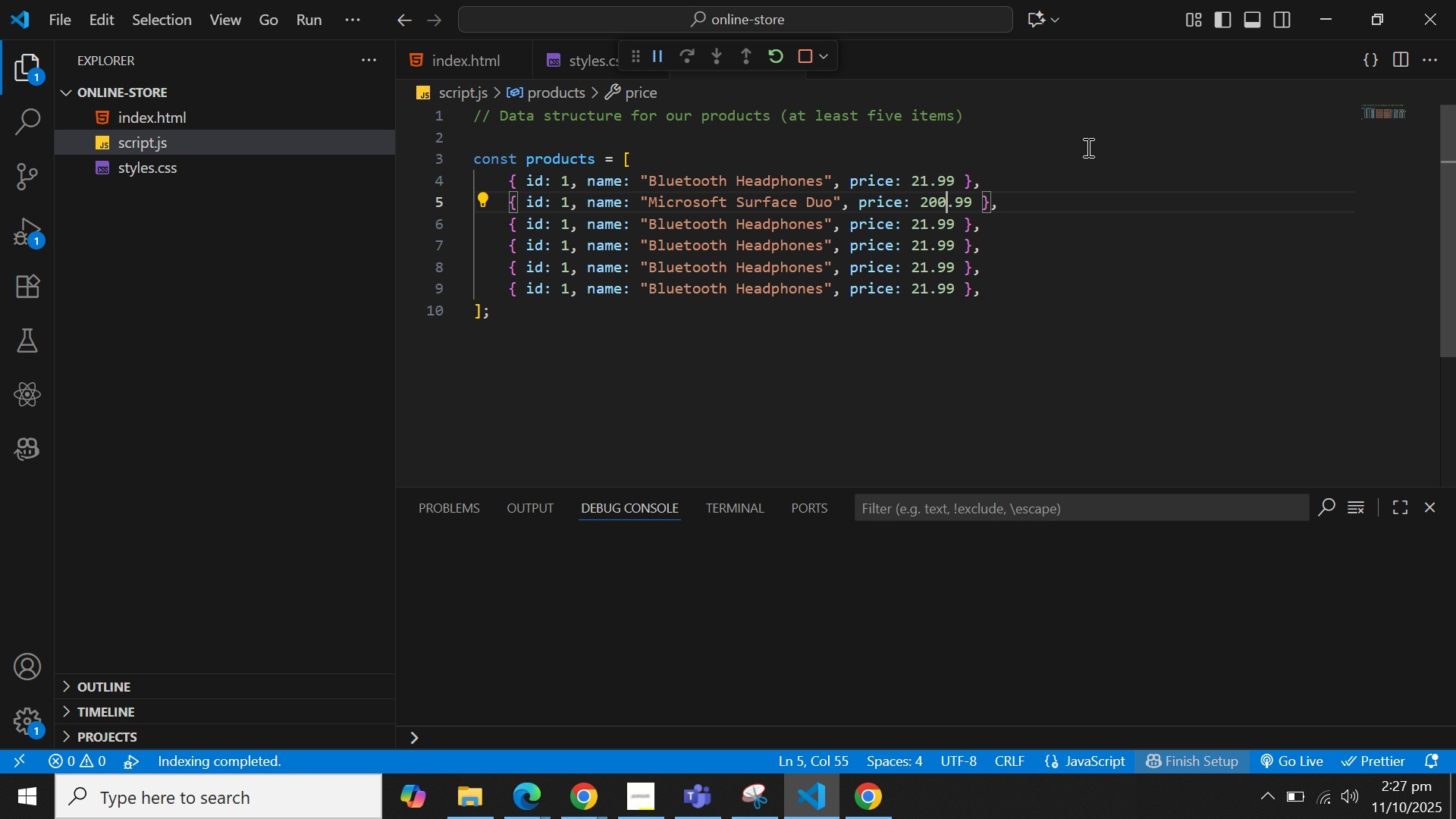 
key(ArrowDown)
 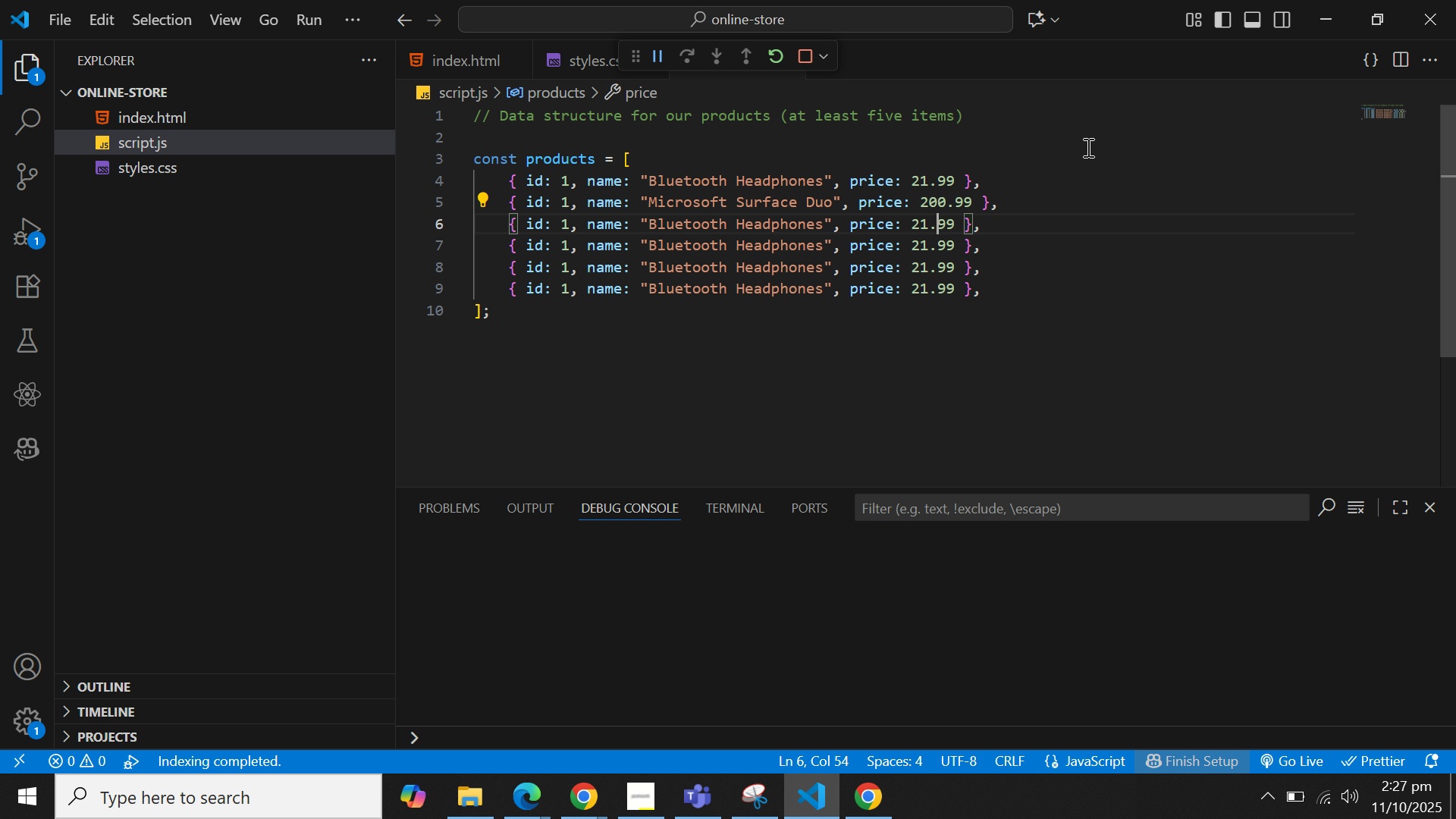 
hold_key(key=ArrowLeft, duration=0.71)
 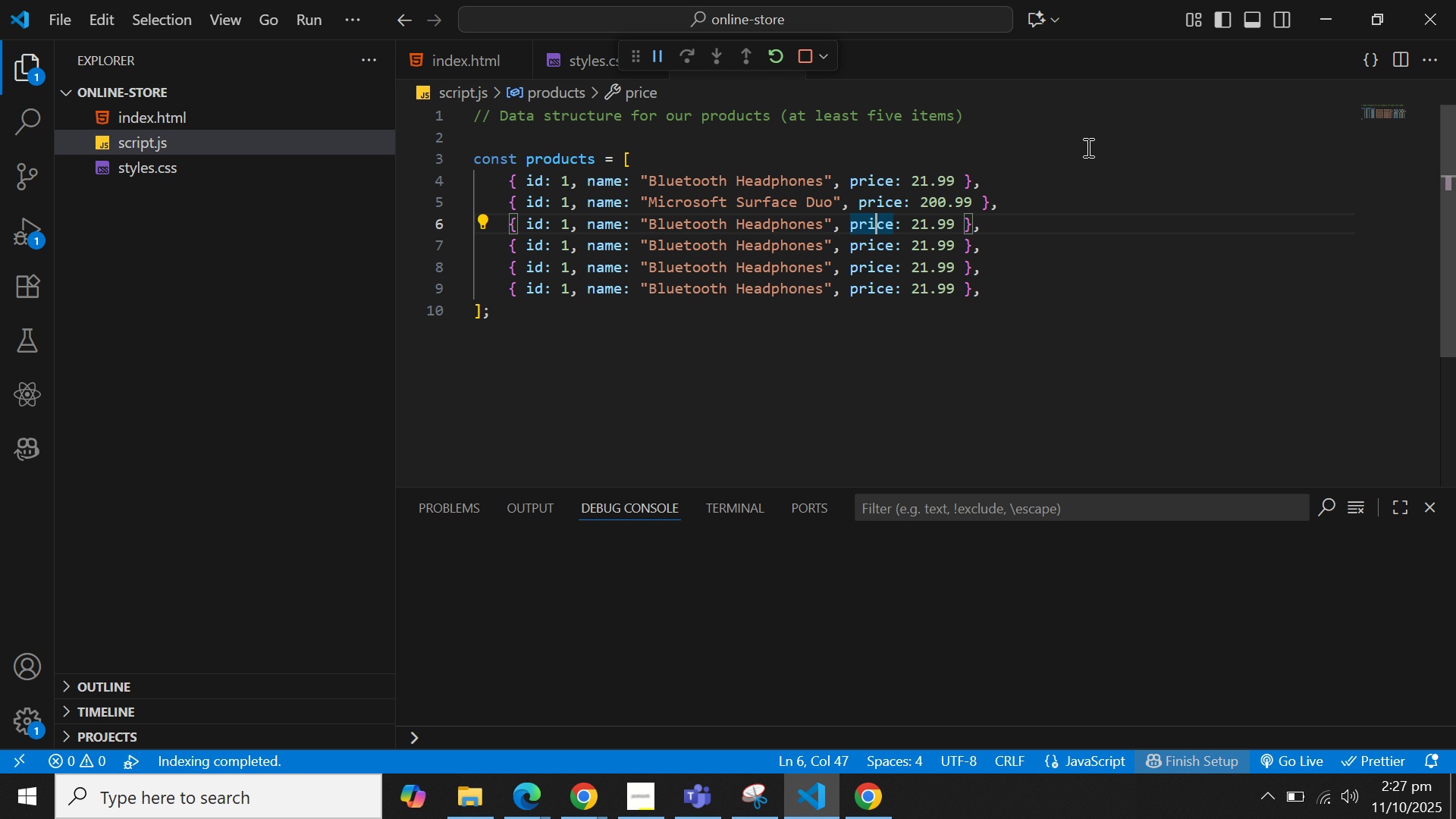 
key(ArrowLeft)
 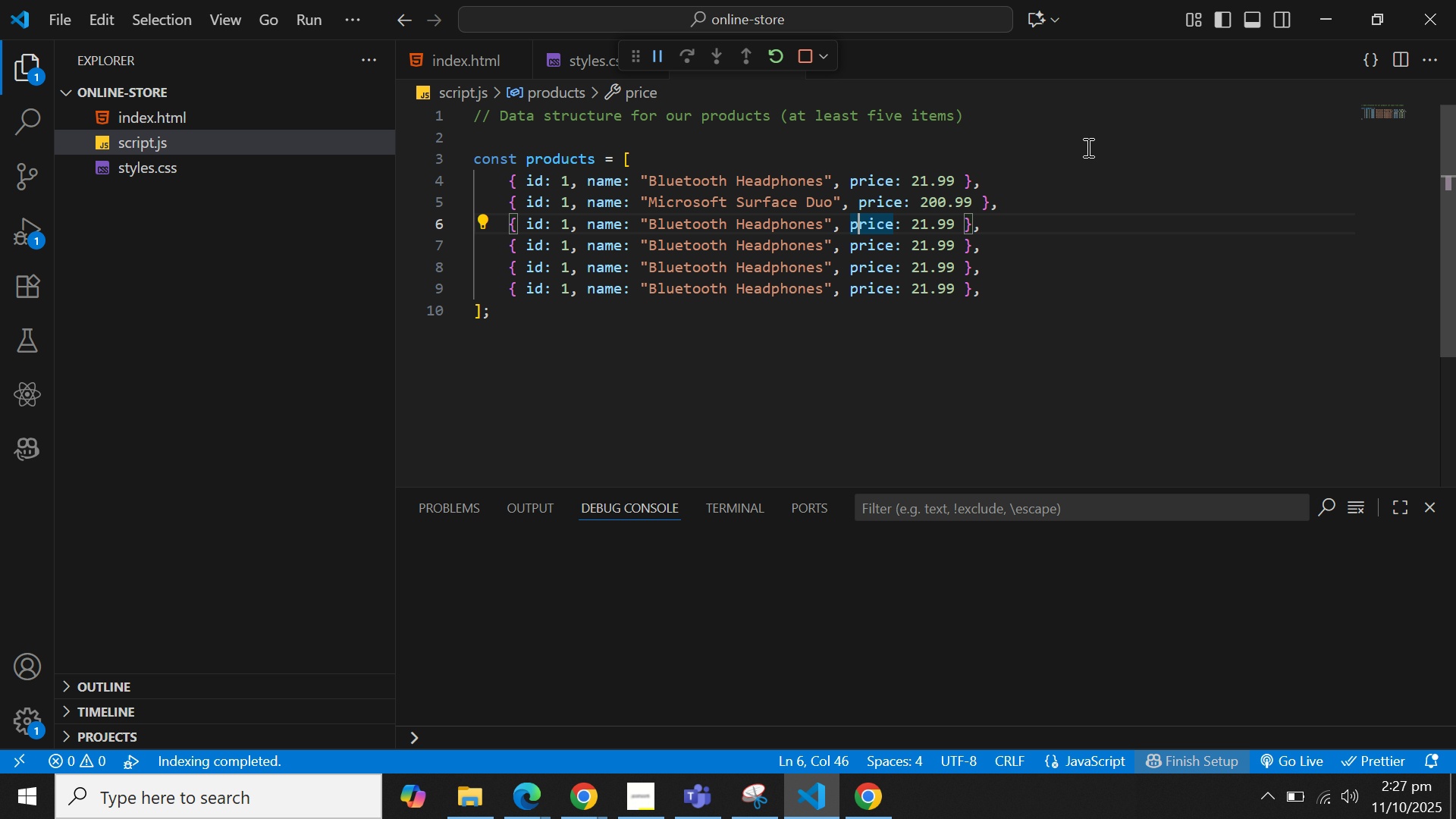 
hold_key(key=ArrowLeft, duration=0.65)
 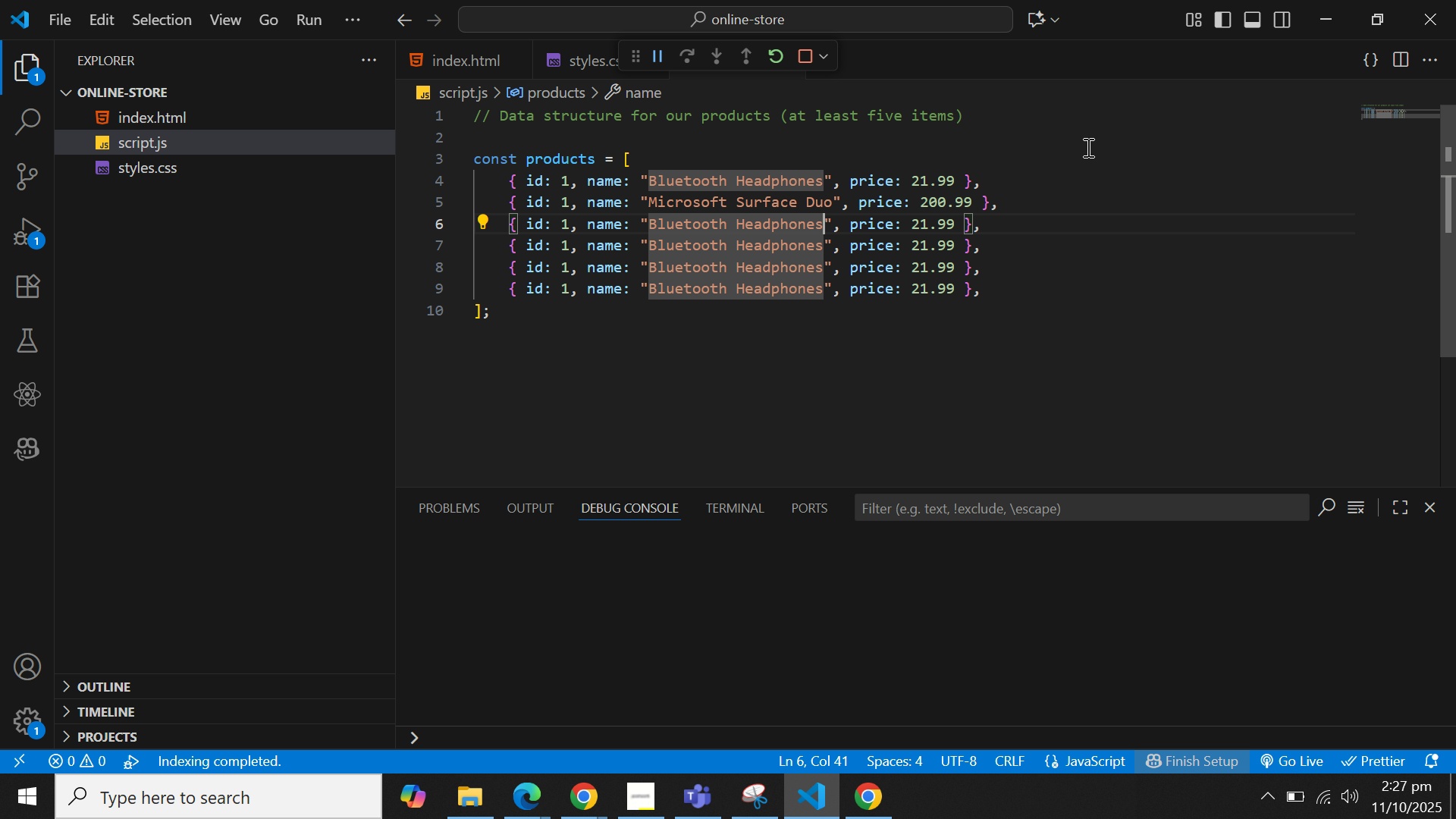 
key(ArrowRight)
 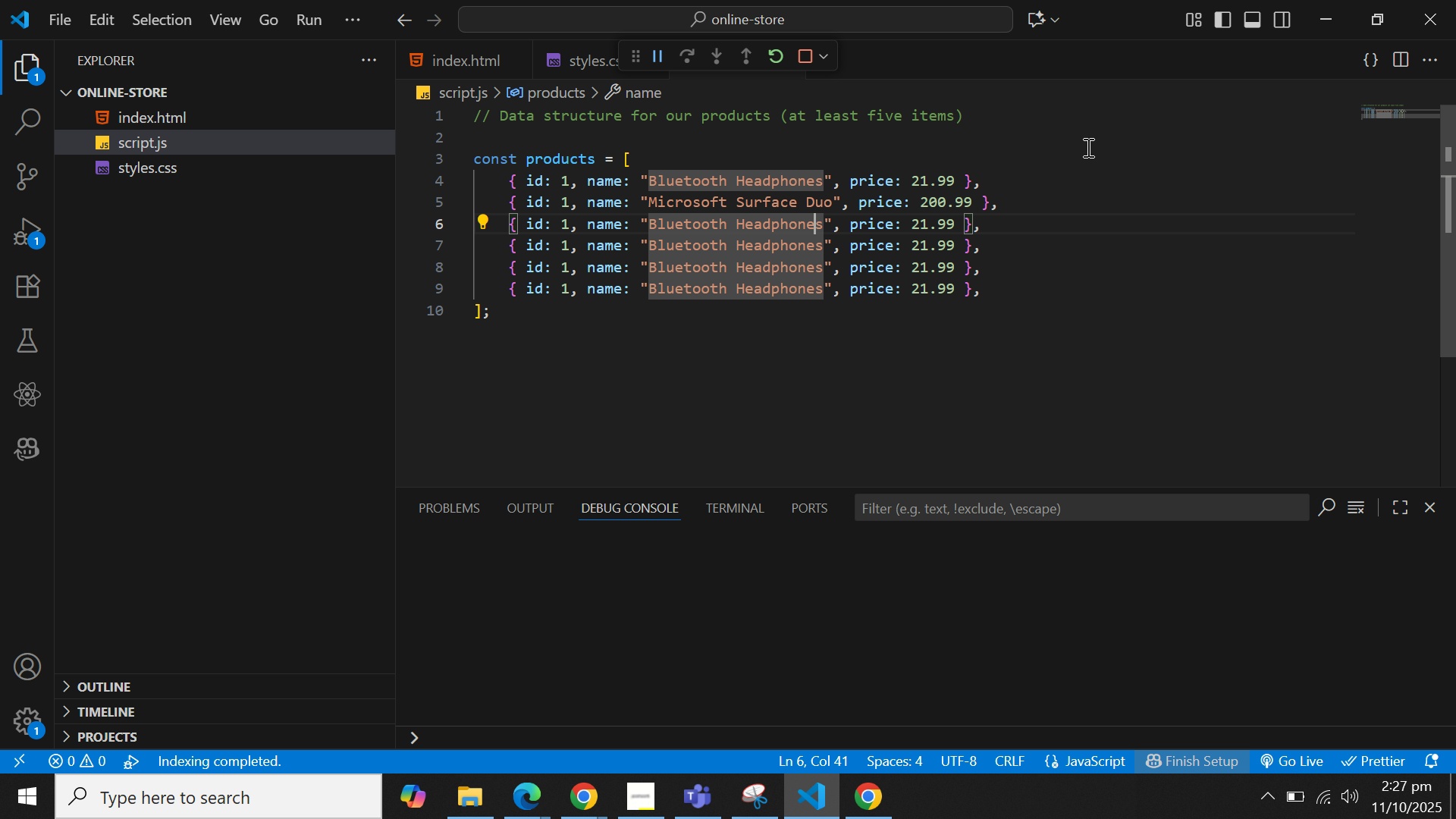 
hold_key(key=ArrowLeft, duration=0.87)
 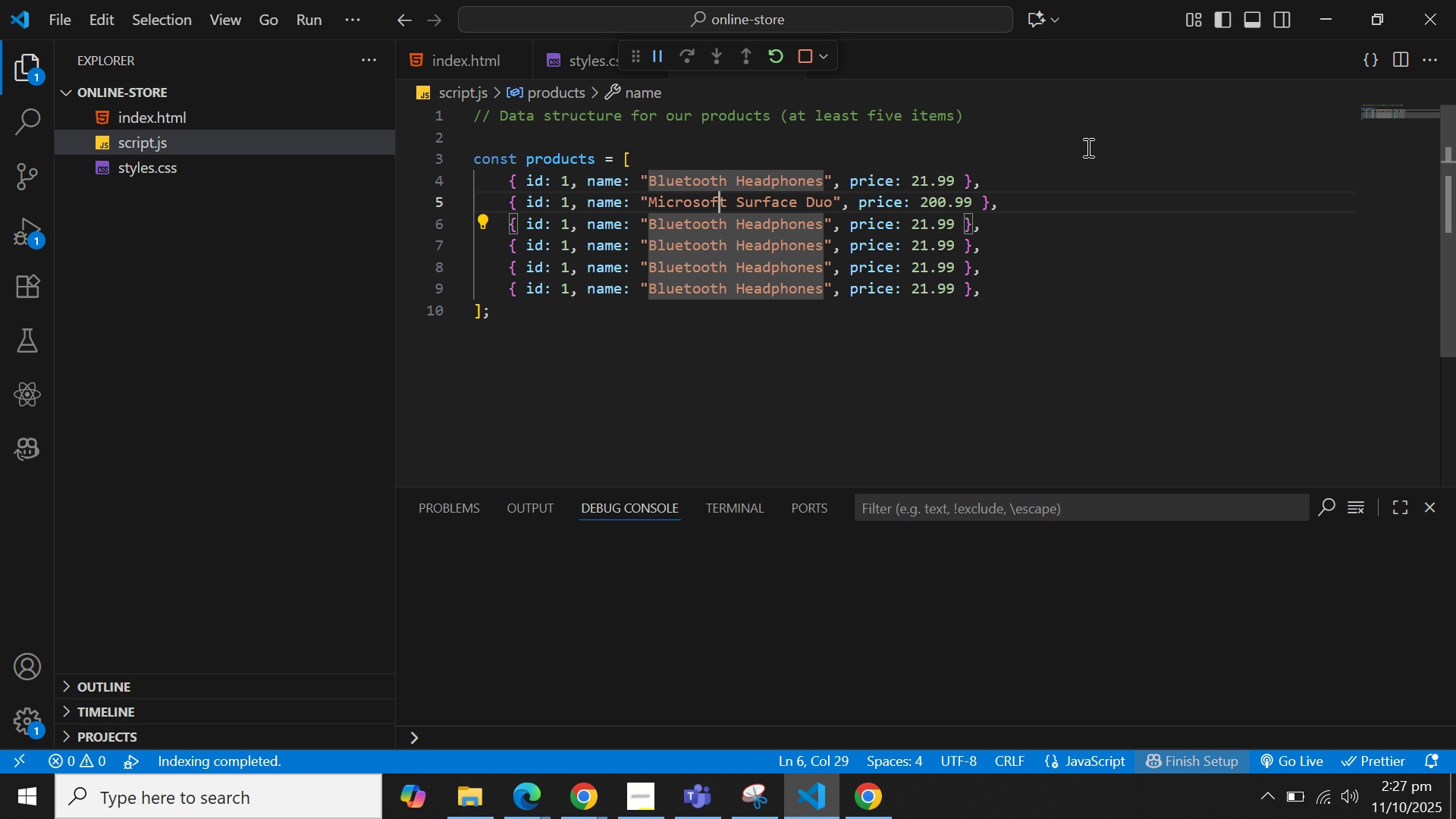 
key(ArrowUp)
 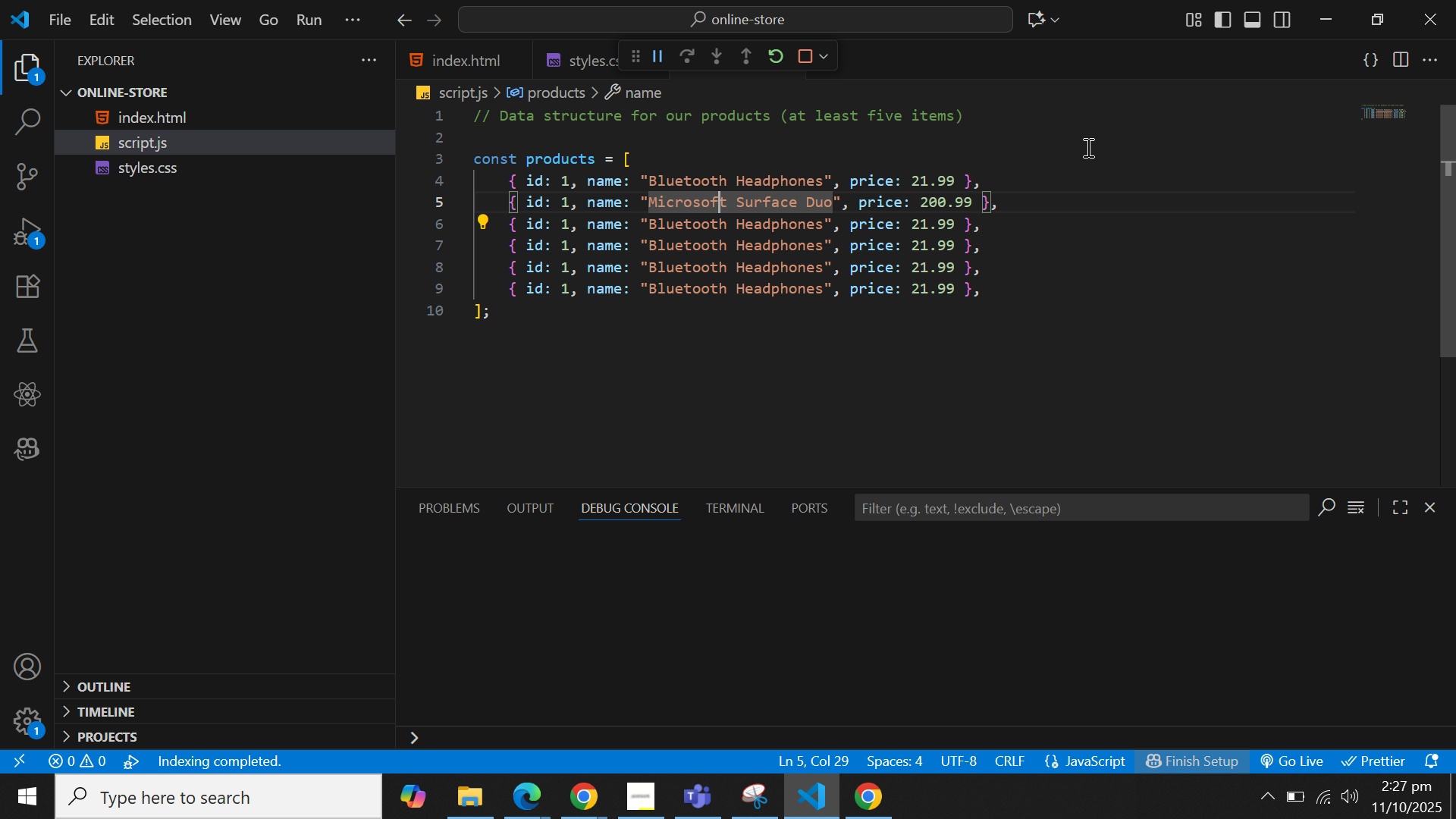 
hold_key(key=ArrowLeft, duration=0.87)
 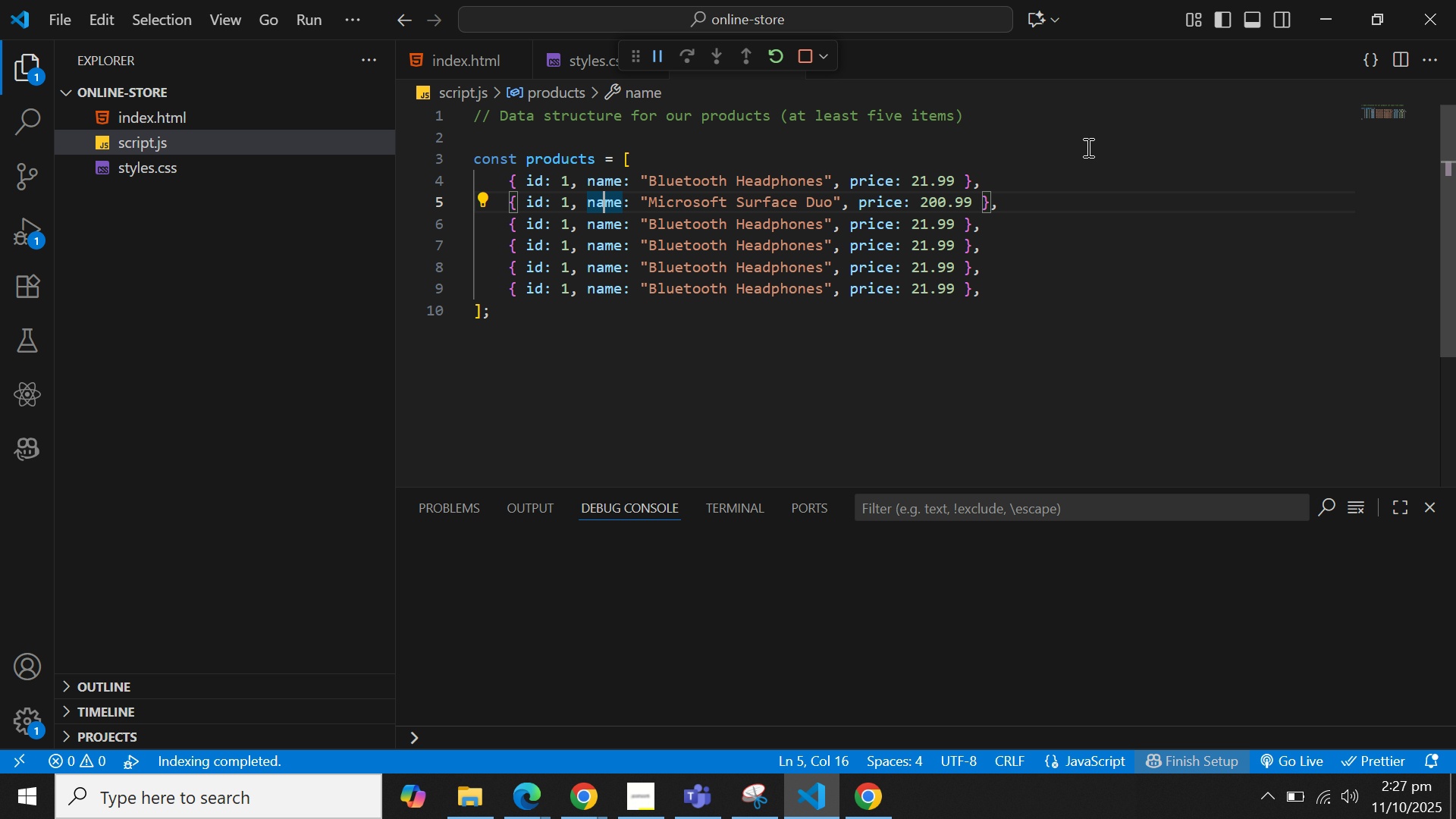 
key(ArrowLeft)
 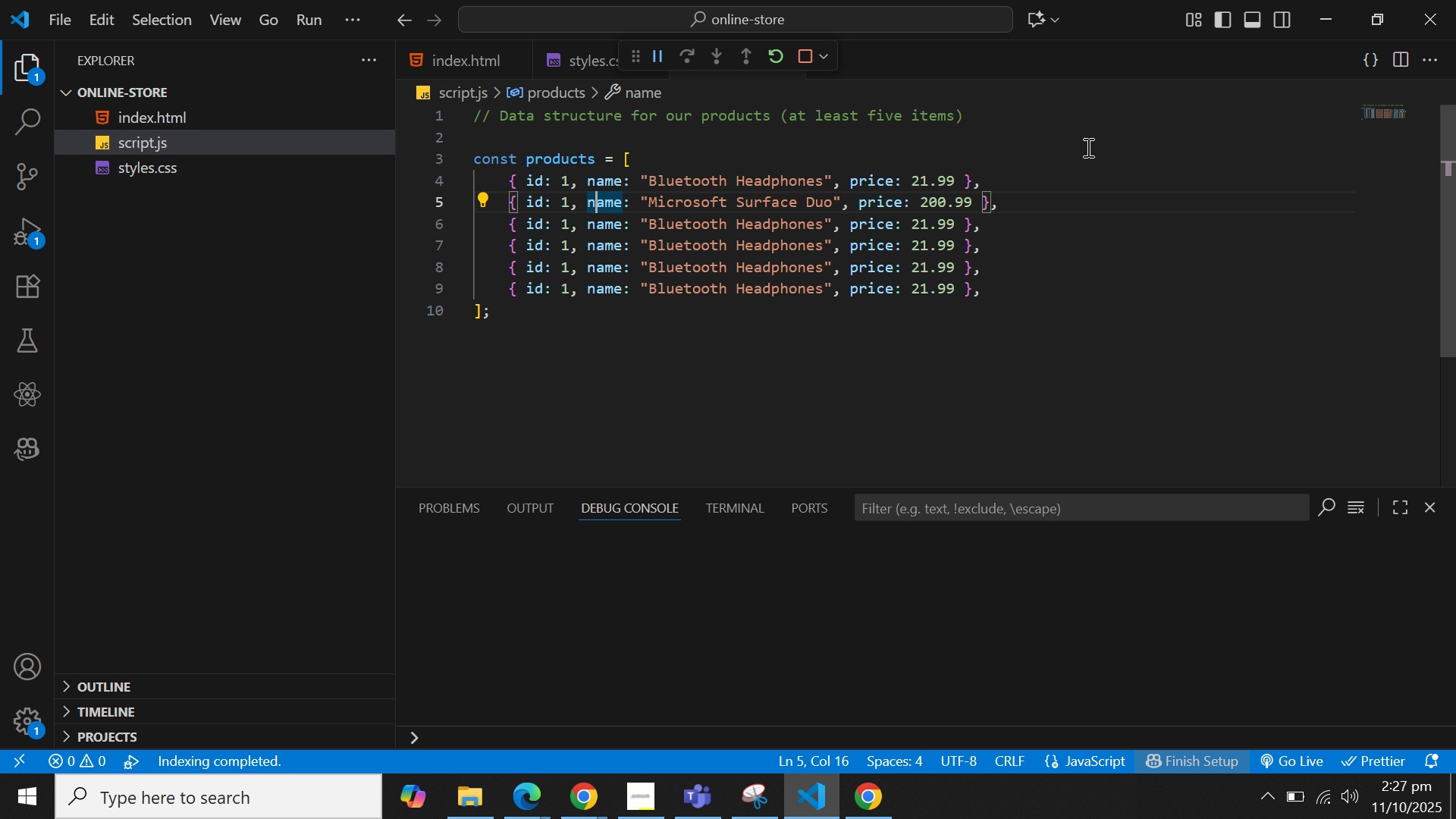 
key(ArrowLeft)
 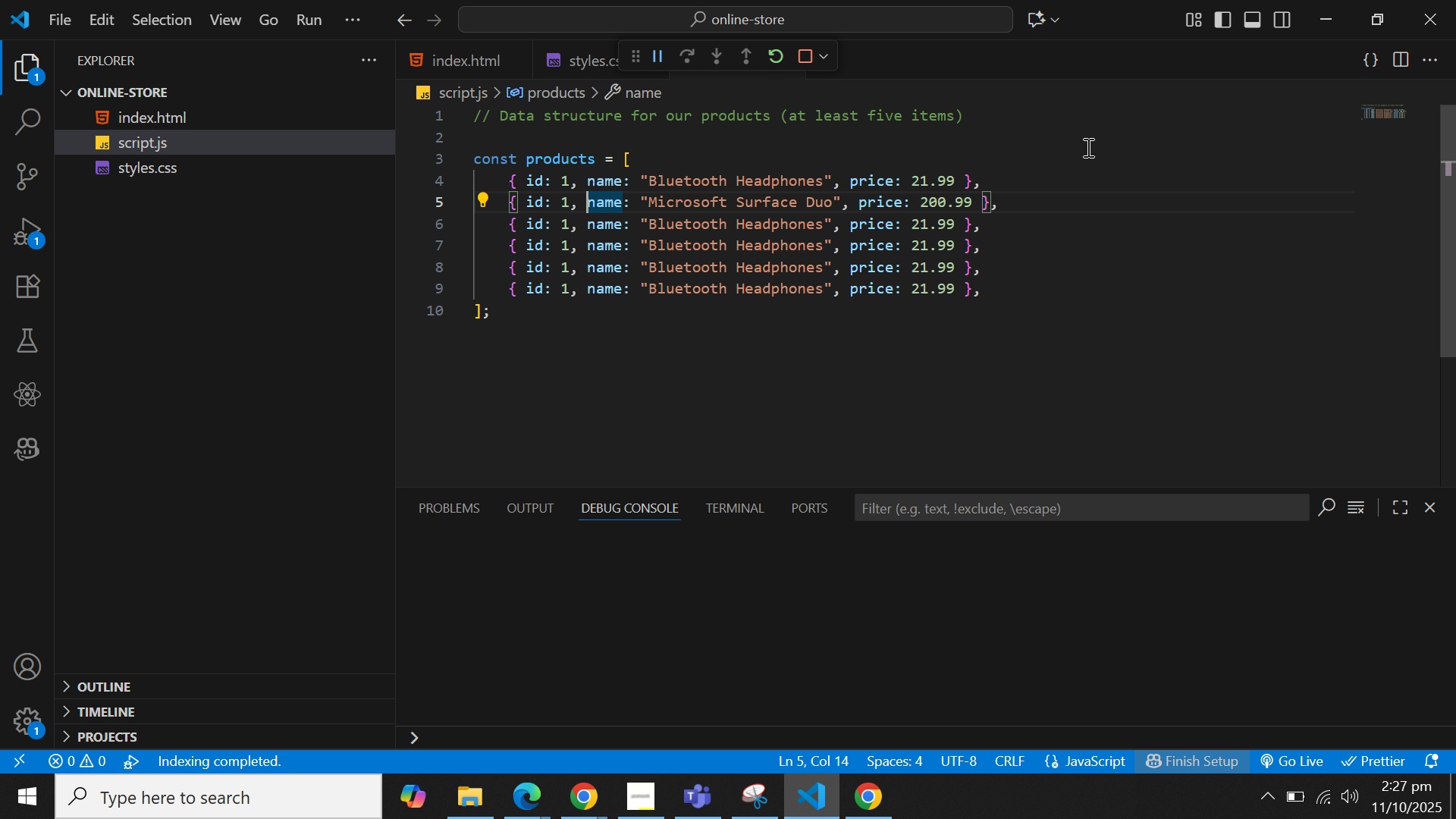 
key(ArrowLeft)
 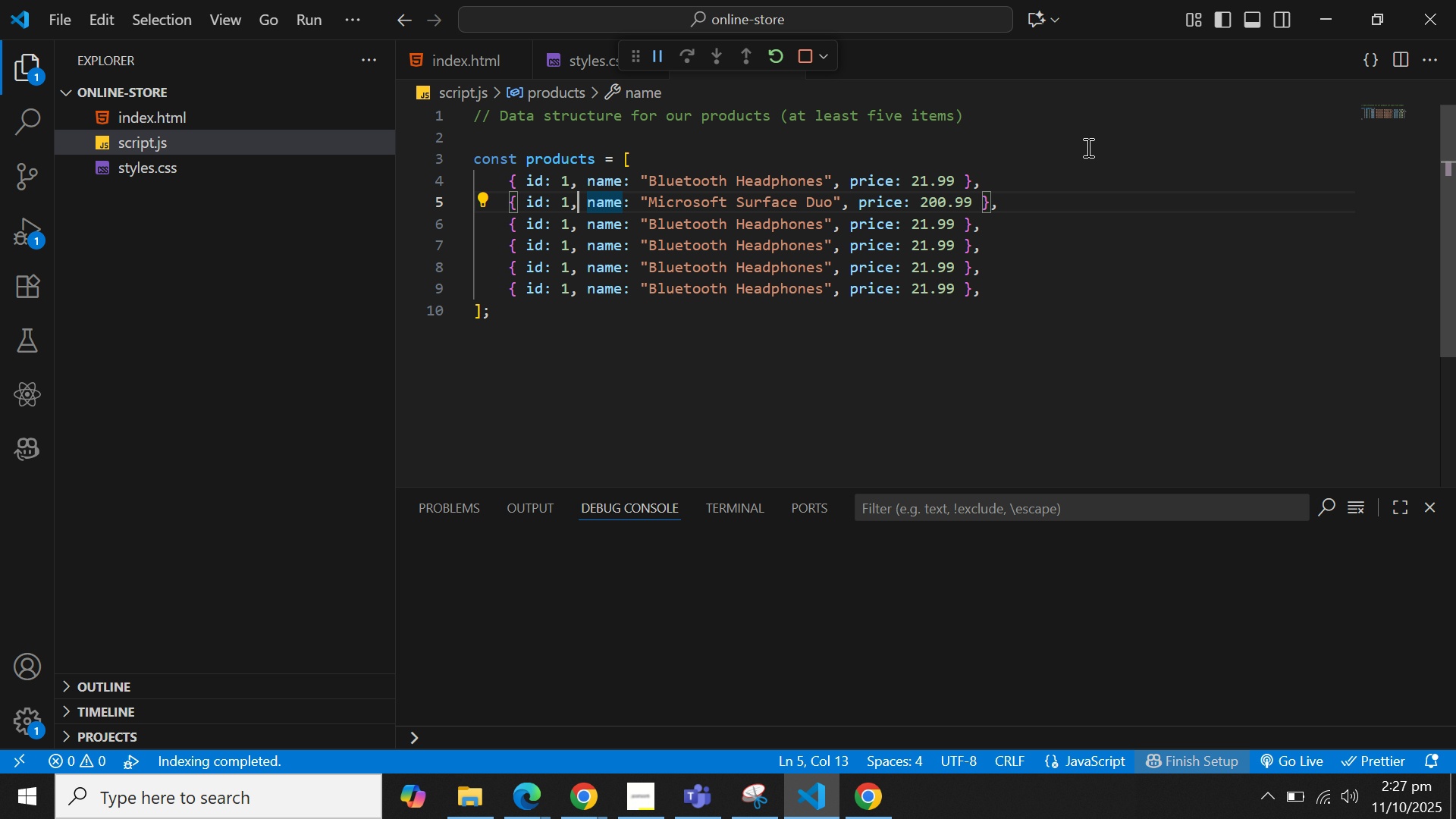 
key(ArrowLeft)
 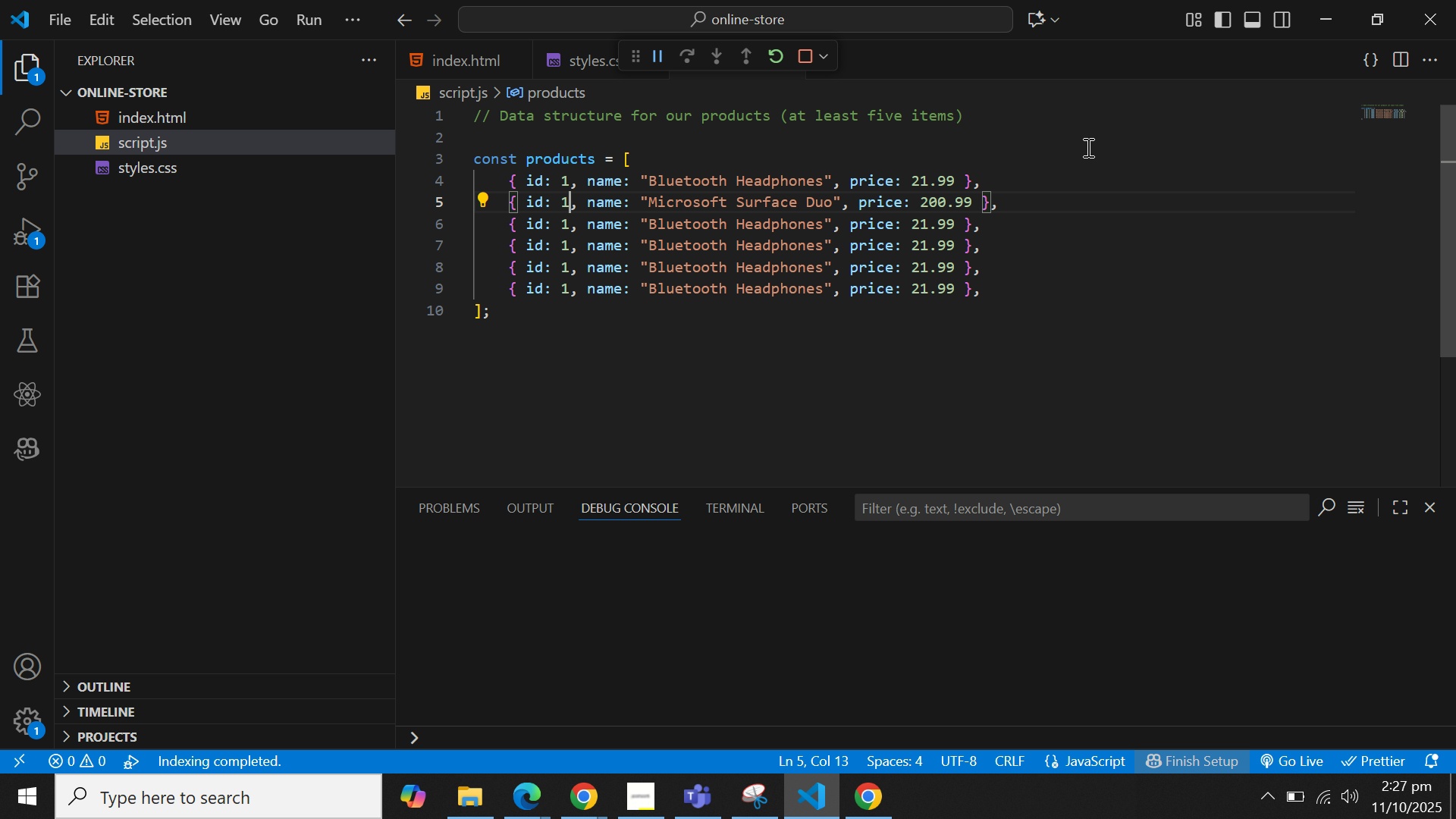 
key(ArrowLeft)
 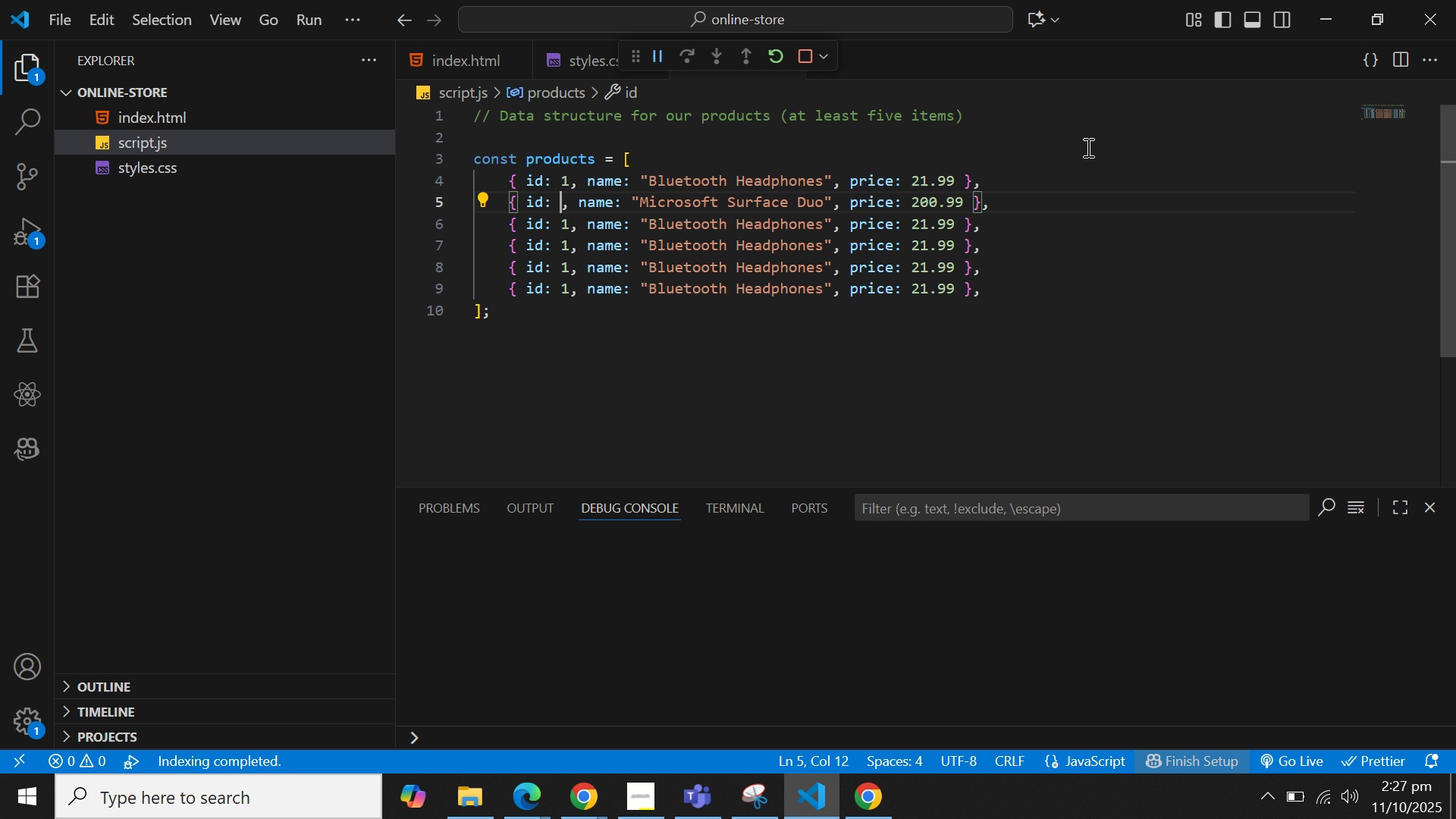 
key(Backspace)
 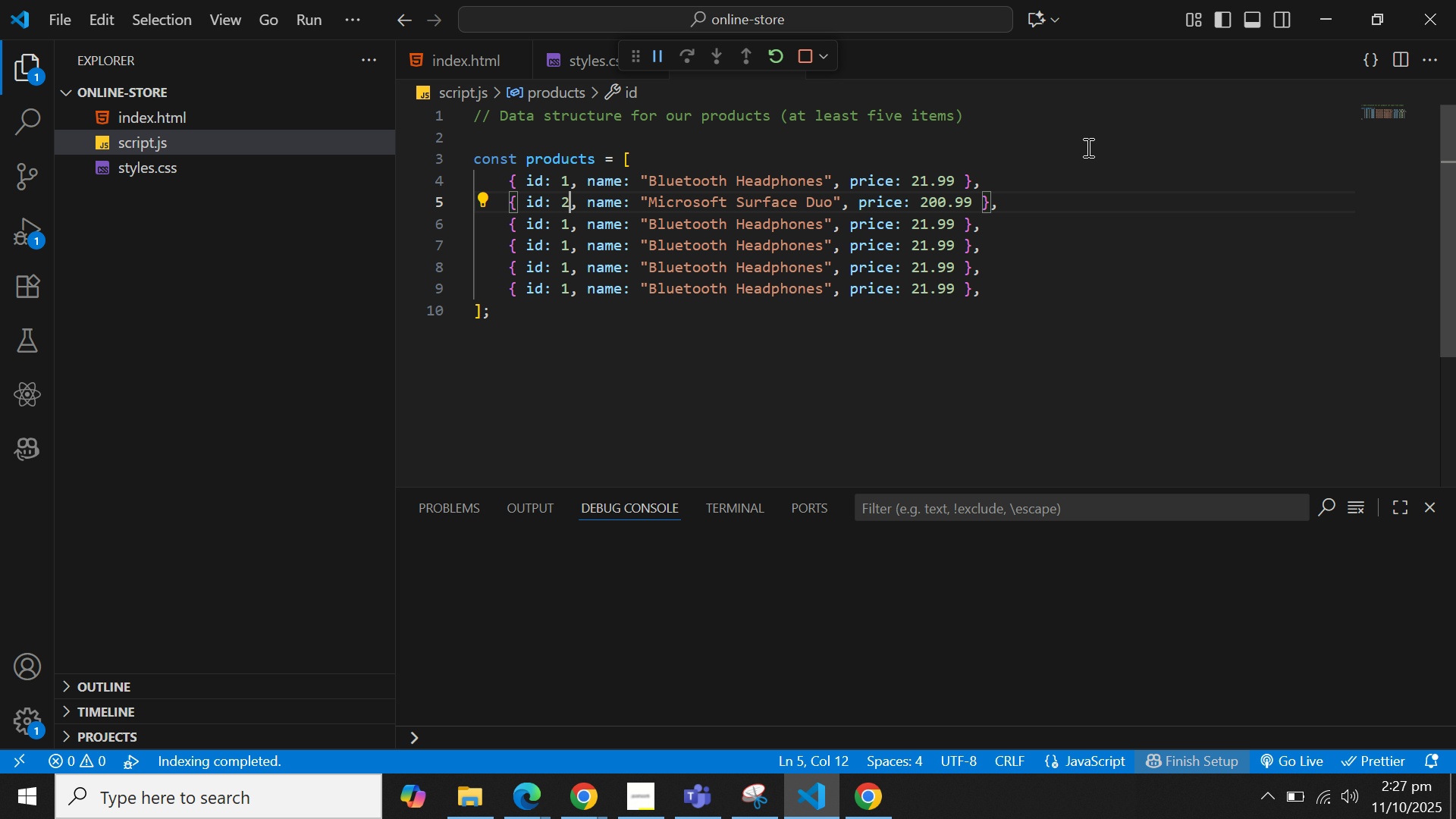 
key(2)
 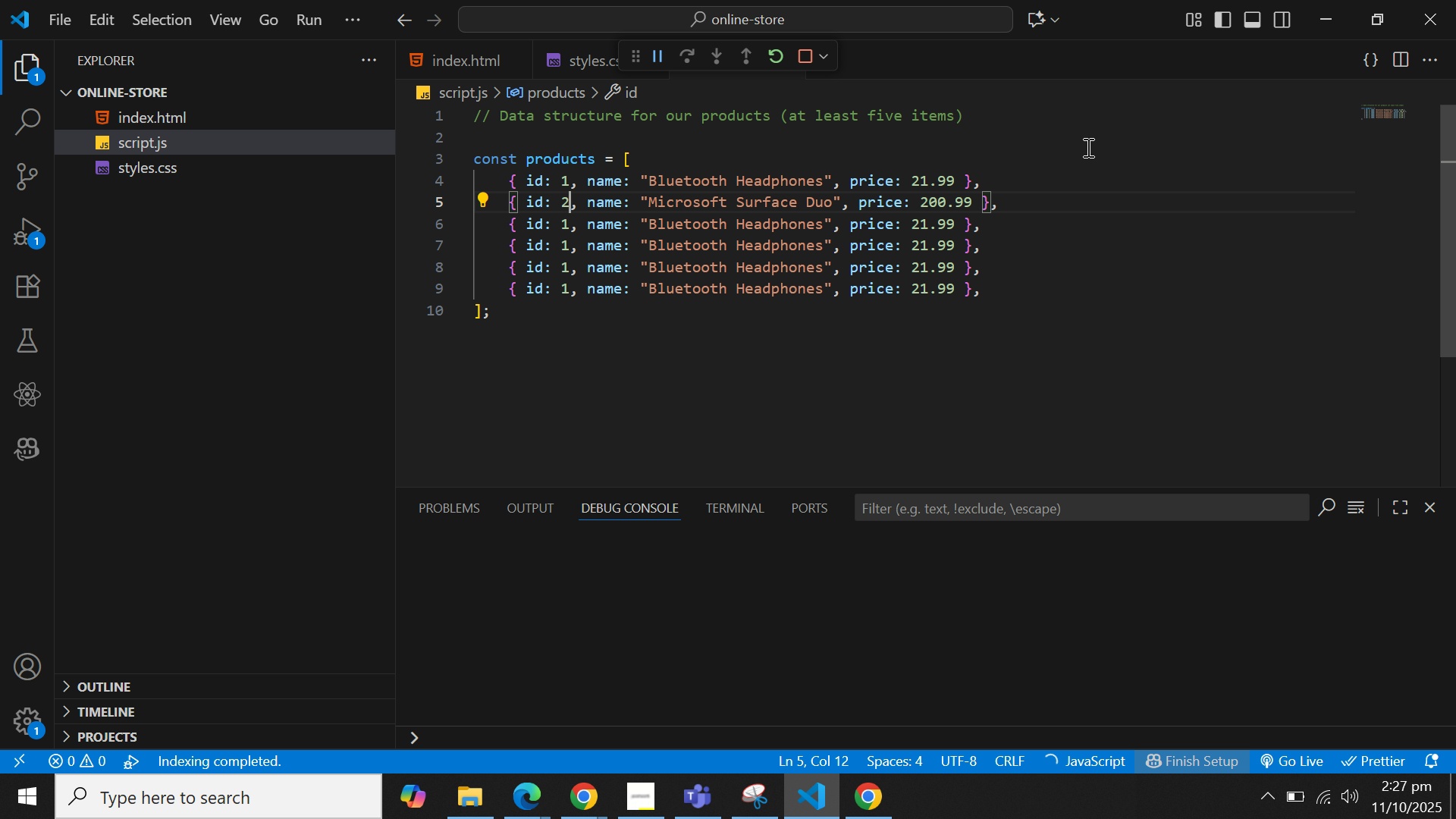 
key(ArrowDown)
 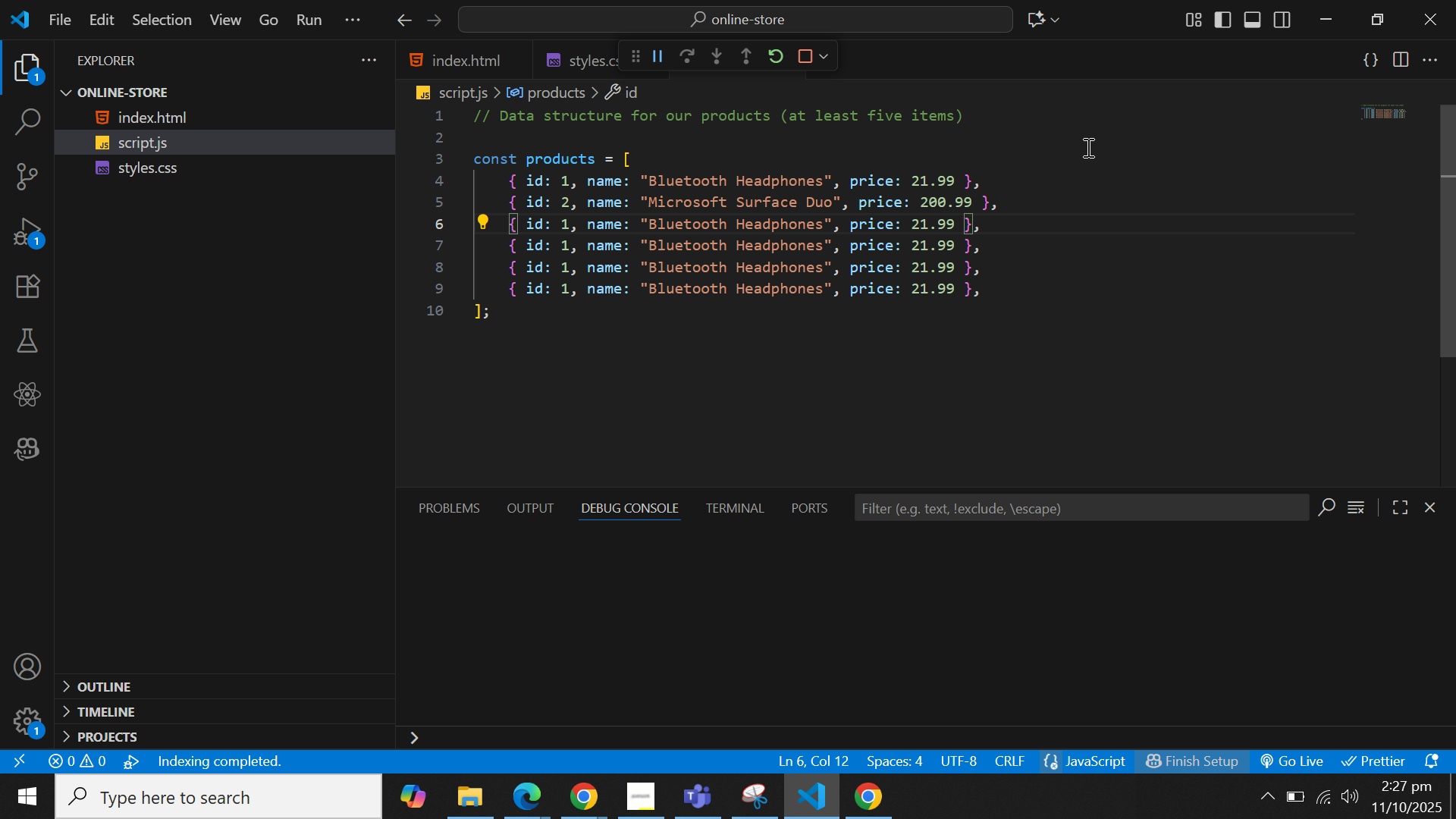 
key(Backspace)
 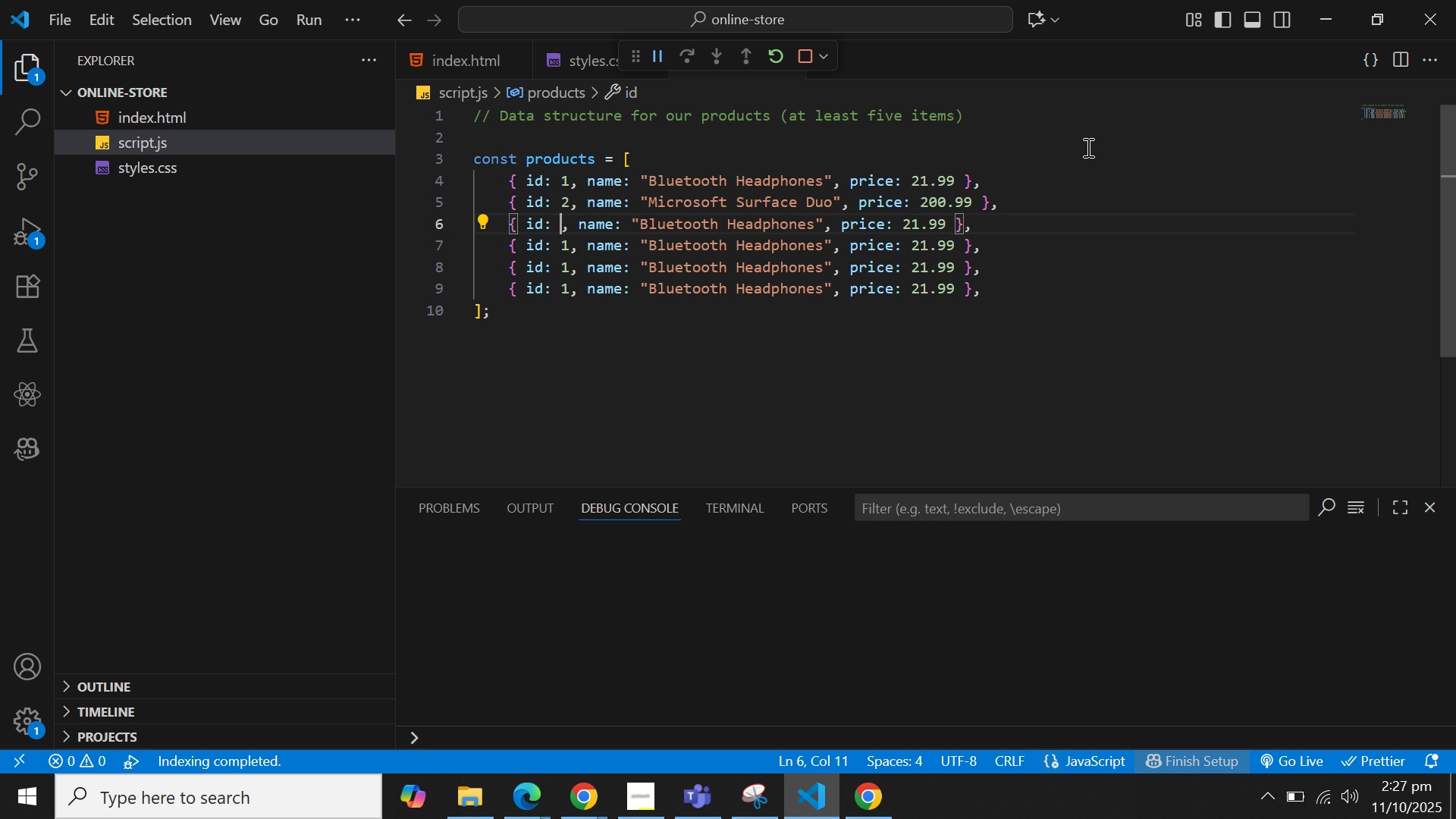 
key(3)
 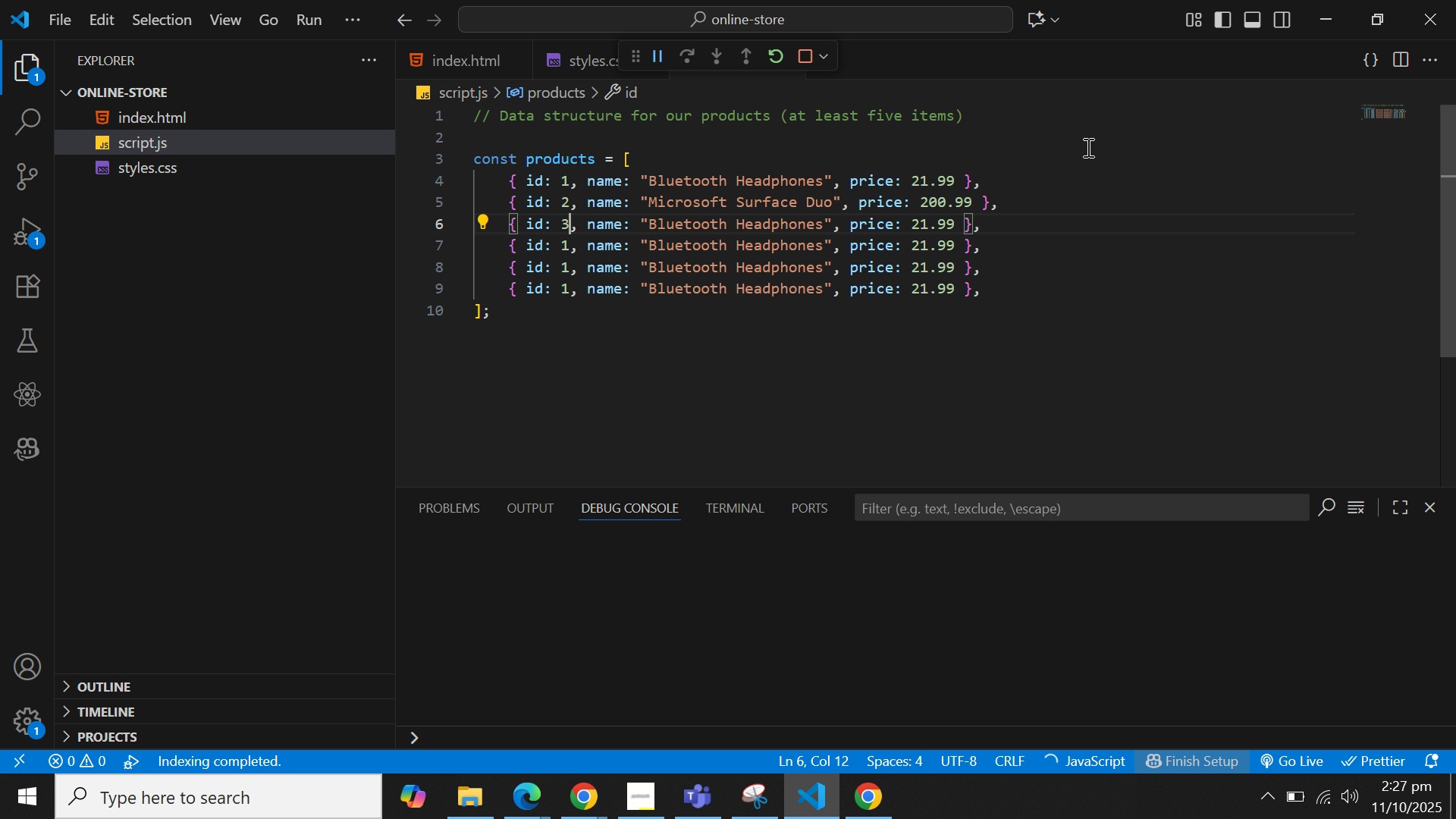 
key(ArrowDown)
 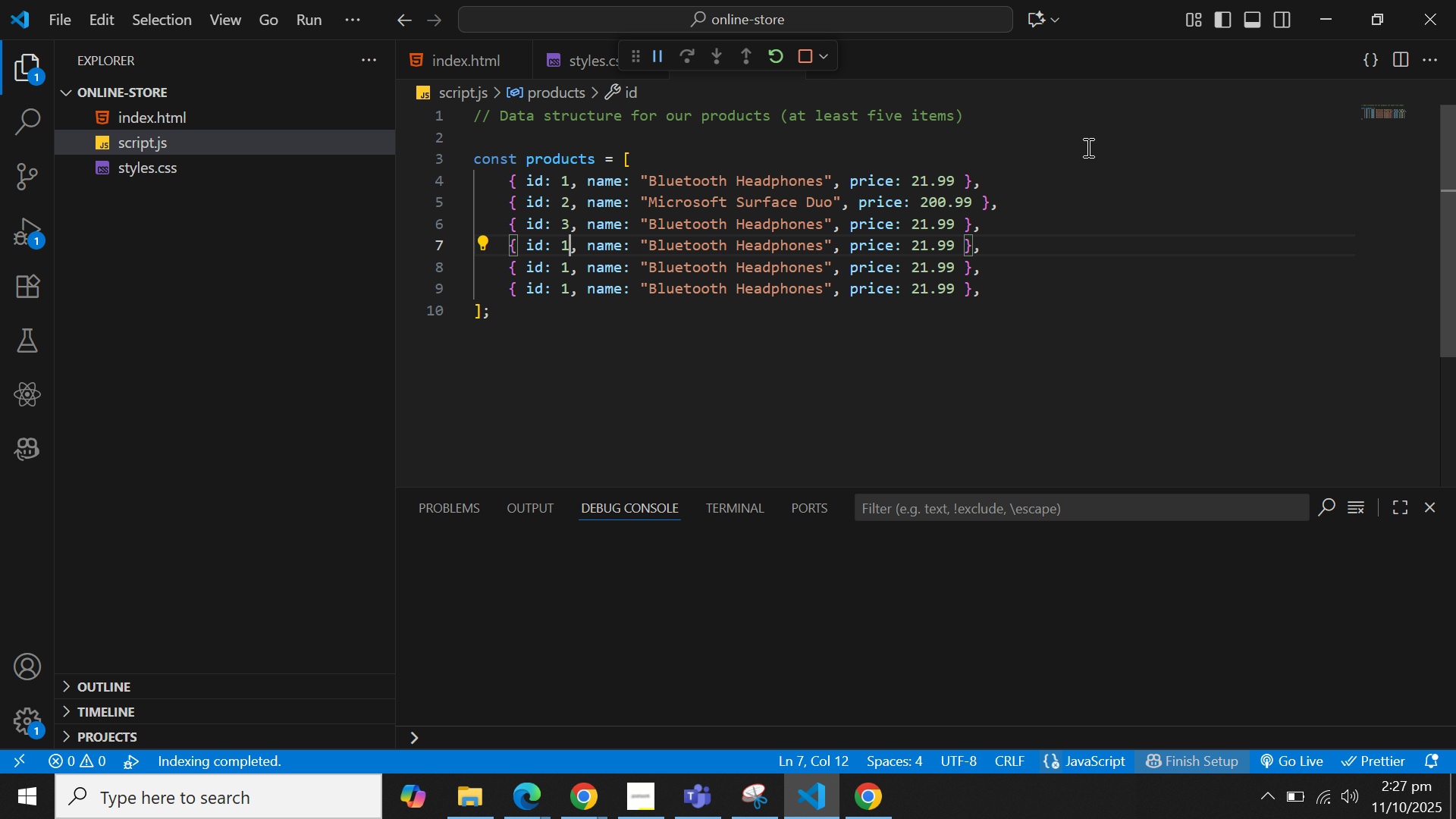 
key(Backspace)
 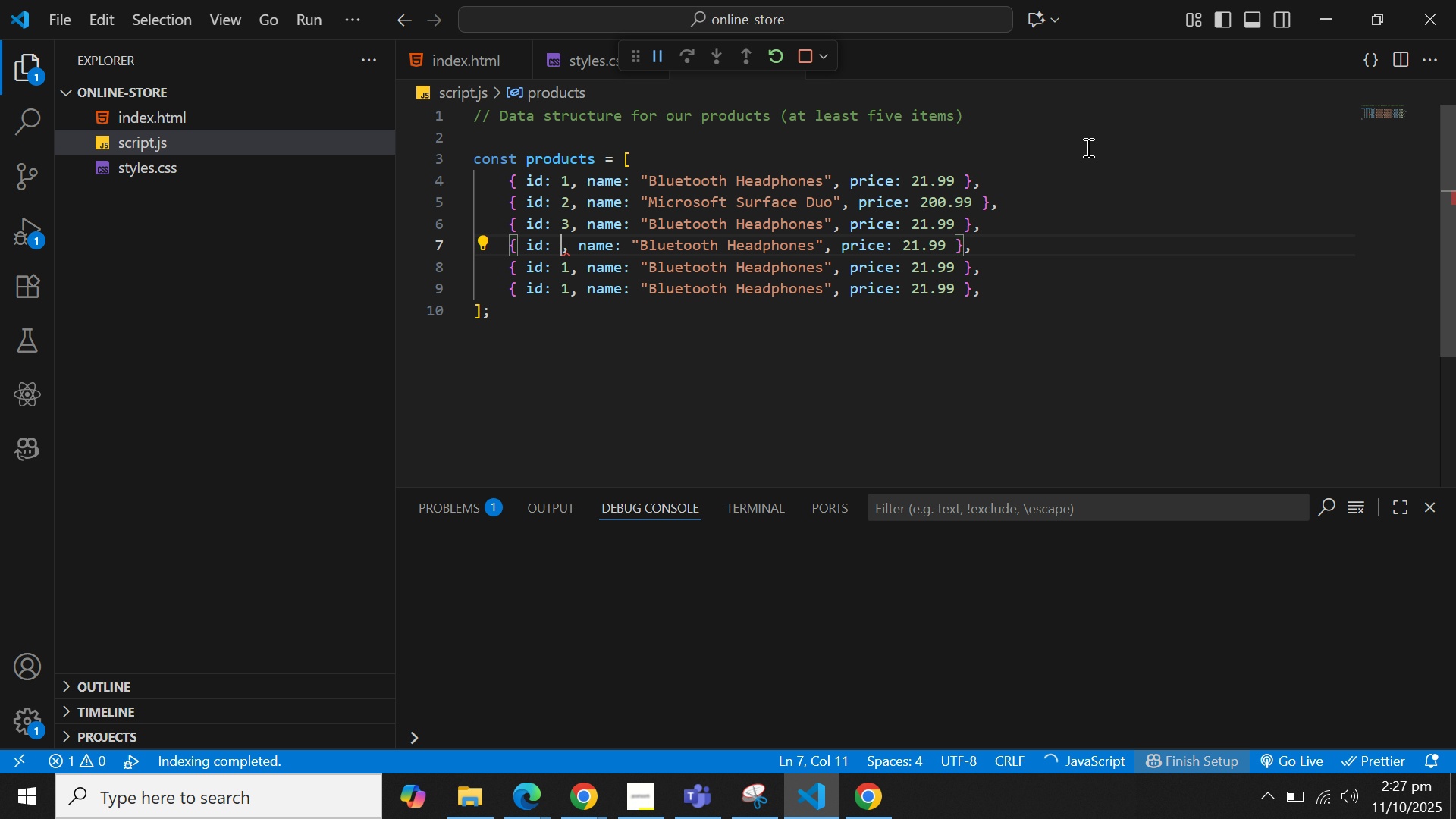 
key(4)
 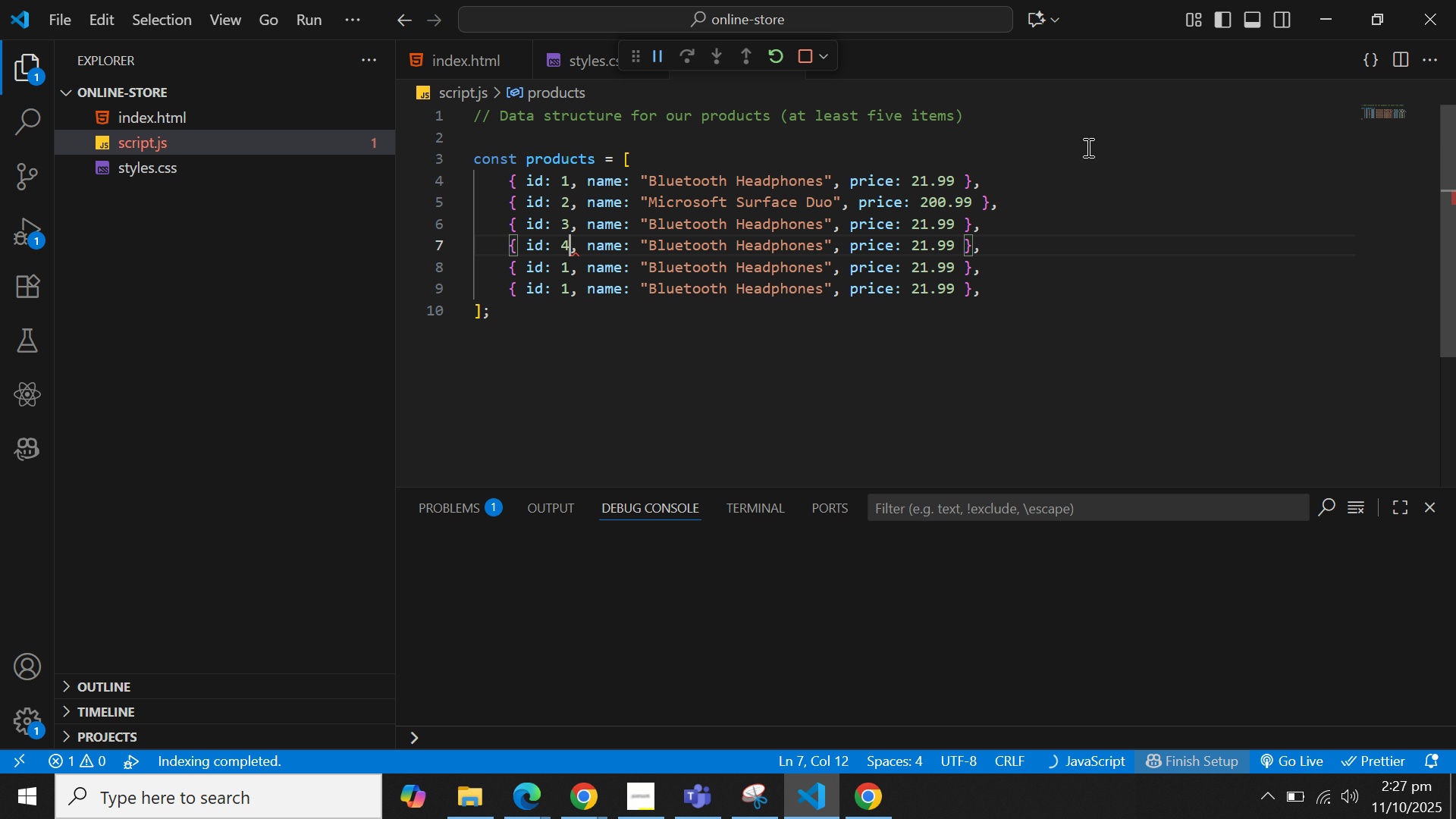 
key(ArrowDown)
 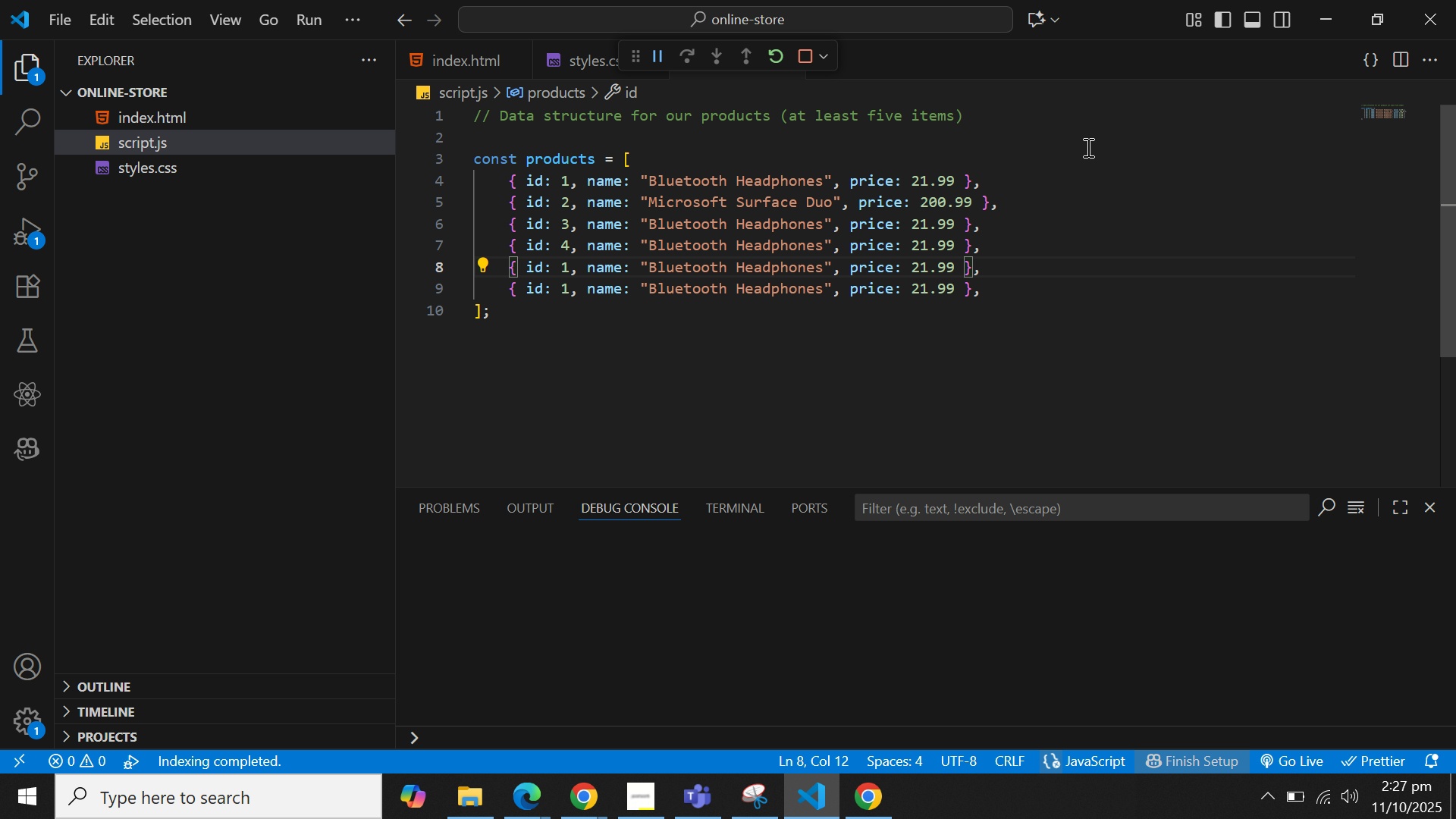 
key(Backspace)
 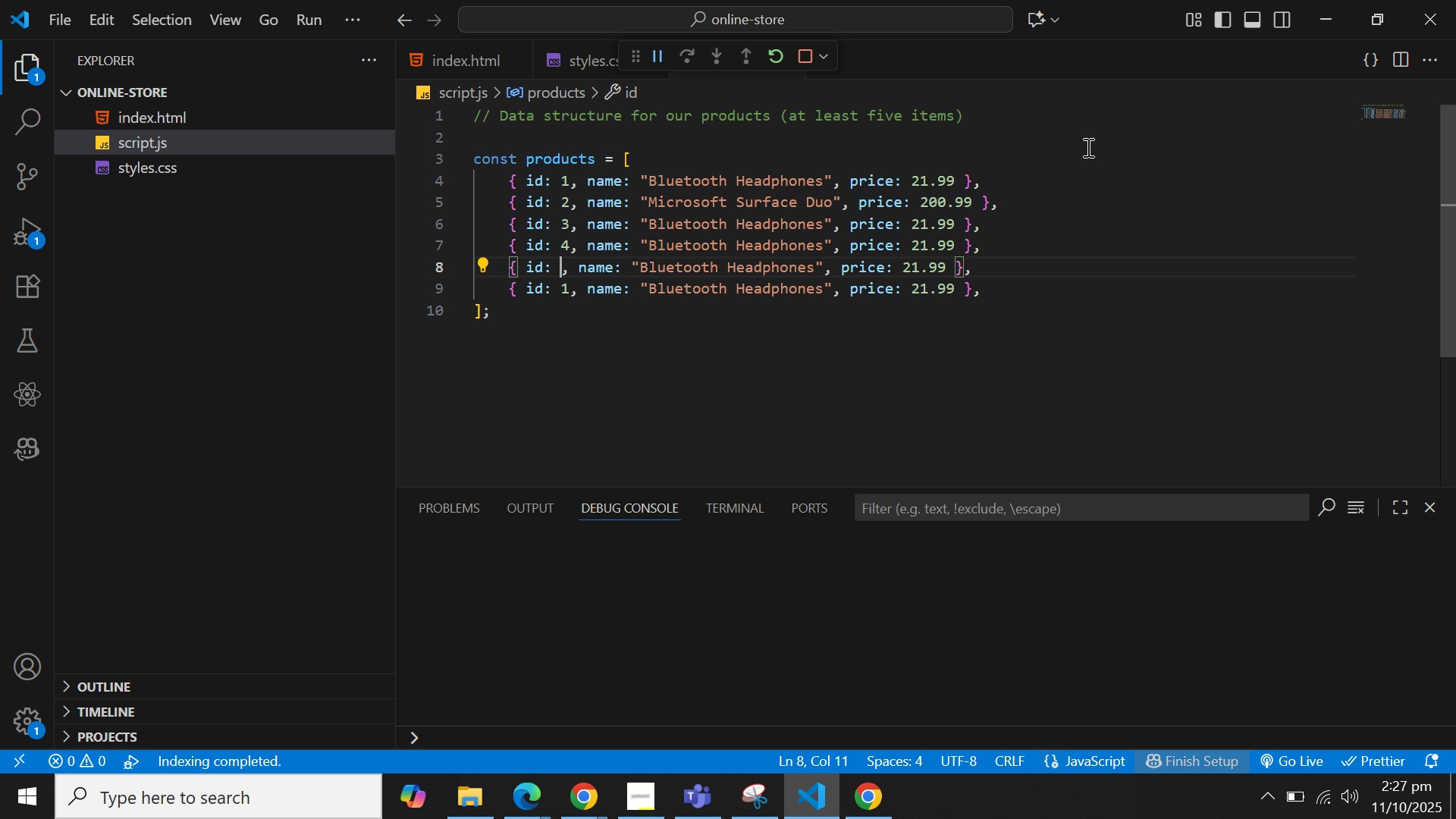 
key(5)
 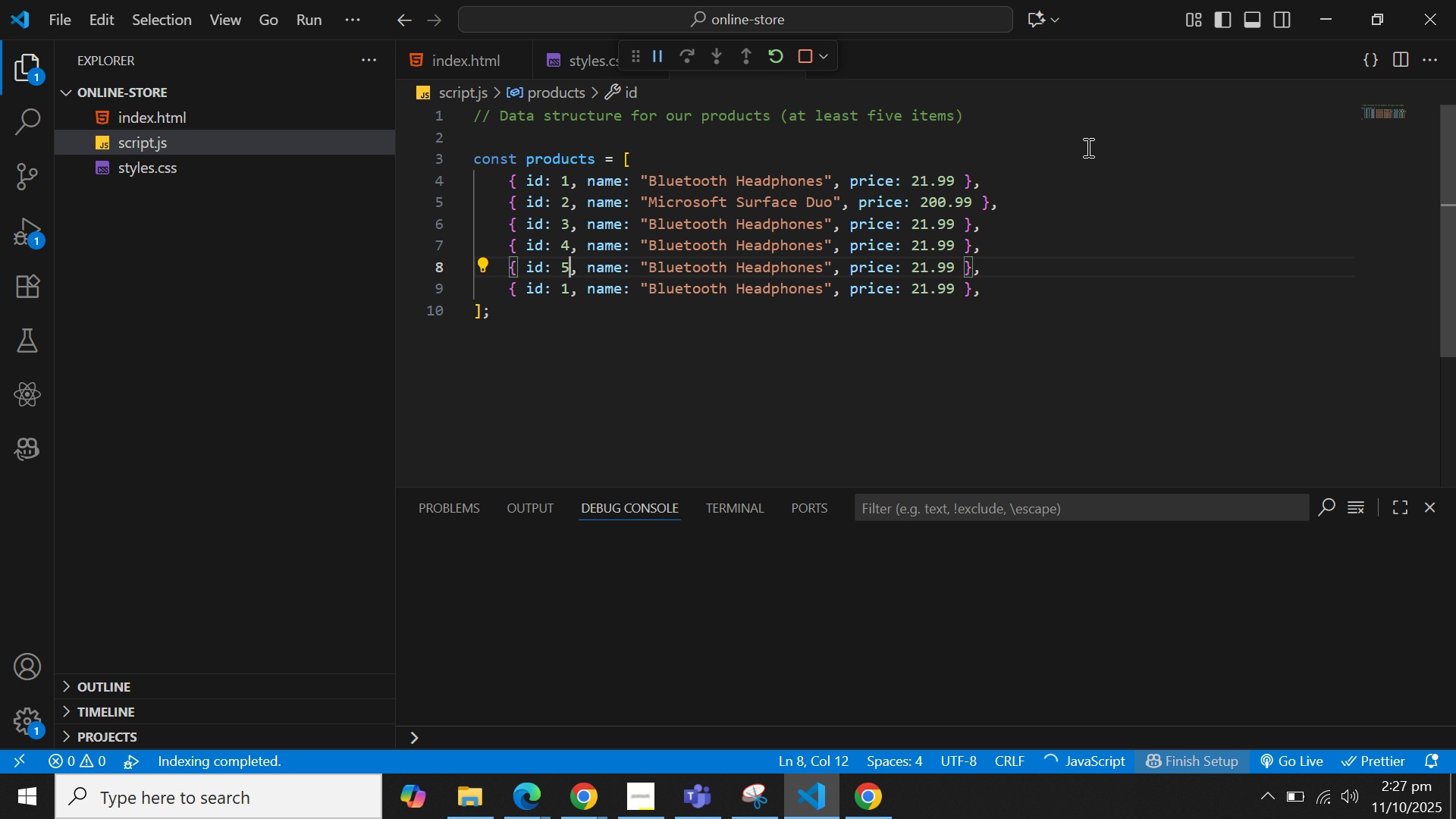 
key(ArrowDown)
 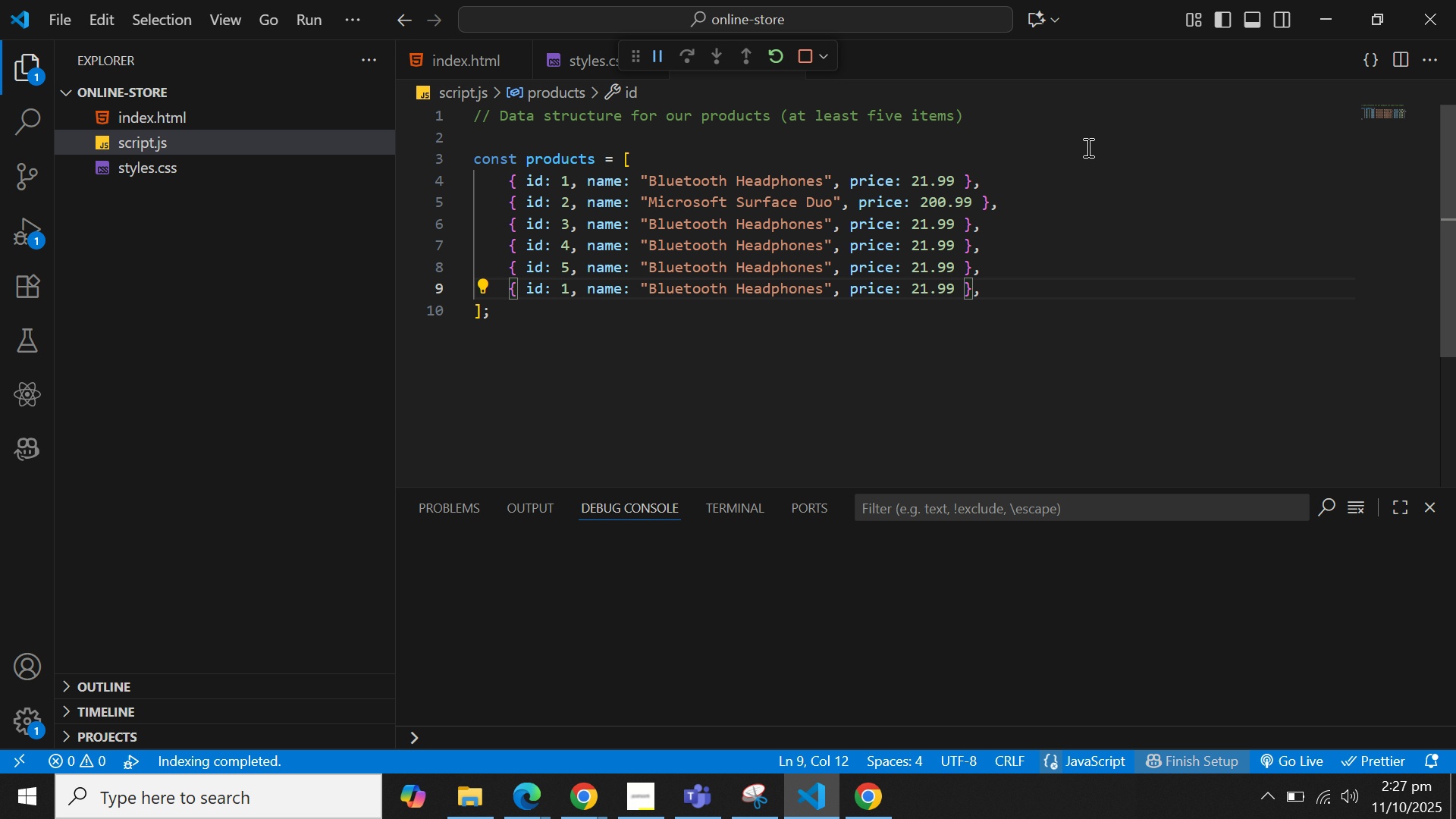 
key(Backspace)
 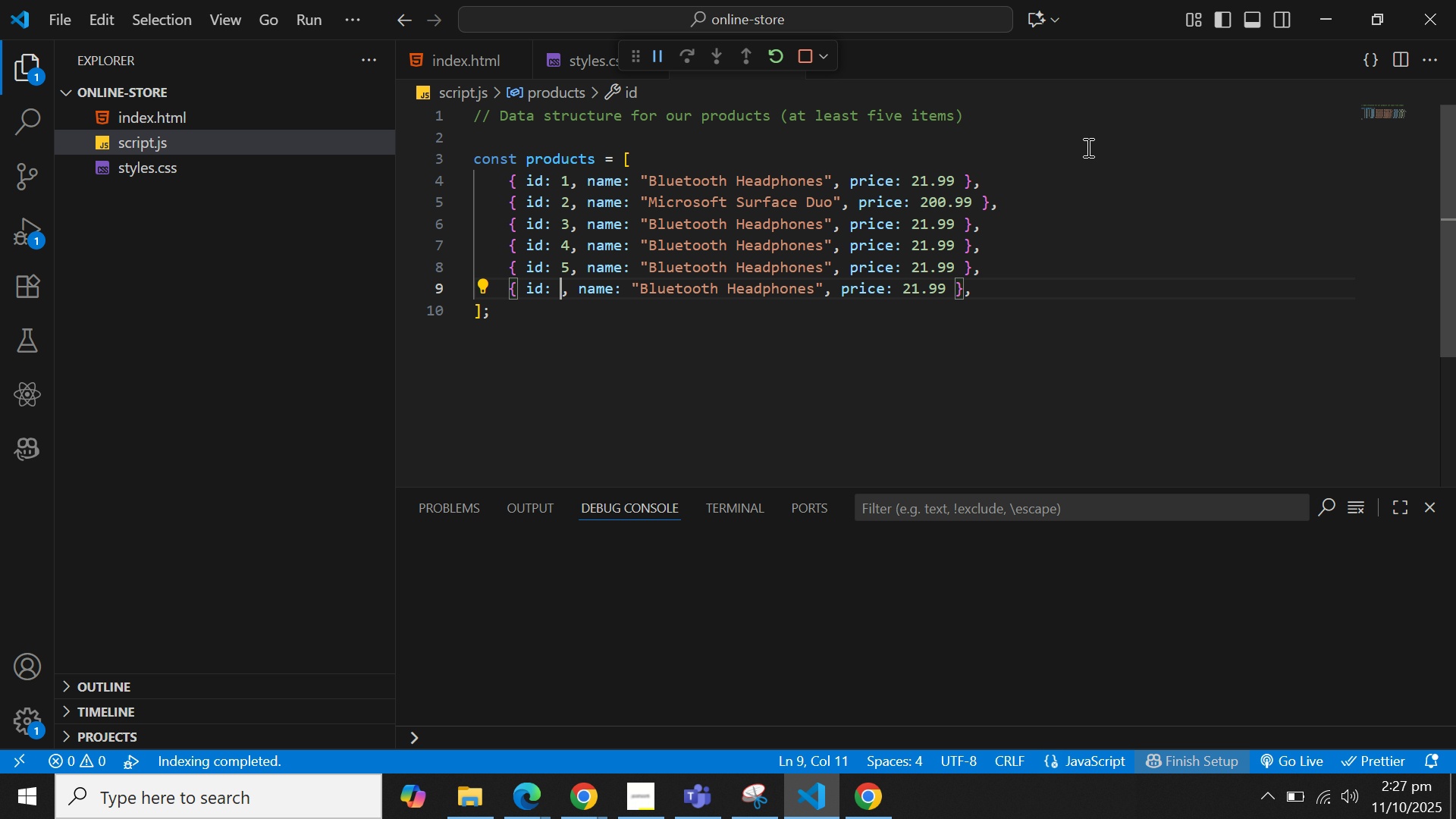 
key(6)
 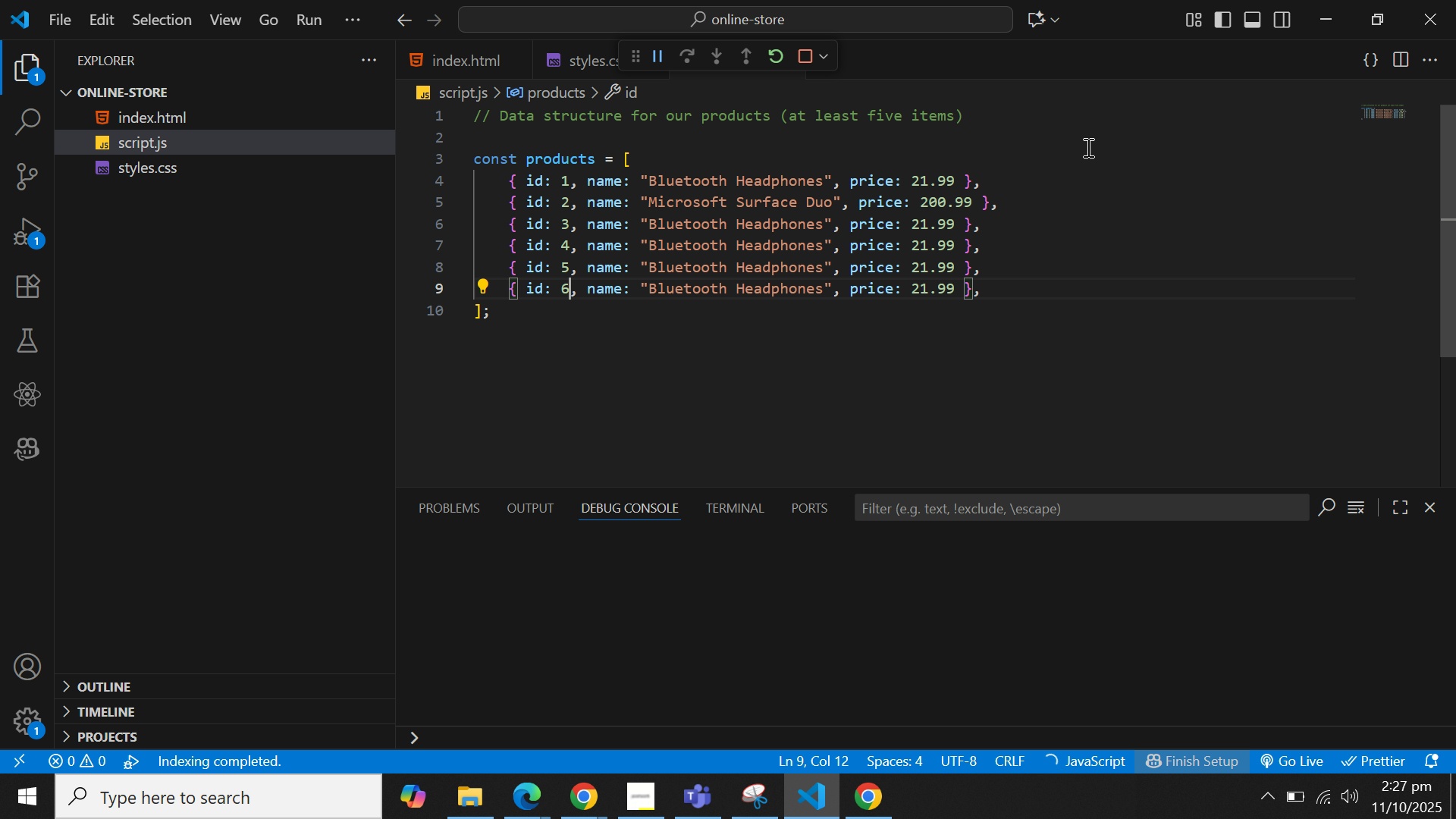 
hold_key(key=ArrowRight, duration=1.37)
 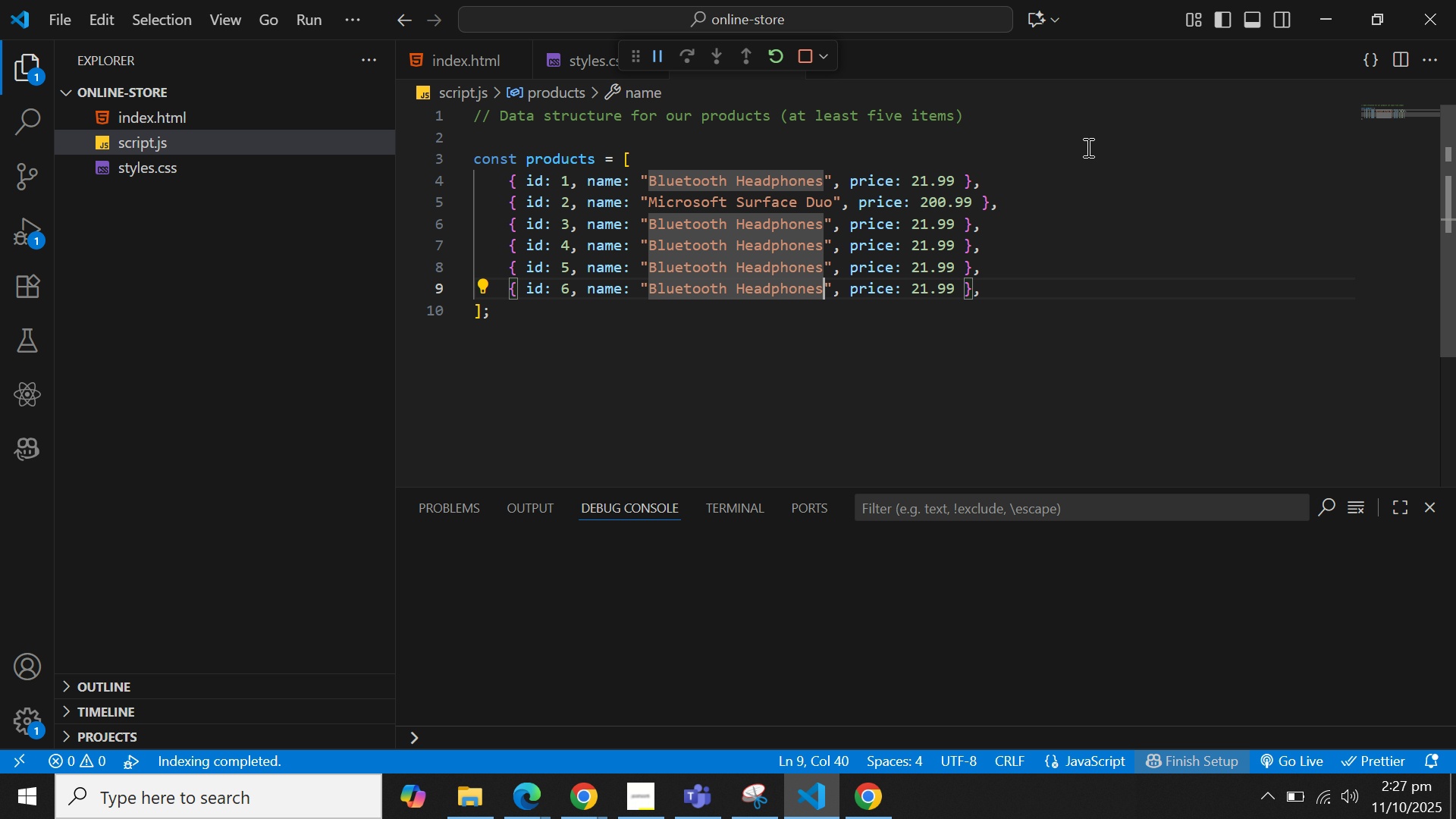 
key(ArrowRight)
 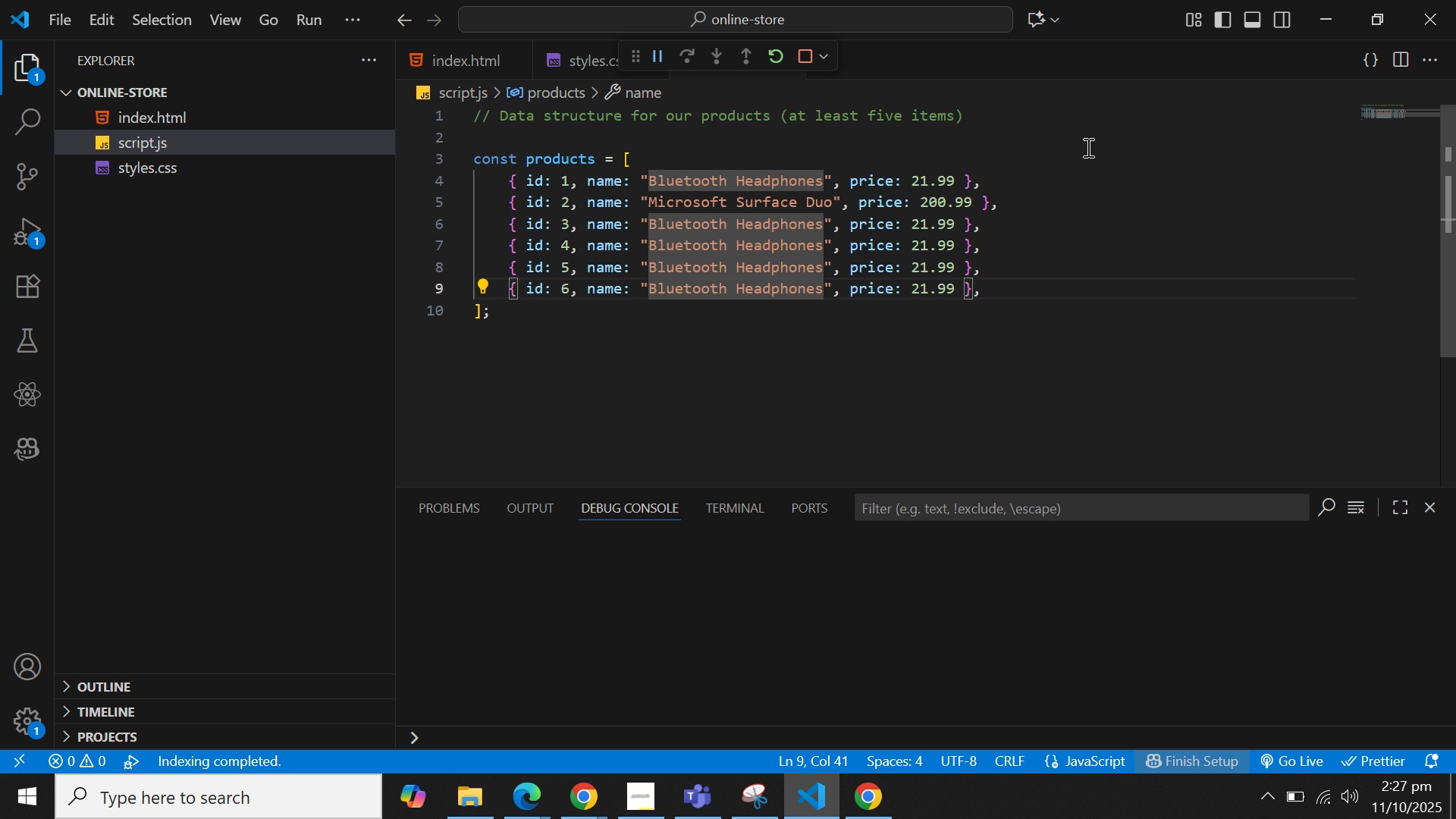 
hold_key(key=Backspace, duration=1.02)
 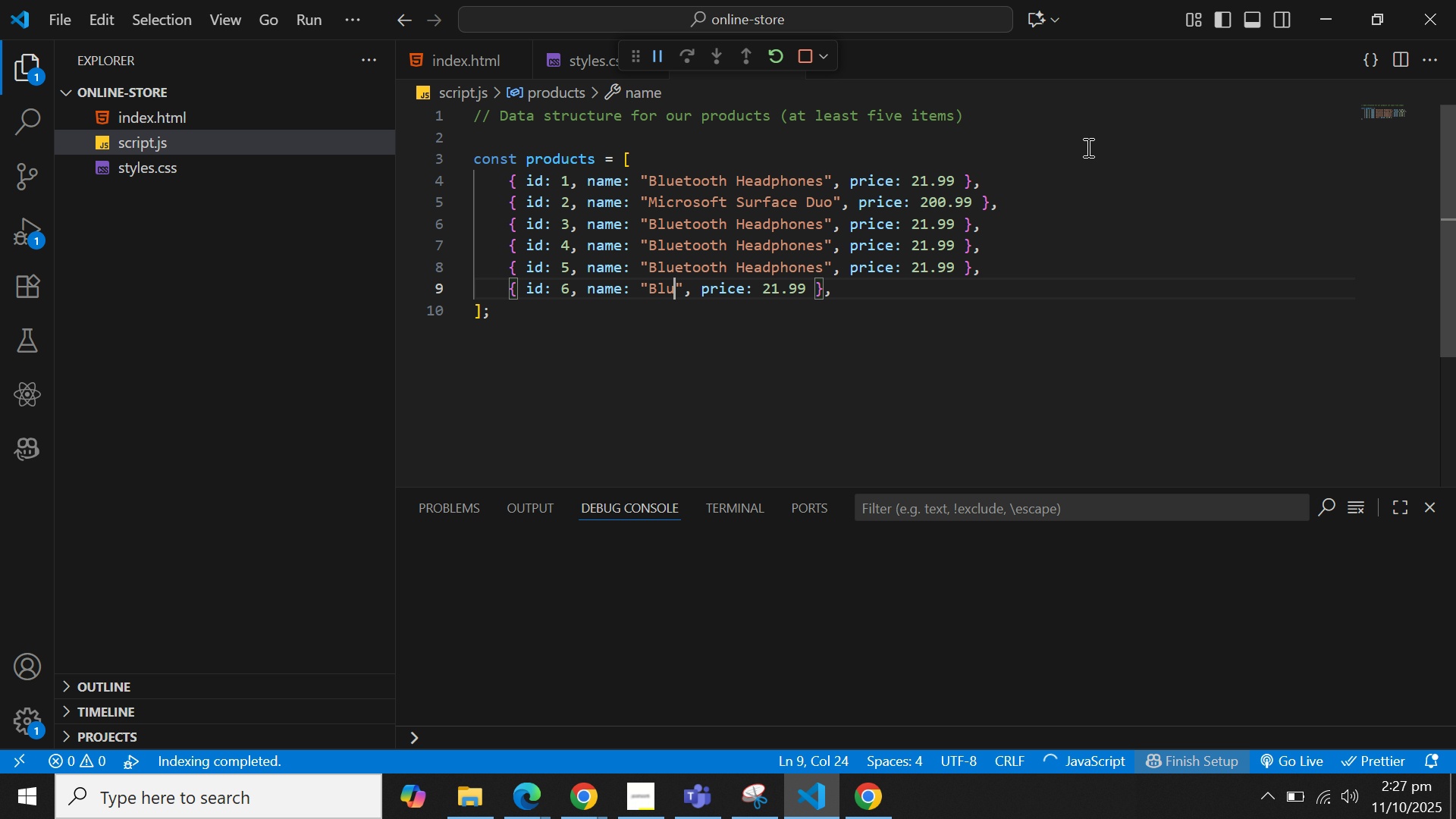 
key(Backspace)
key(Backspace)
key(Backspace)
type(Ergonomic Chair)
 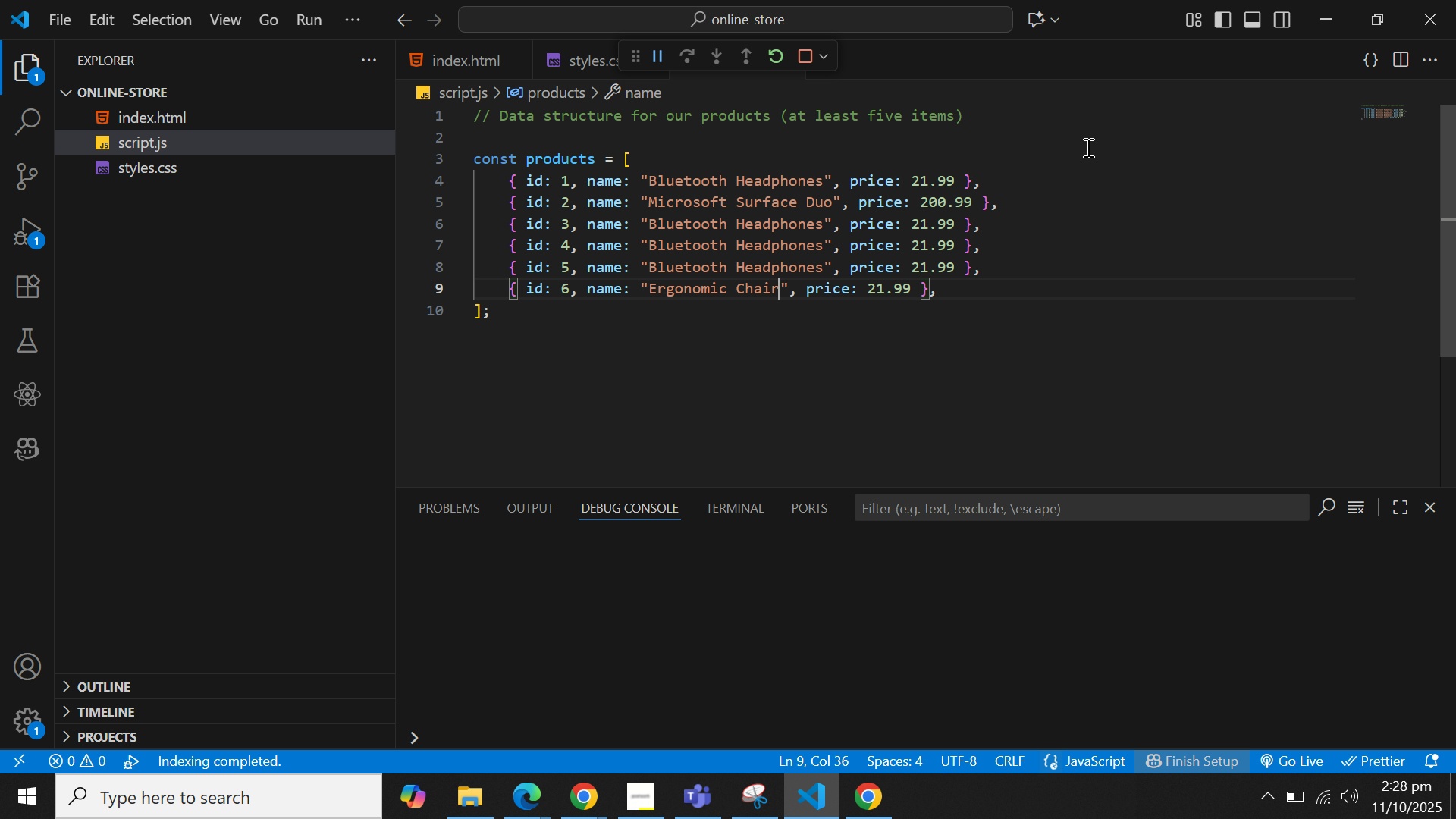 
hold_key(key=ArrowRight, duration=0.78)
 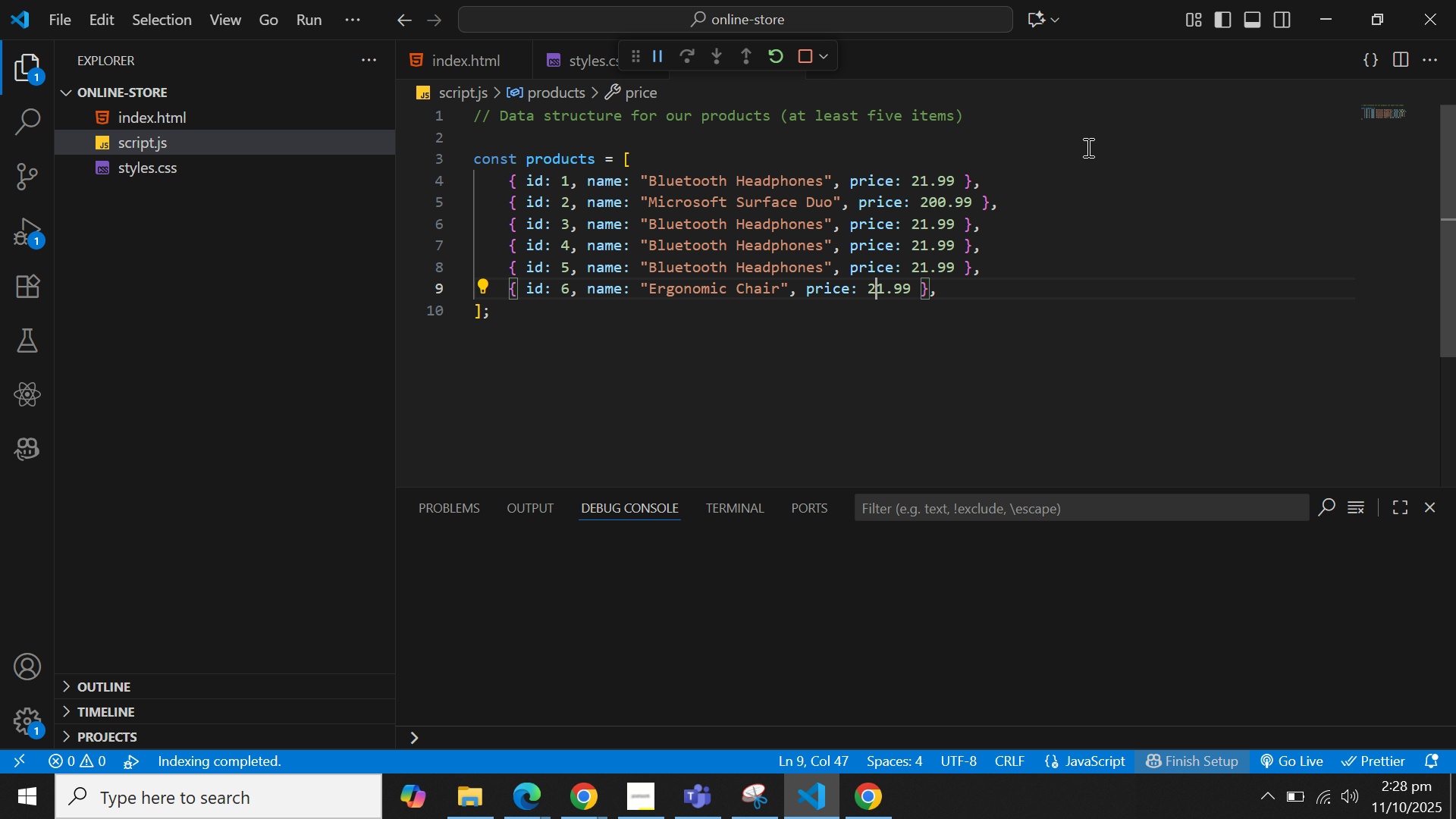 
key(ArrowRight)
 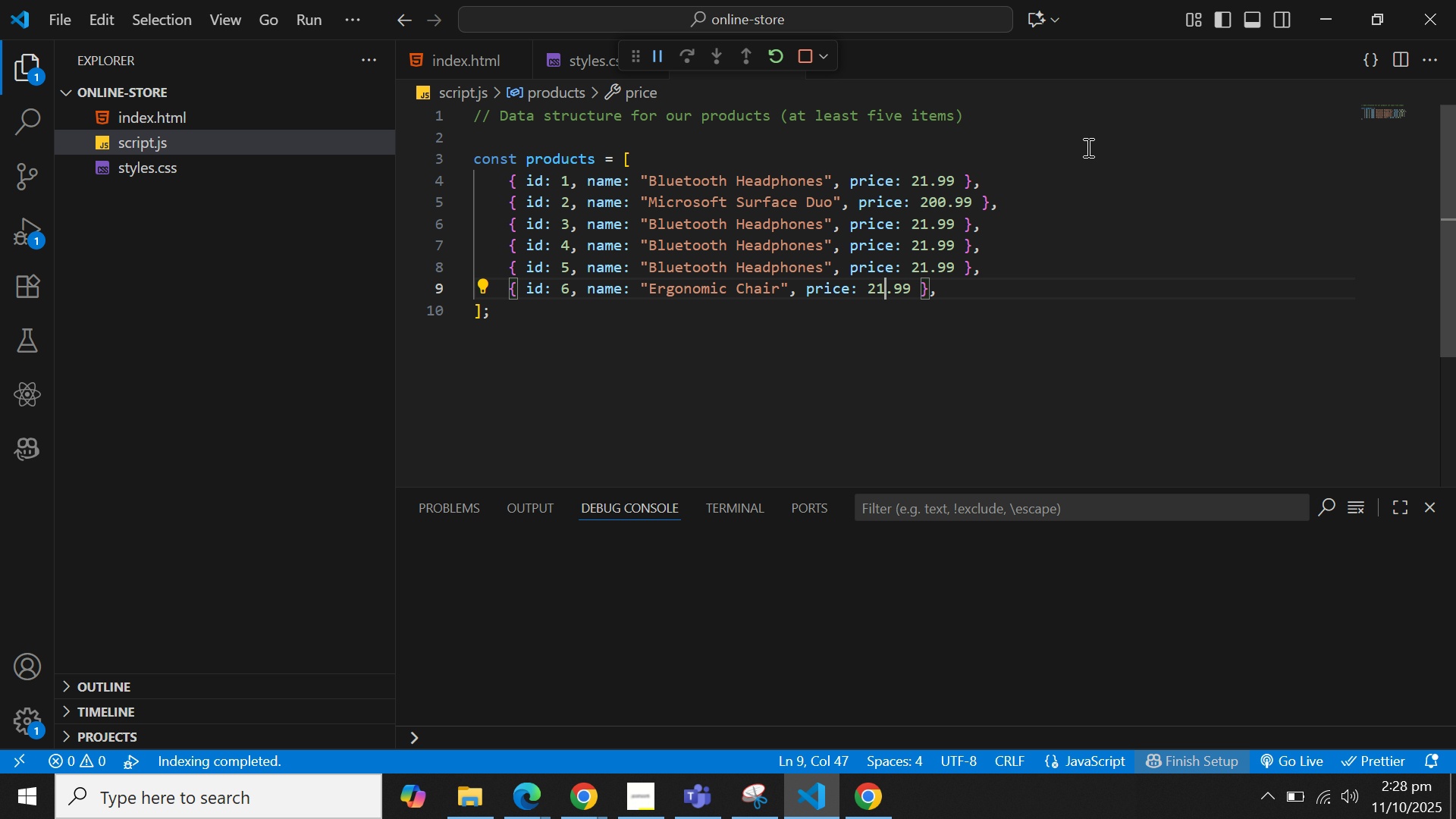 
key(ArrowRight)
 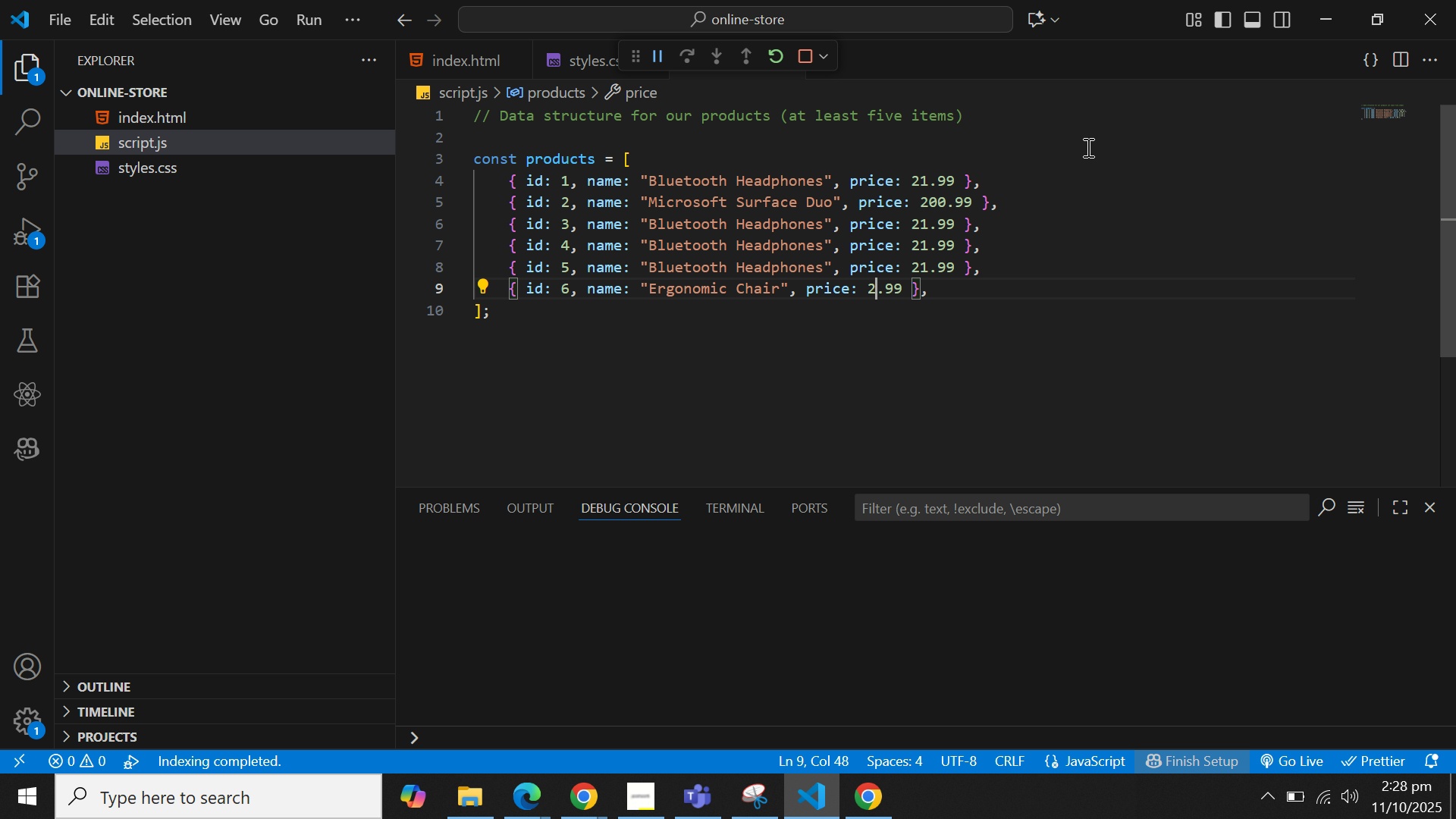 
key(Backspace)
key(Backspace)
type(90)
 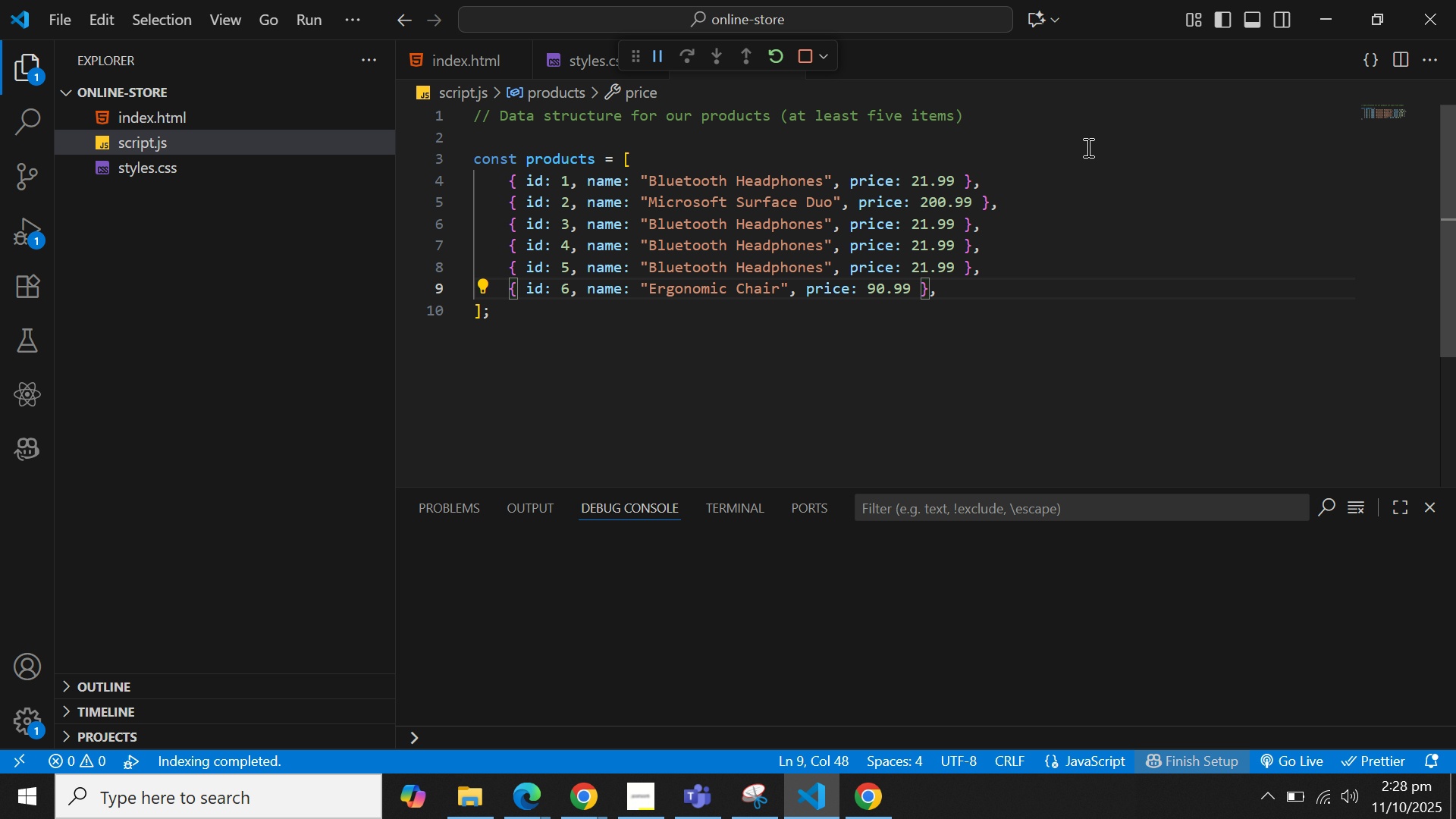 
key(ArrowRight)
 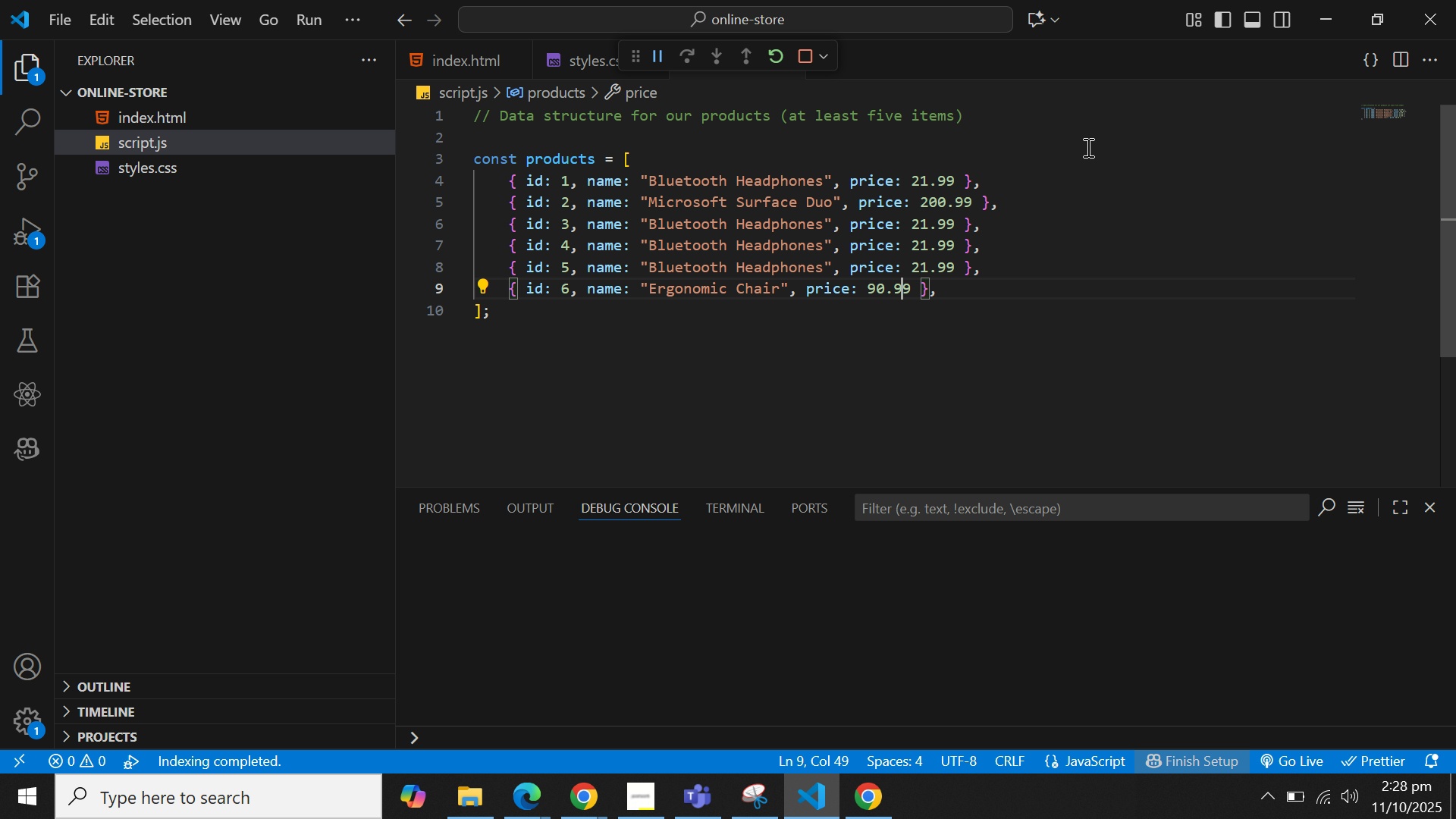 
key(ArrowRight)
 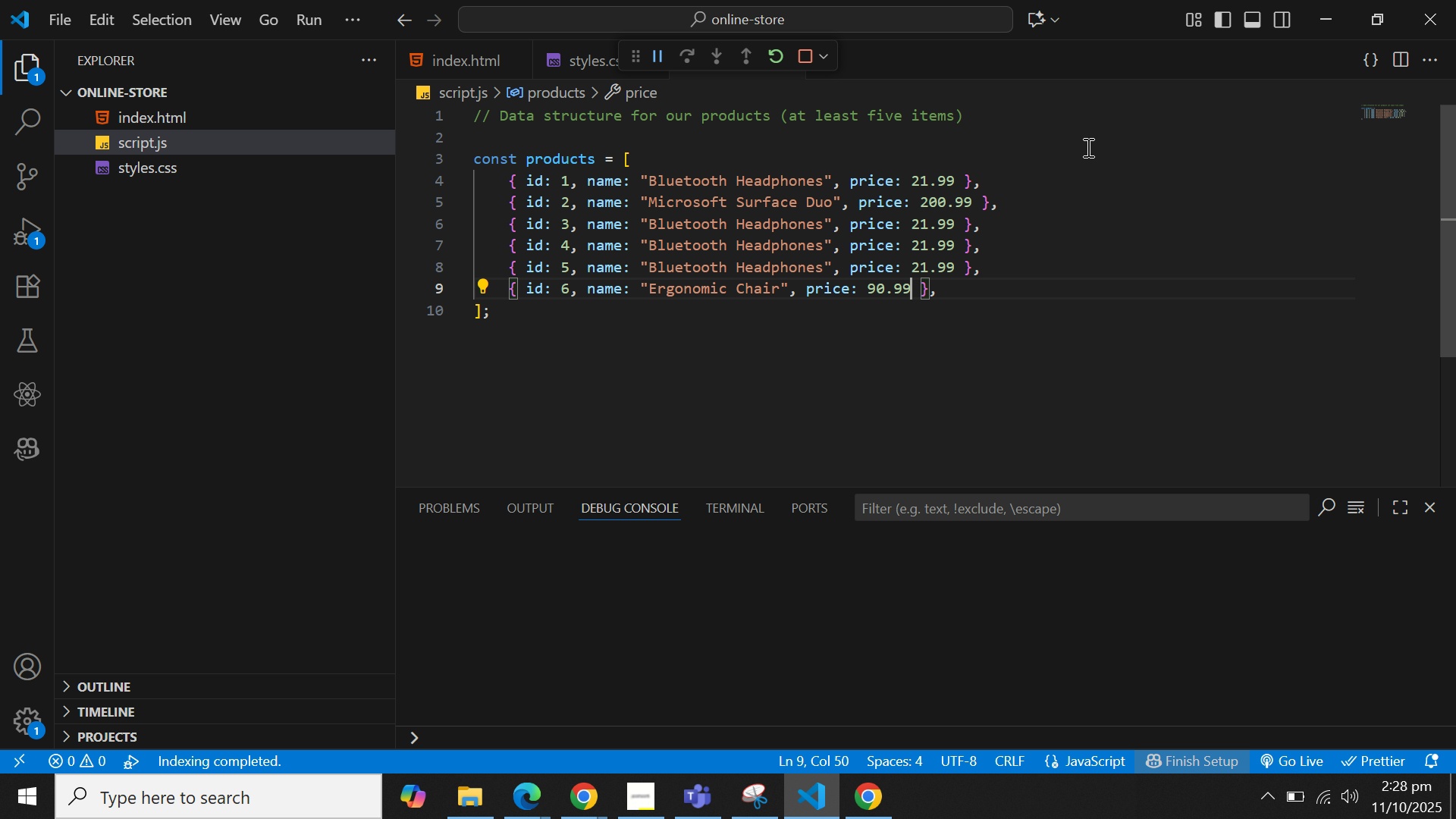 
key(ArrowRight)
 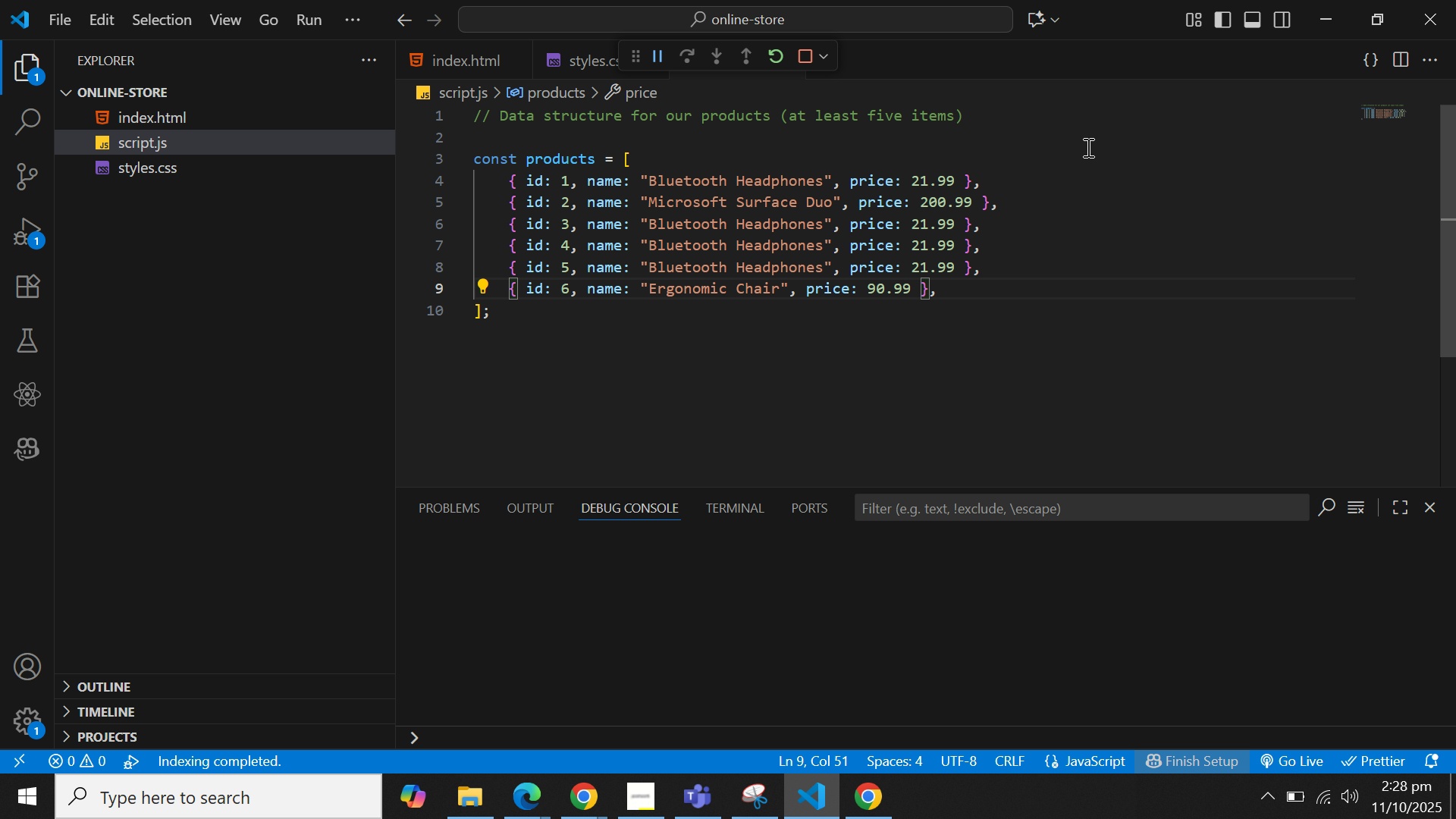 
key(Backspace)
key(Backspace)
type(50)
 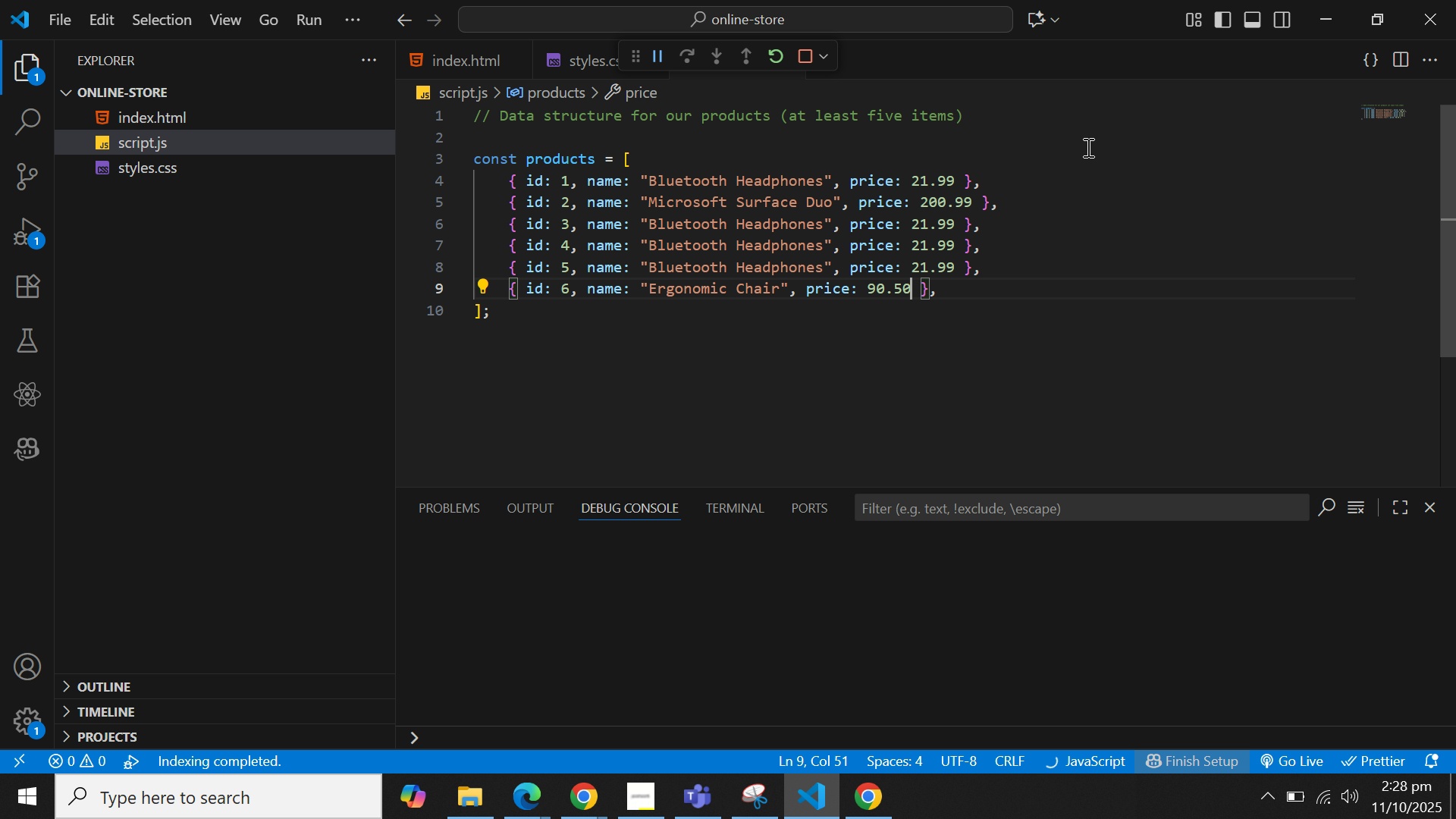 
key(ArrowUp)
 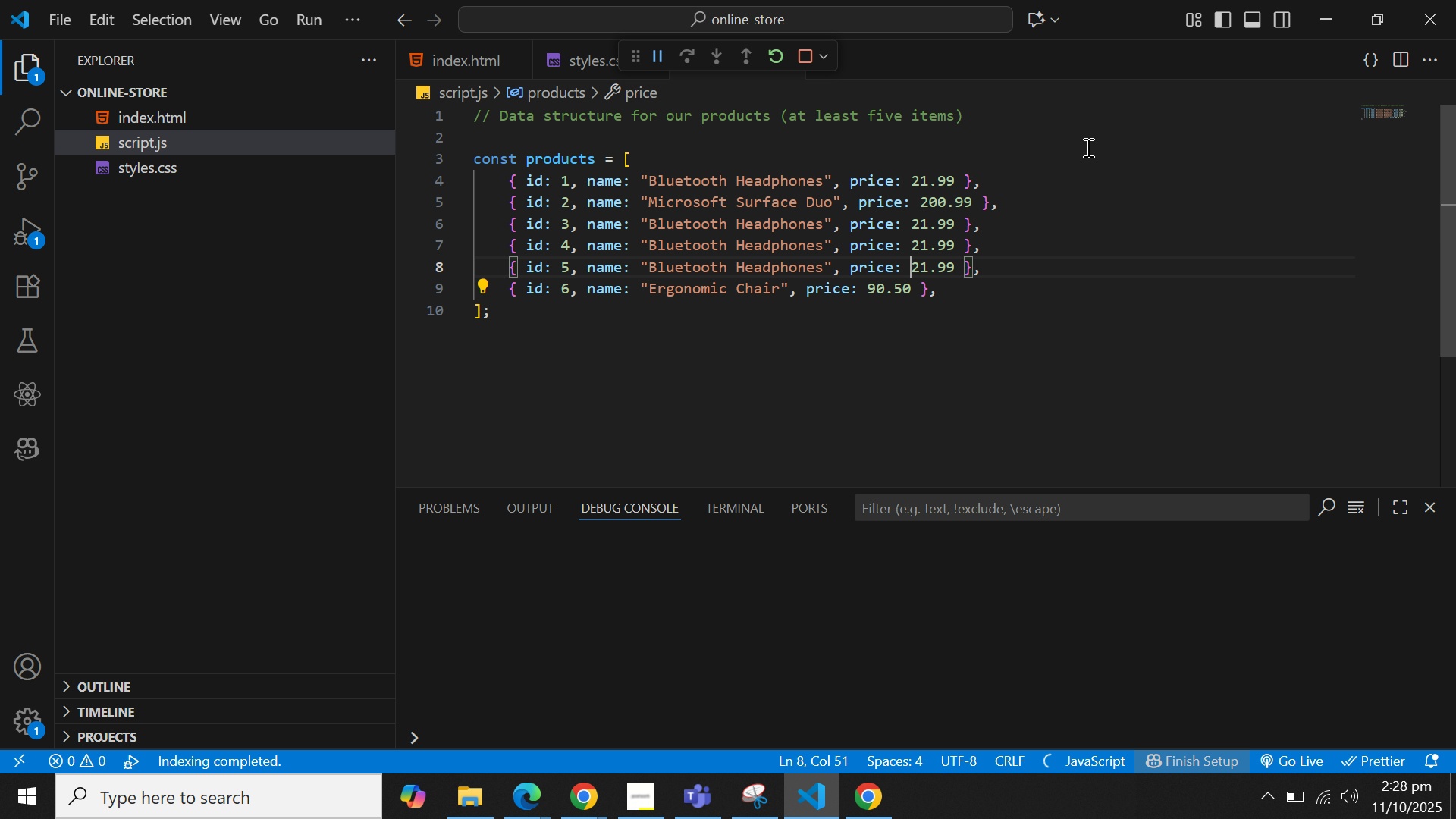 
hold_key(key=ArrowLeft, duration=0.74)
 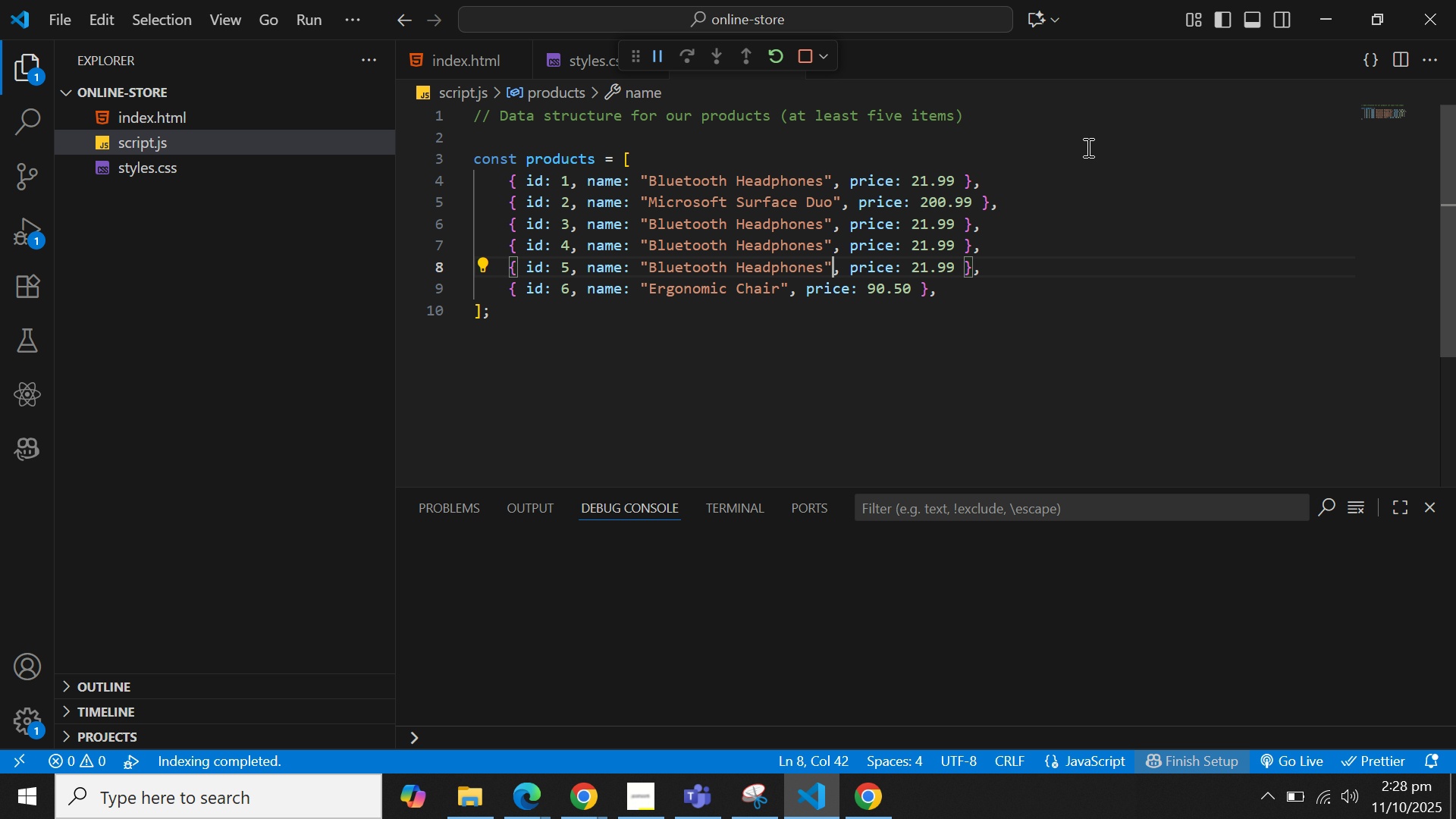 
key(ArrowLeft)
 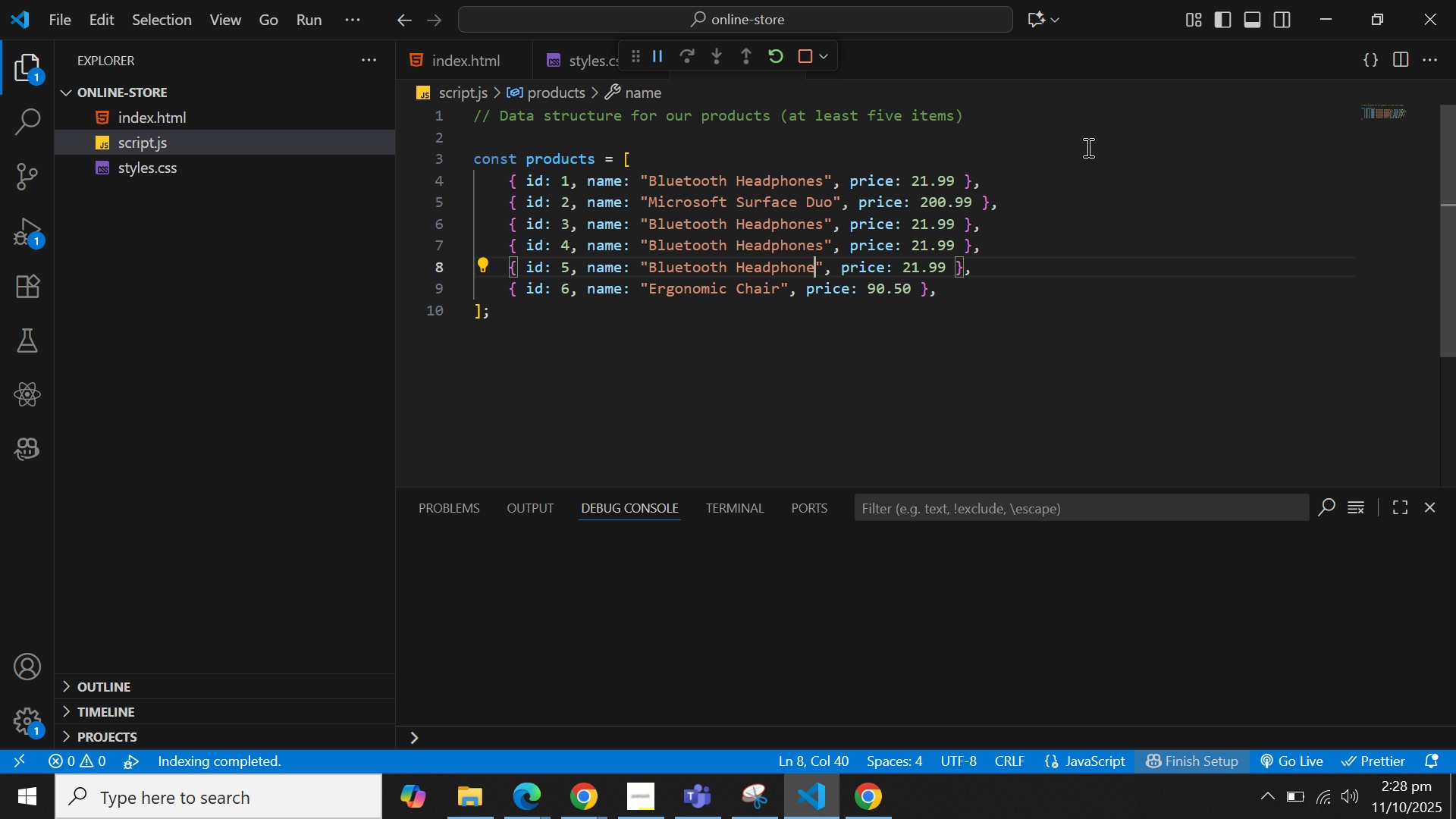 
hold_key(key=Backspace, duration=0.94)
 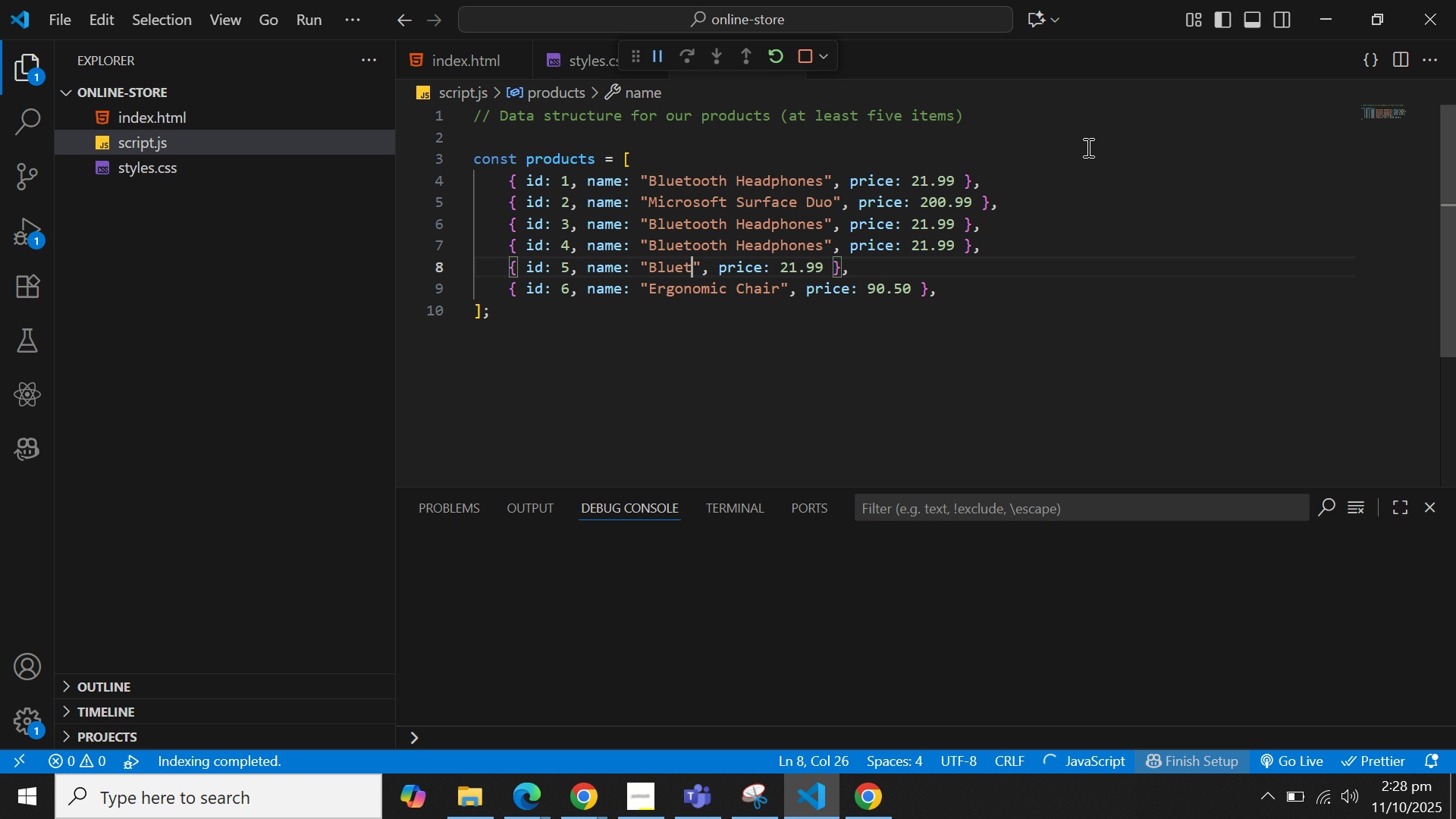 
key(Backspace)
key(Backspace)
key(Backspace)
key(Backspace)
key(Backspace)
type(MECHANIOC)
key(Backspace)
key(Backspace)
type(cal key)
key(Backspace)
key(Backspace)
key(Backspace)
type(Keyboaerd)
key(Backspace)
key(Backspace)
key(Backspace)
type(rd)
 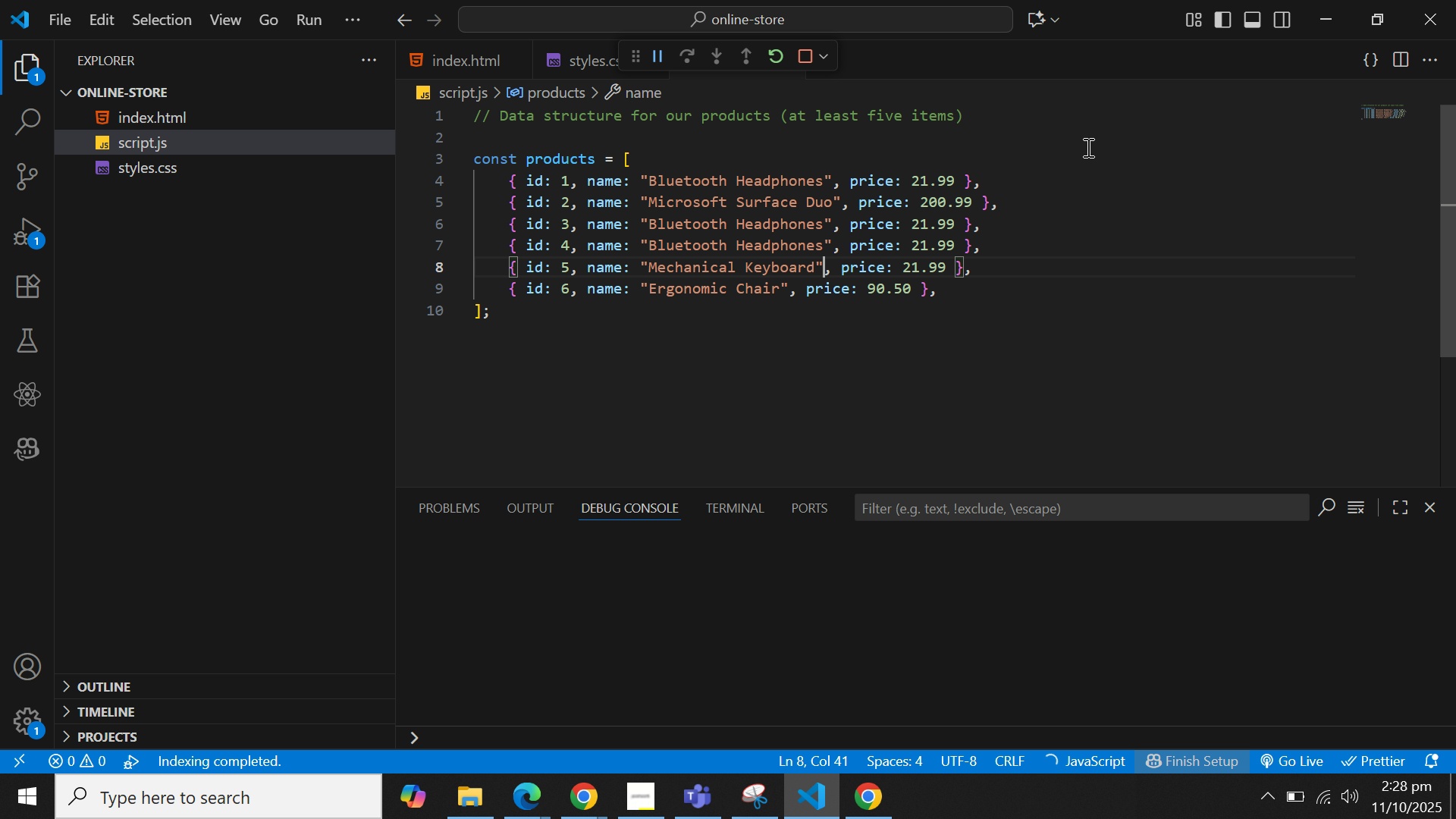 
 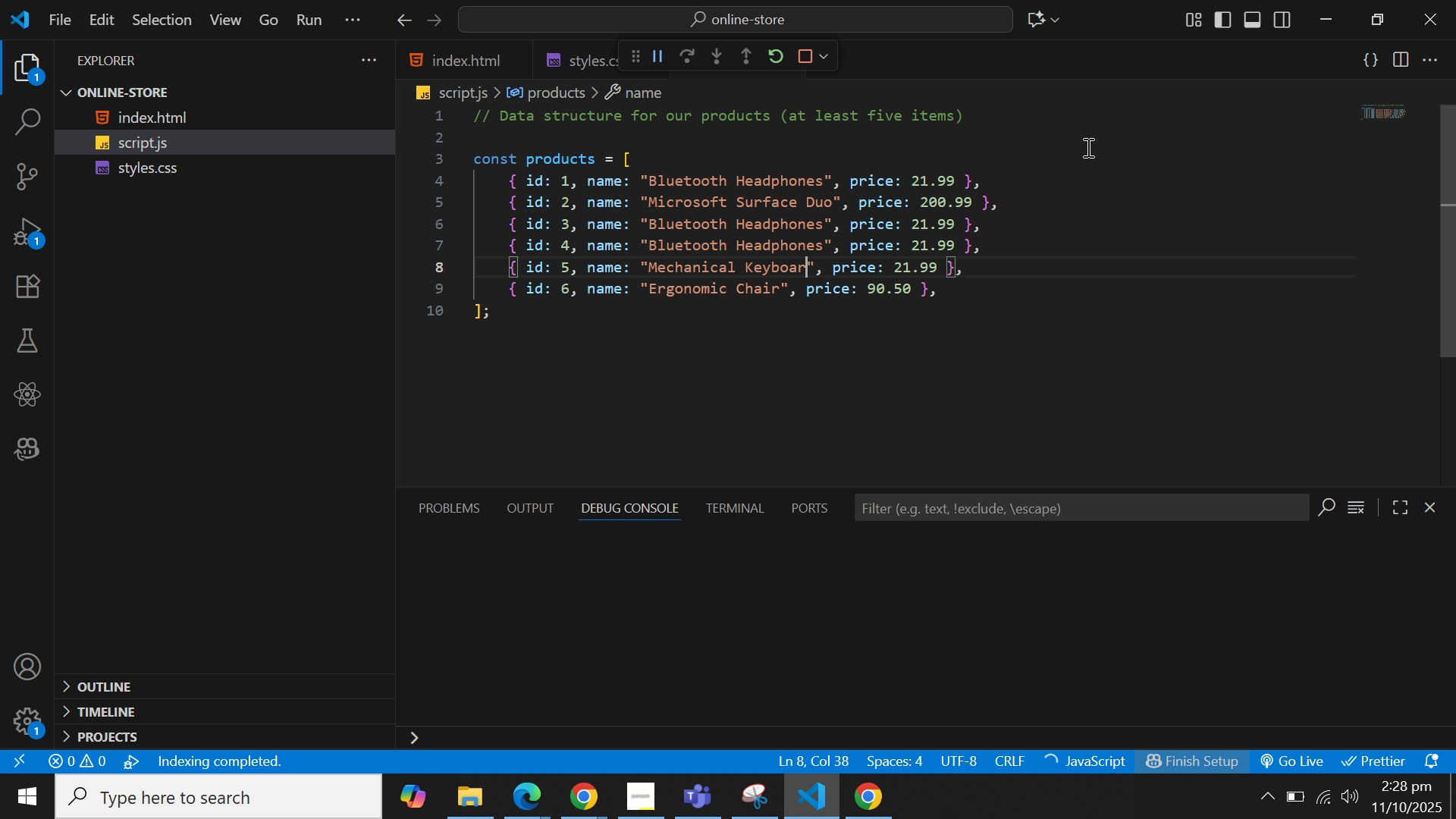 
hold_key(key=ArrowRight, duration=0.76)
 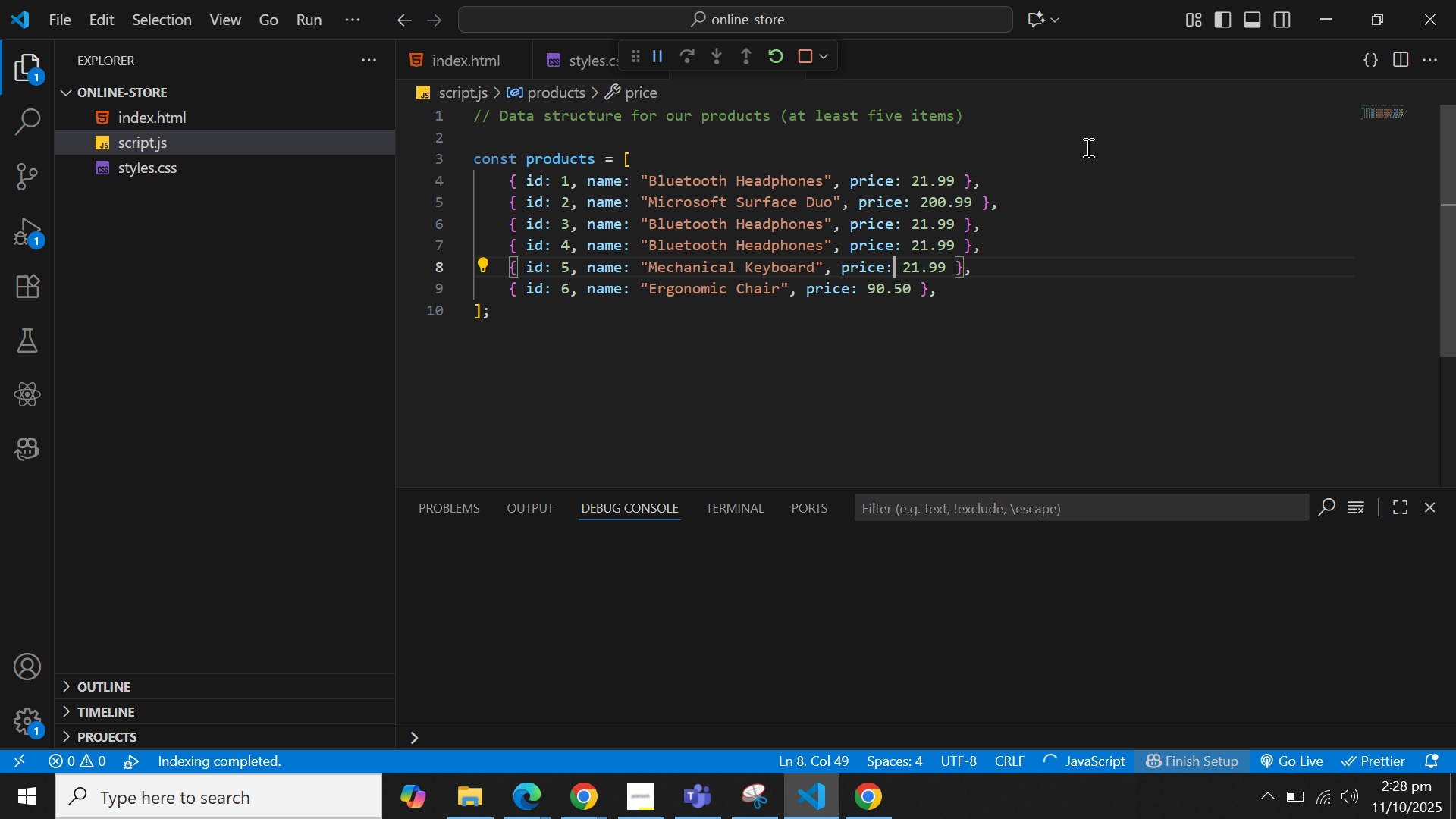 
key(ArrowRight)
 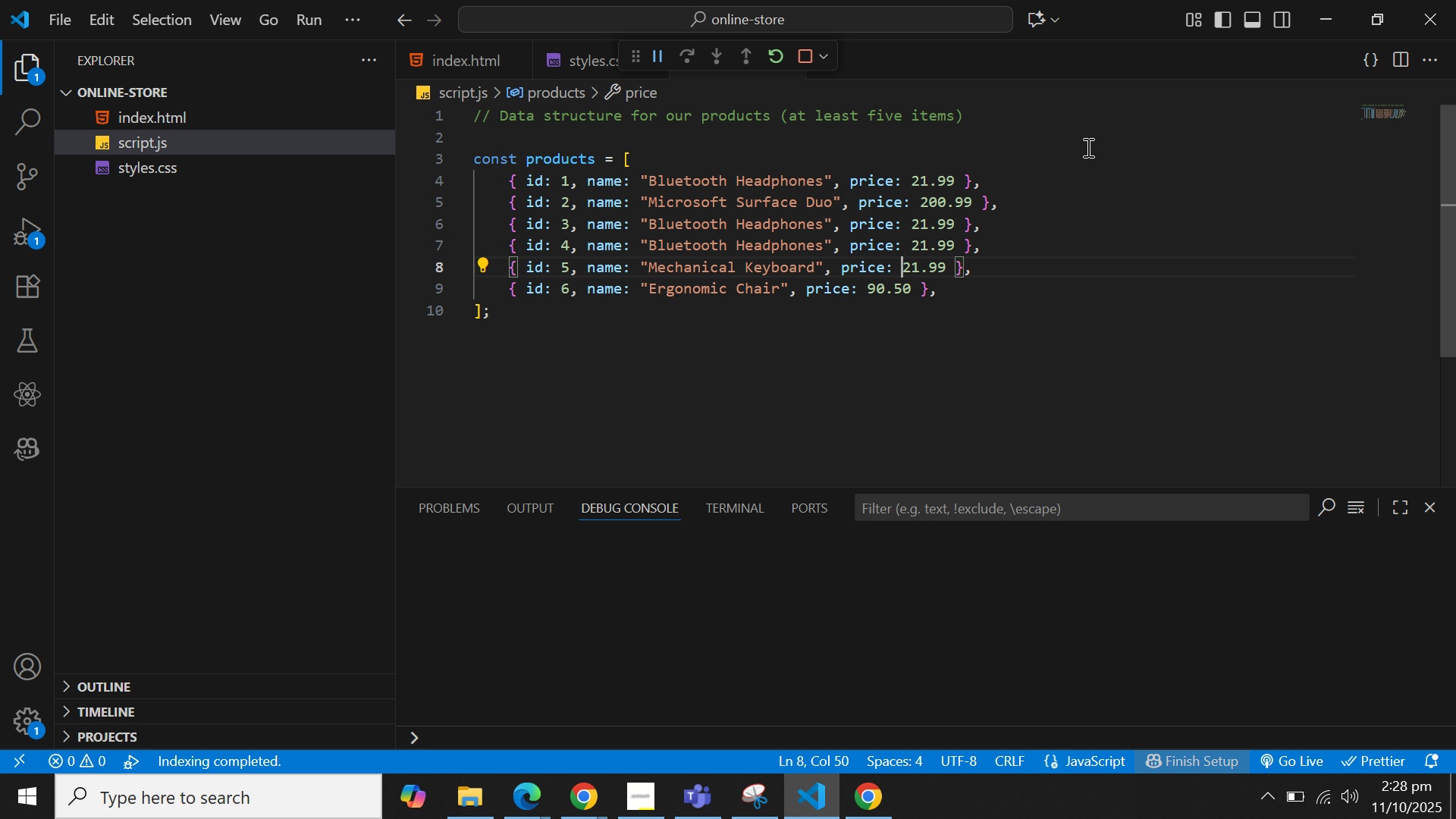 
key(ArrowRight)
 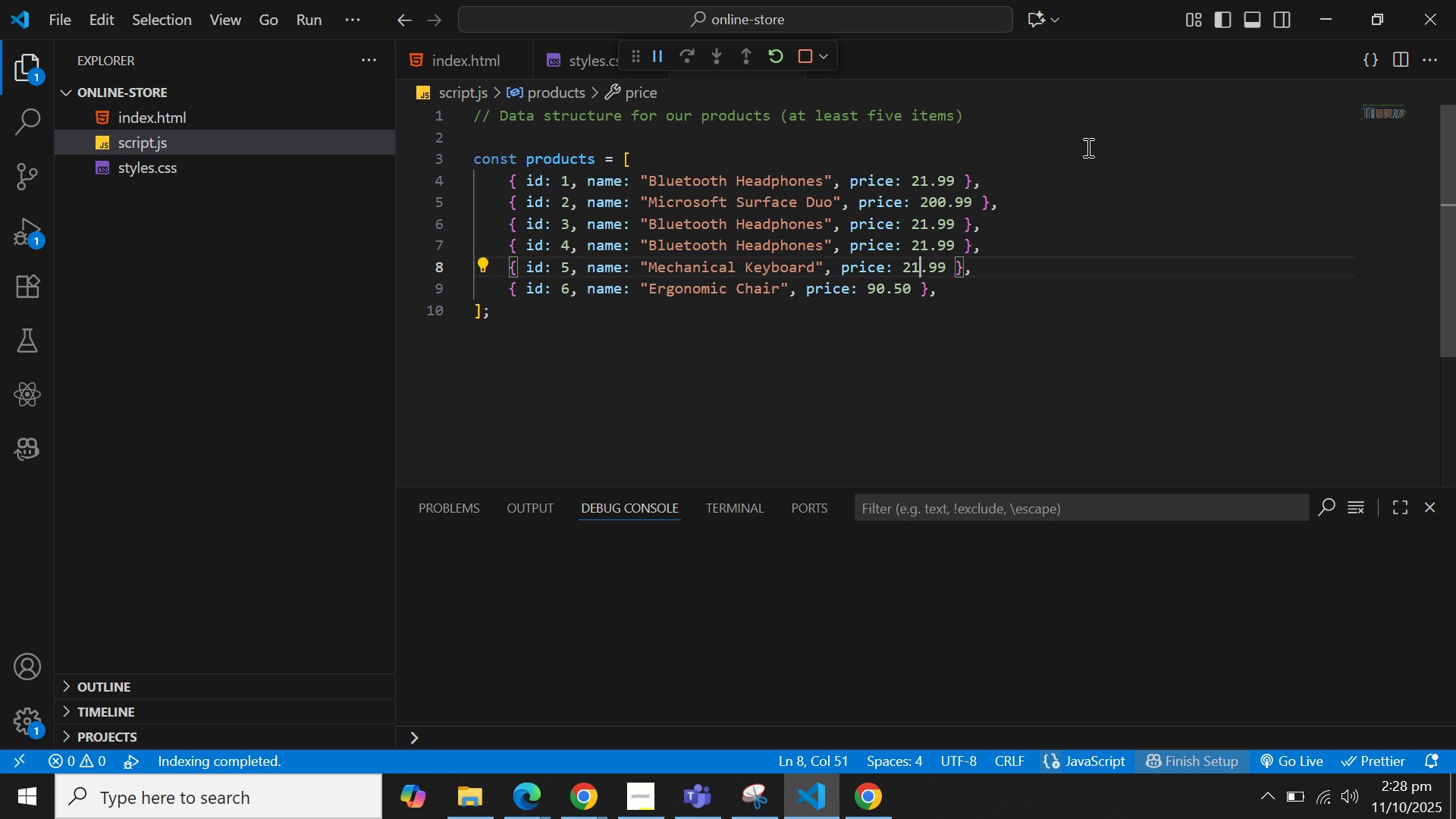 
key(ArrowRight)
 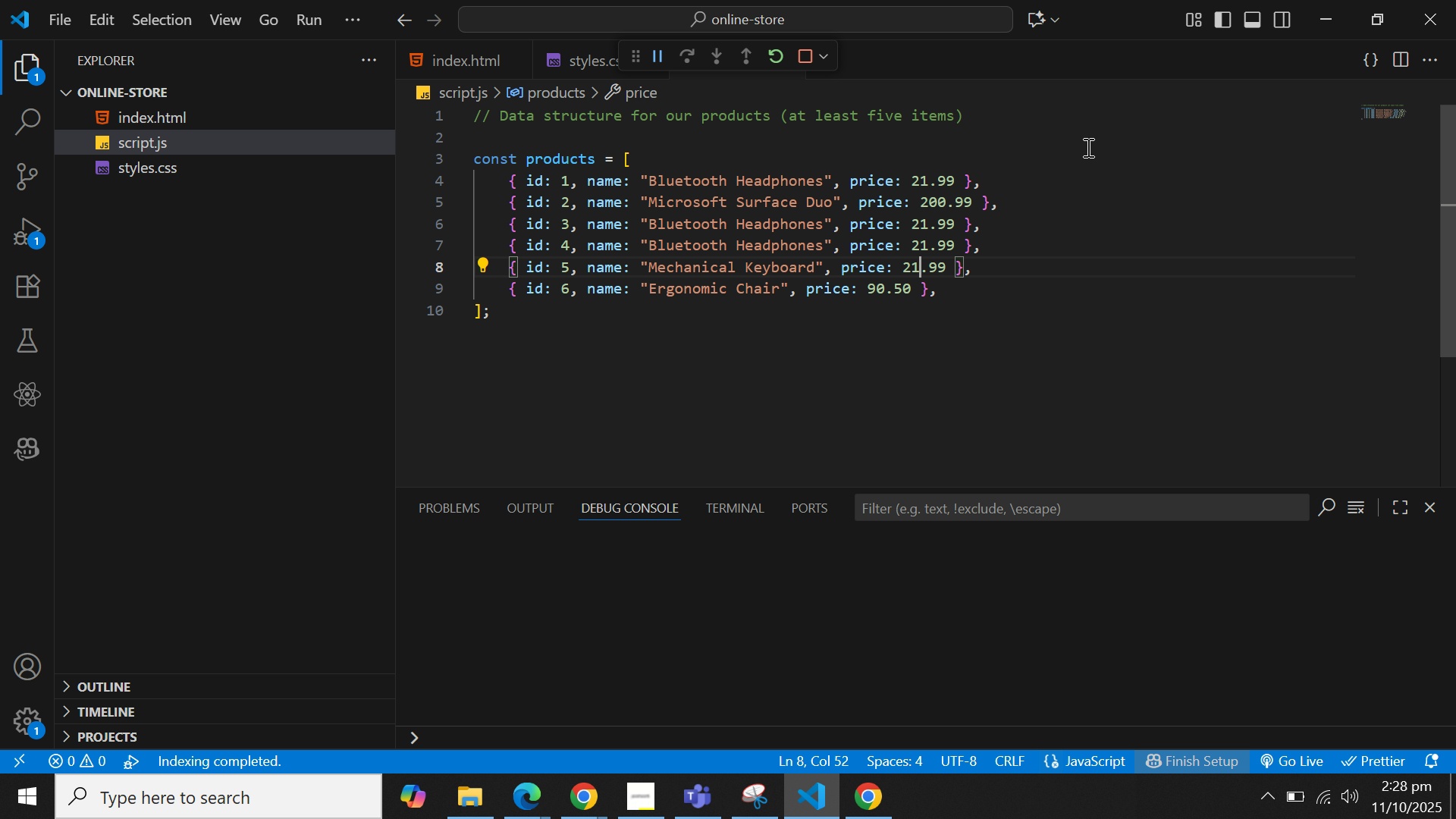 
key(Backspace)
key(Backspace)
type(11)
 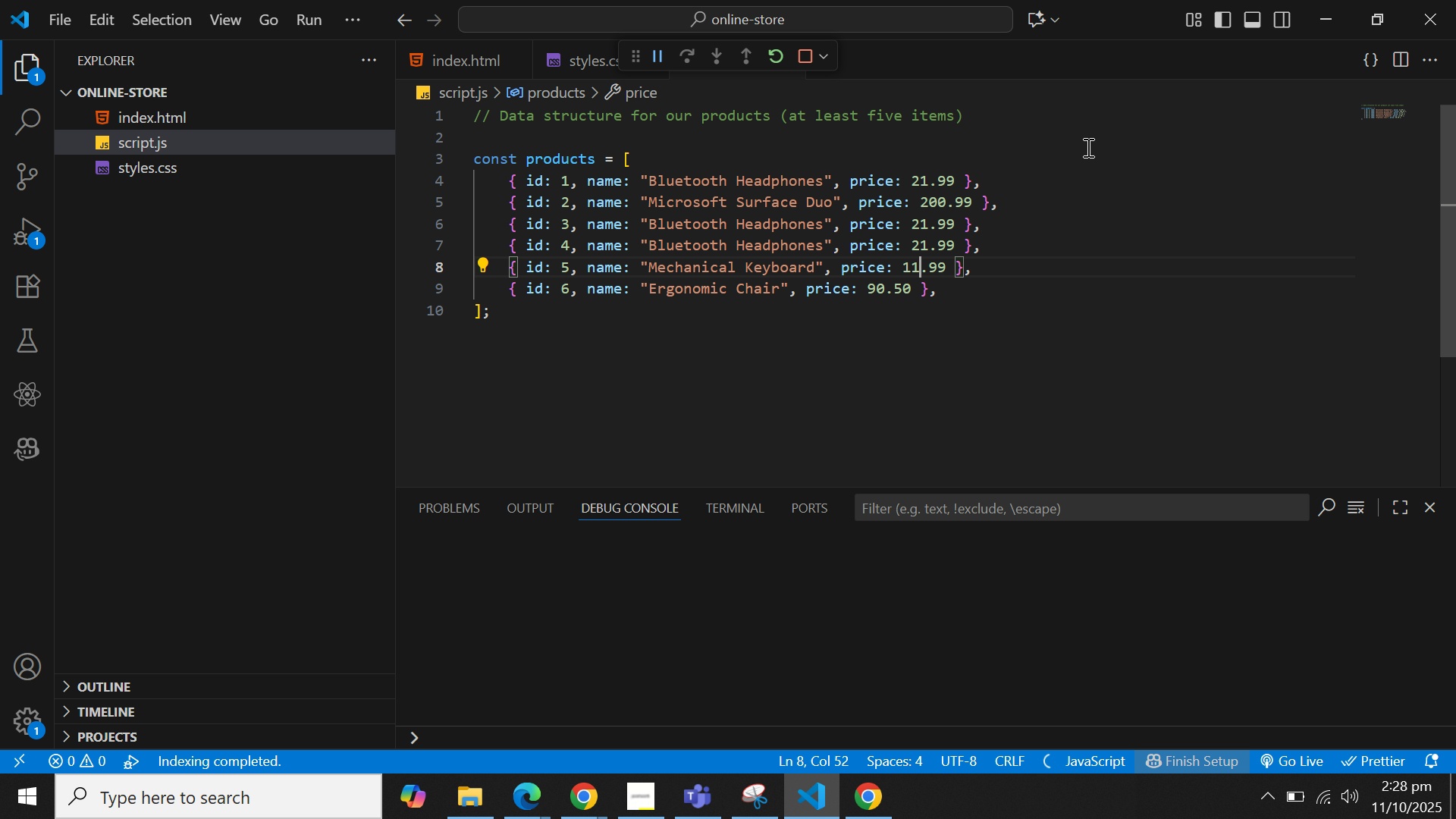 
key(ArrowUp)
 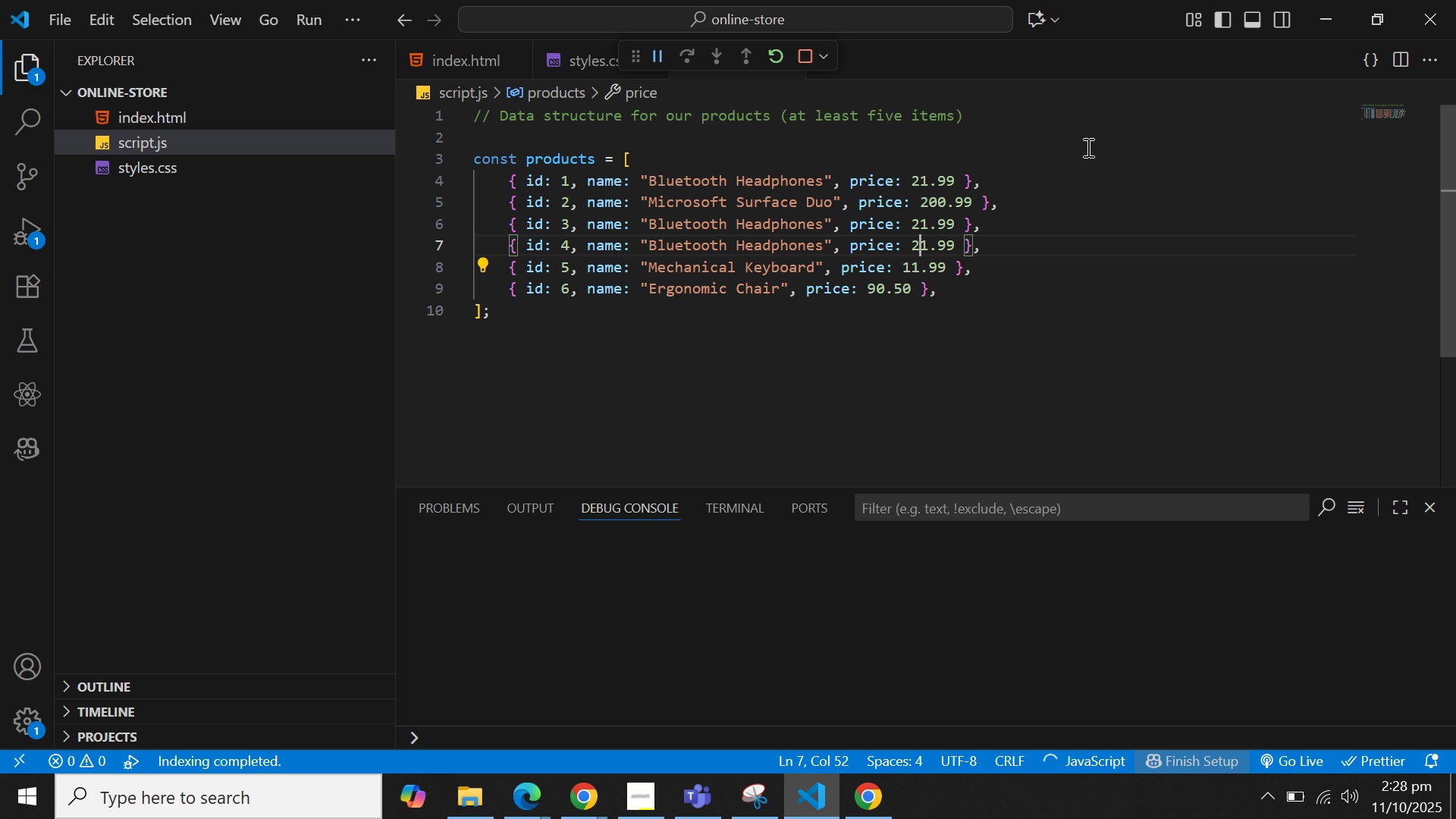 
key(ArrowLeft)
 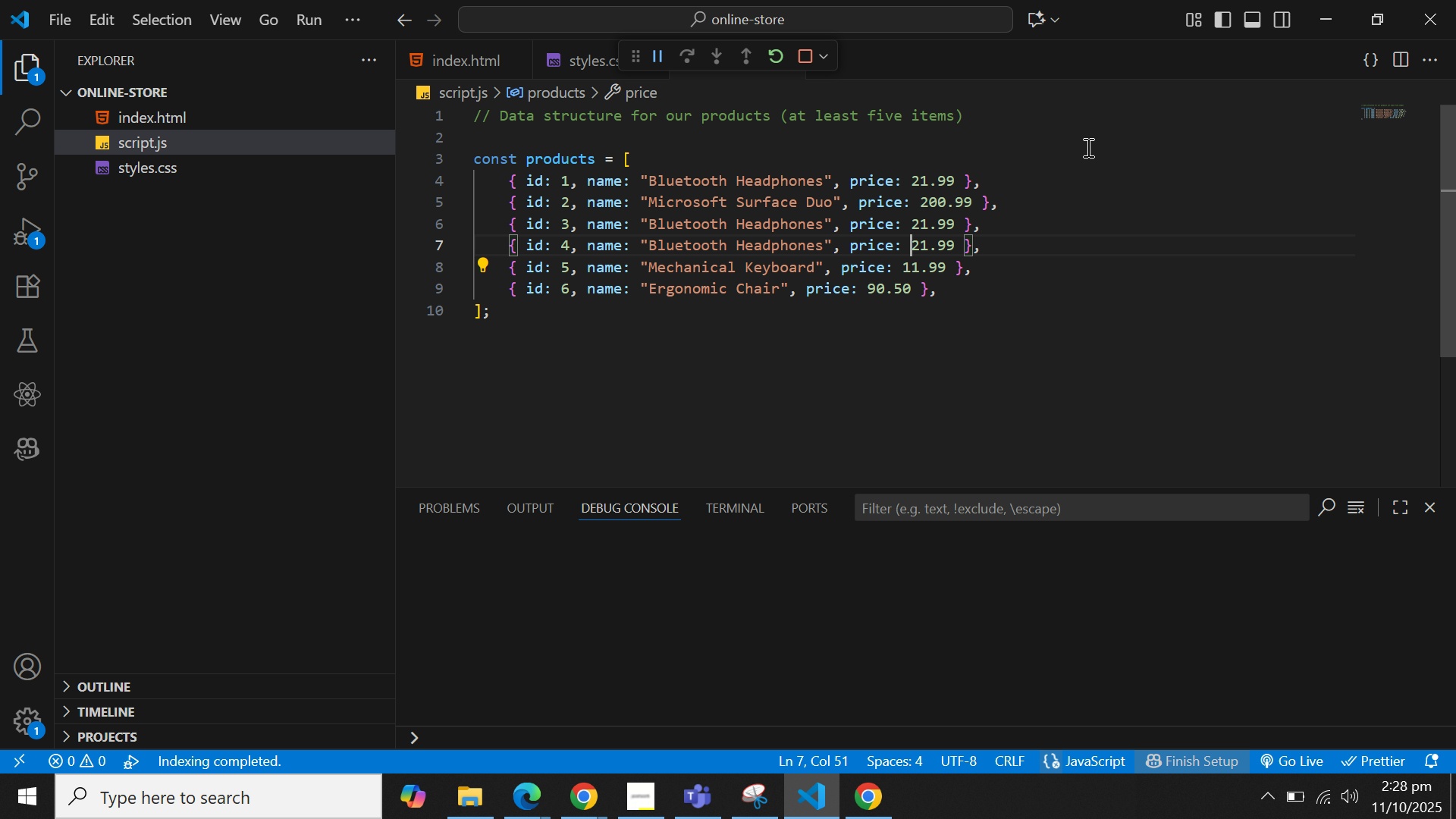 
hold_key(key=ArrowLeft, duration=0.68)
 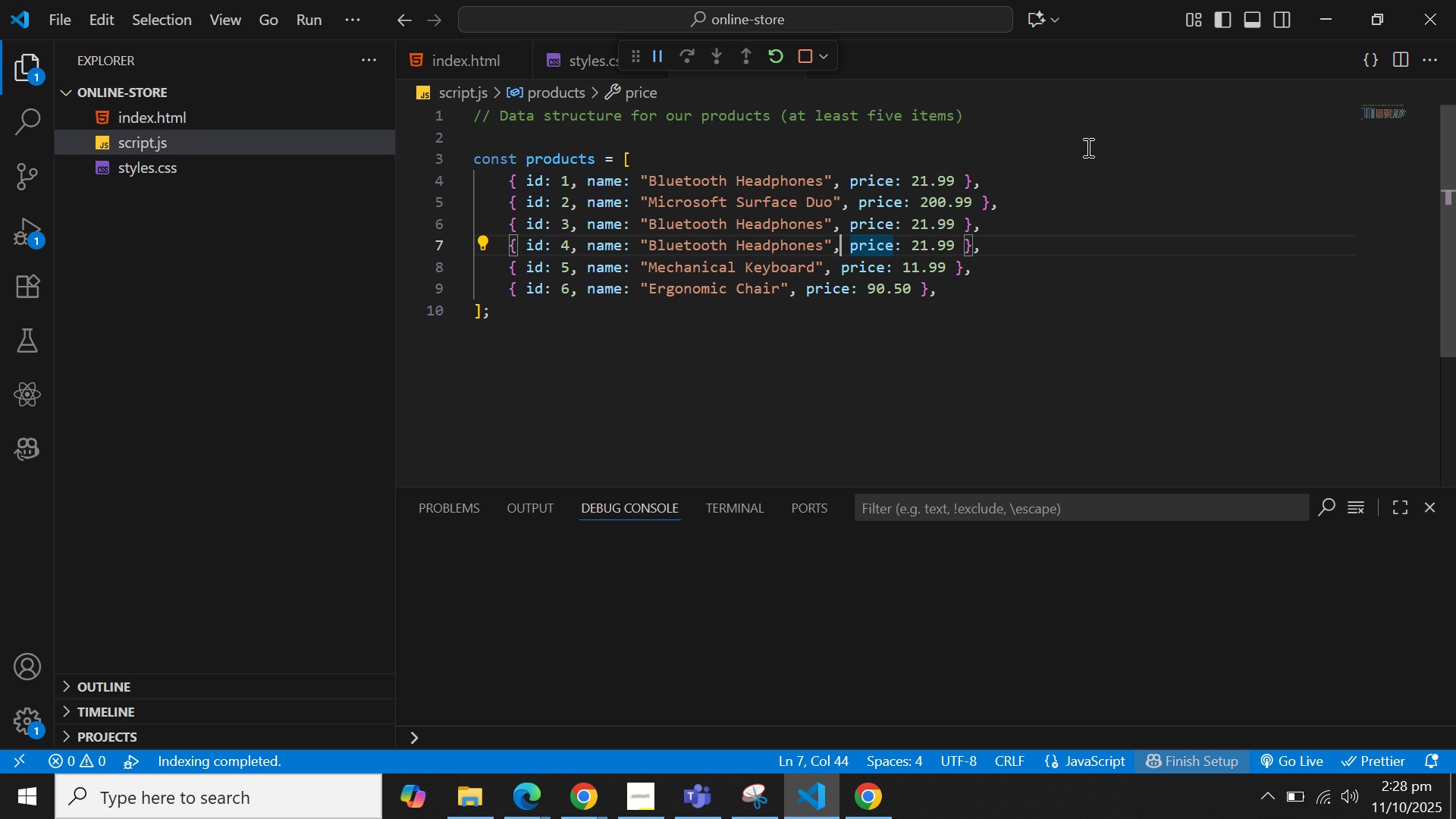 
key(ArrowLeft)
 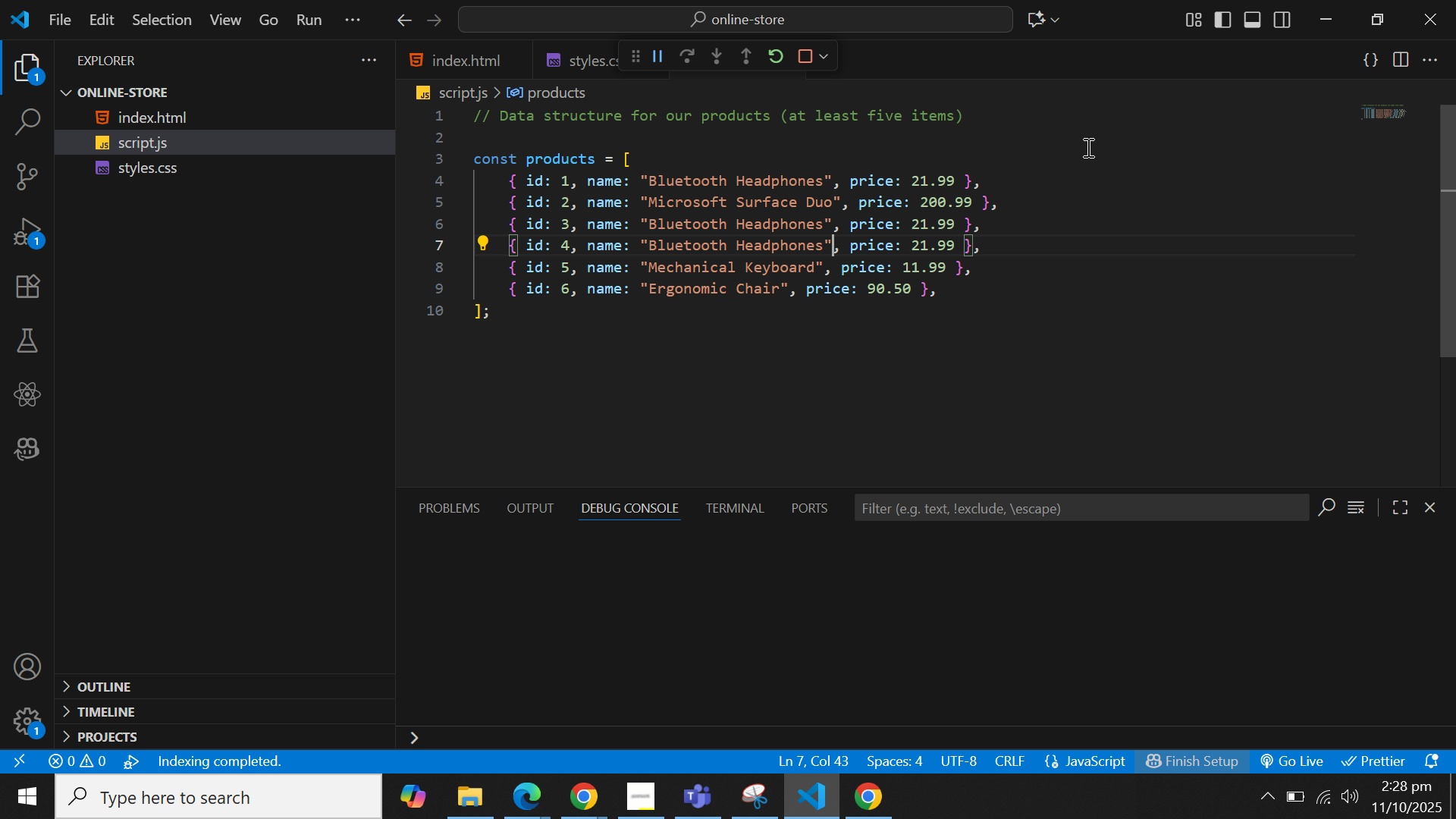 
key(ArrowLeft)
 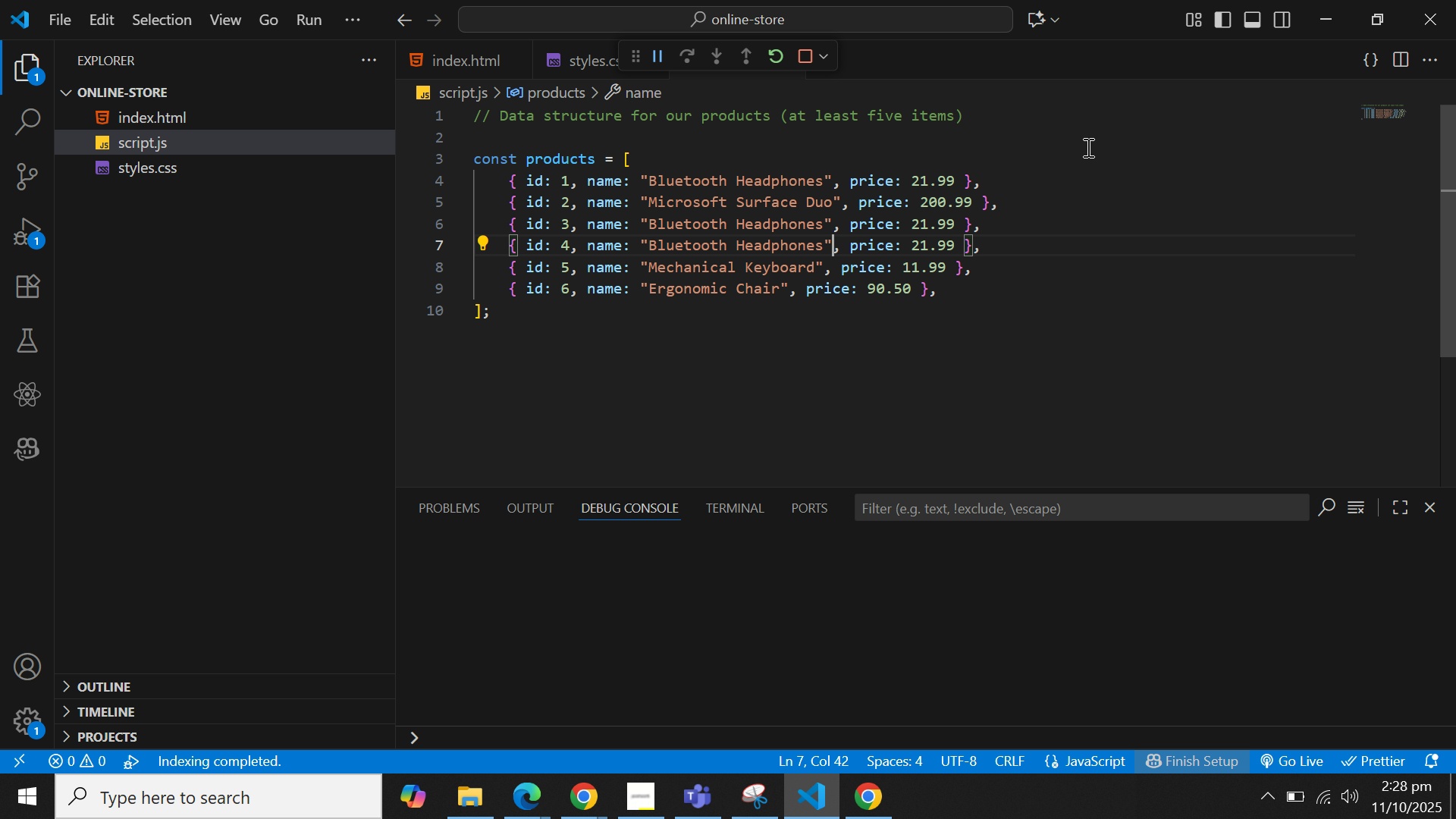 
key(ArrowLeft)
 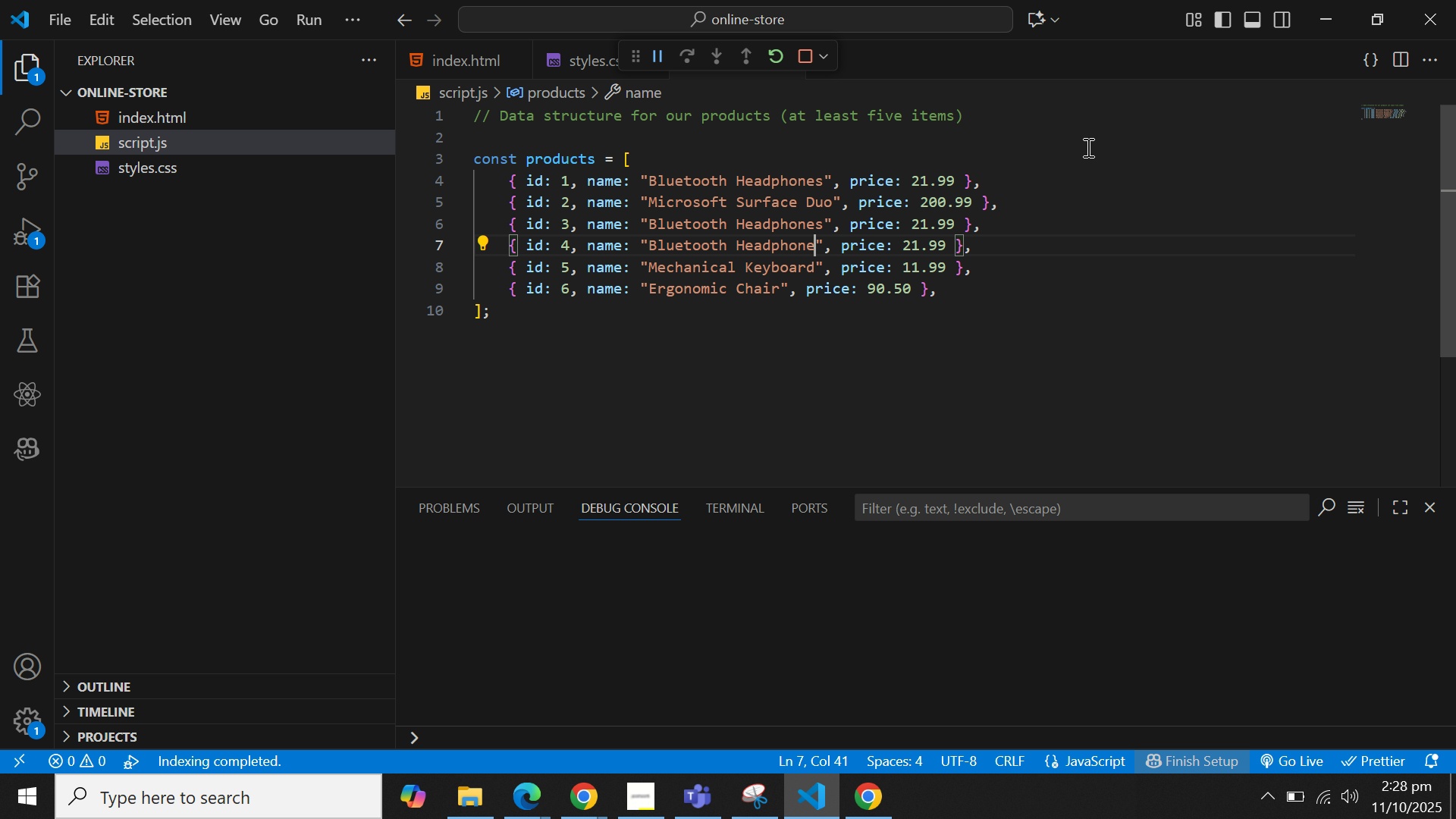 
hold_key(key=Backspace, duration=0.94)
 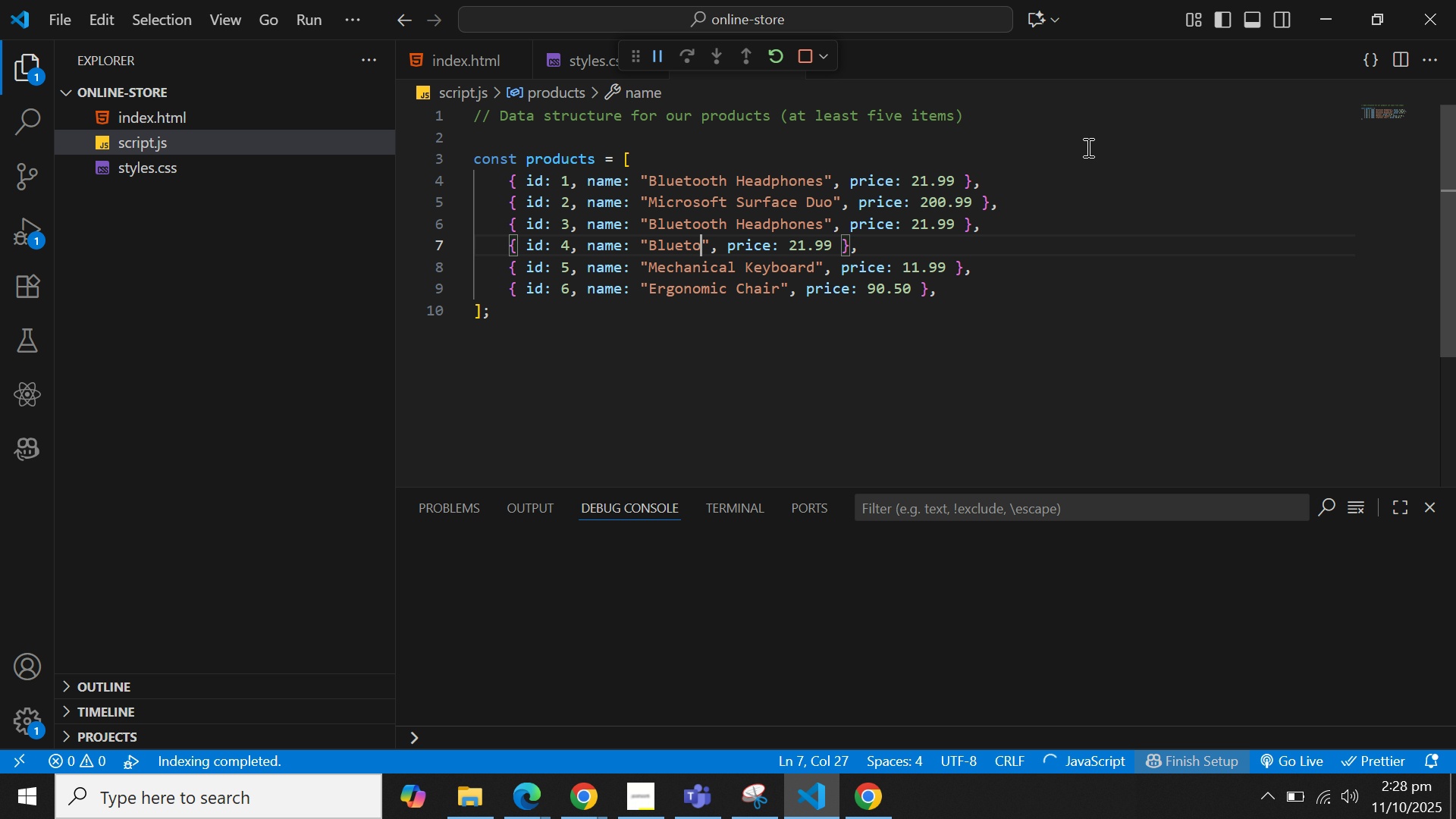 
key(Backspace)
key(Backspace)
key(Backspace)
key(Backspace)
key(Backspace)
key(Backspace)
type(Iphone 17 PRO)
 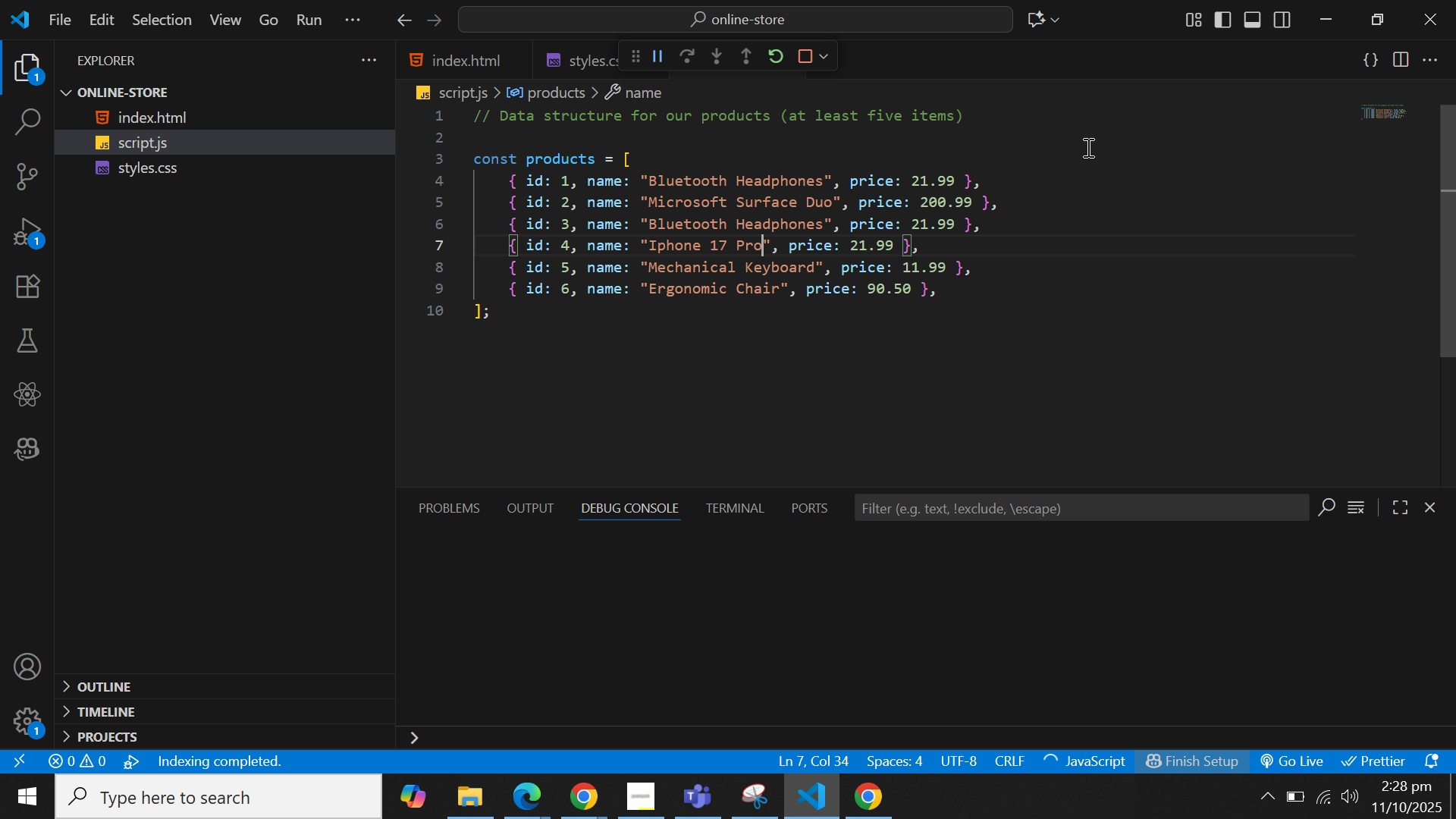 
key(Shift+ArrowRight)
 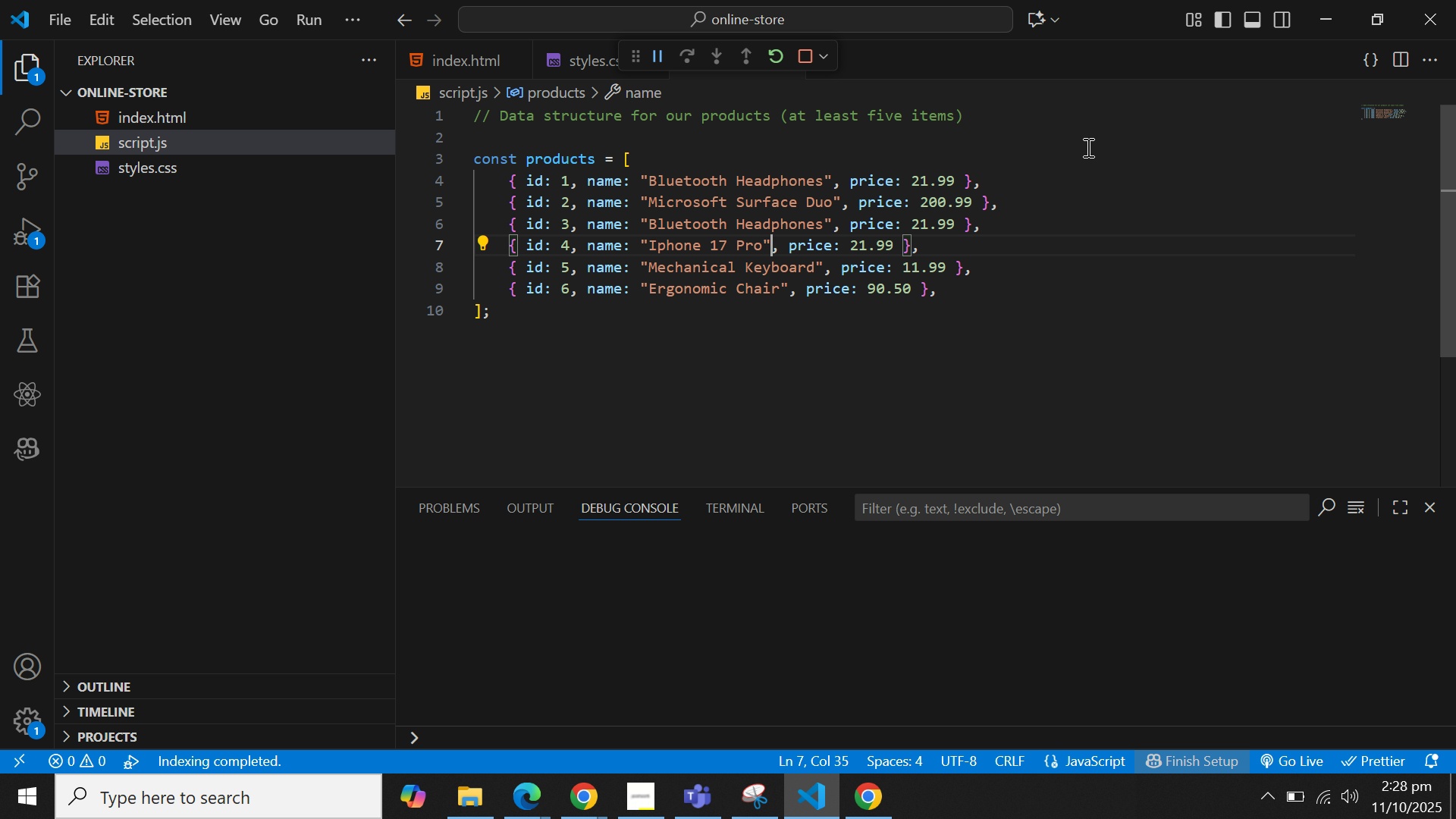 
key(ArrowRight)
 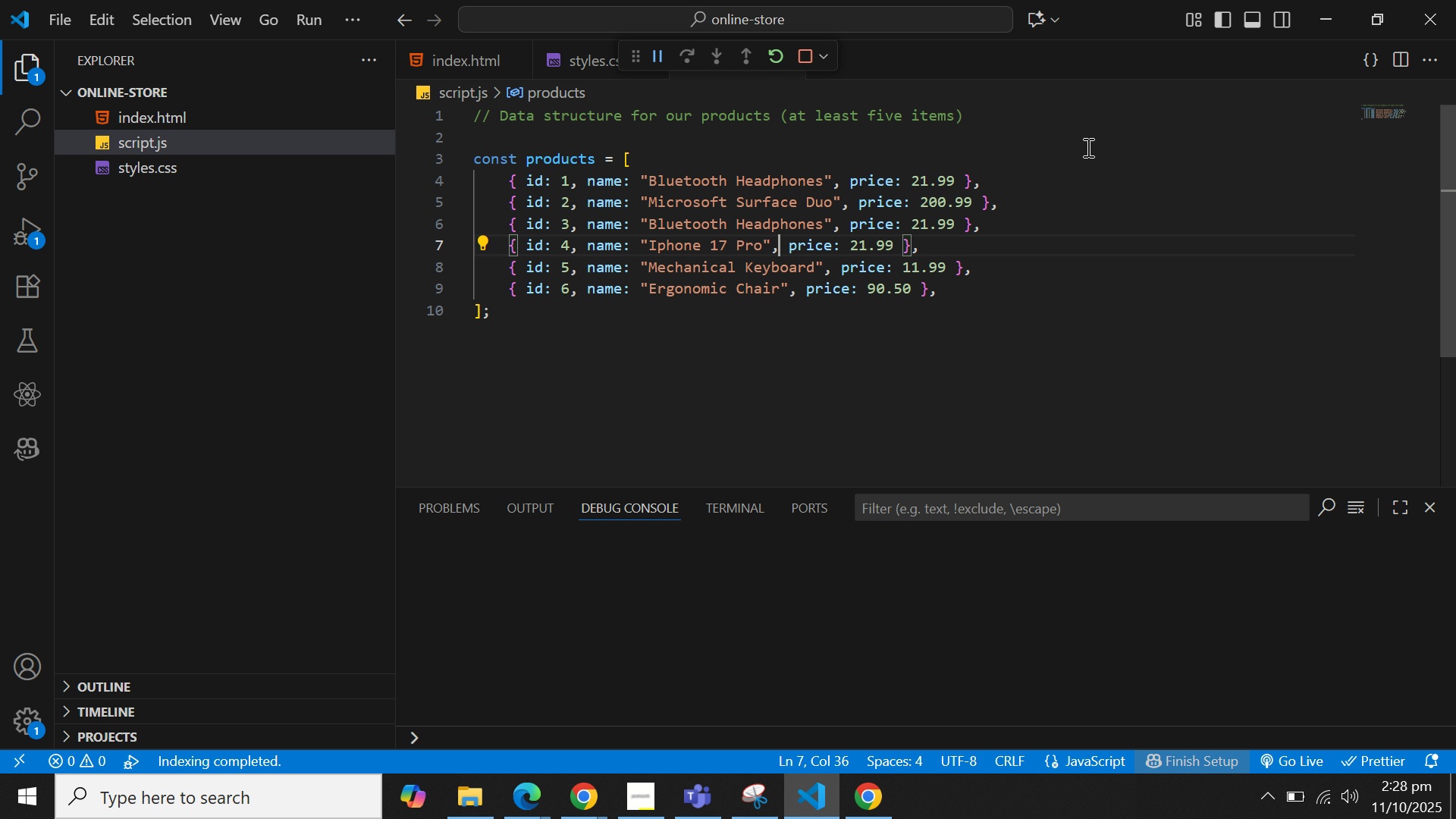 
hold_key(key=ArrowRight, duration=0.3)
 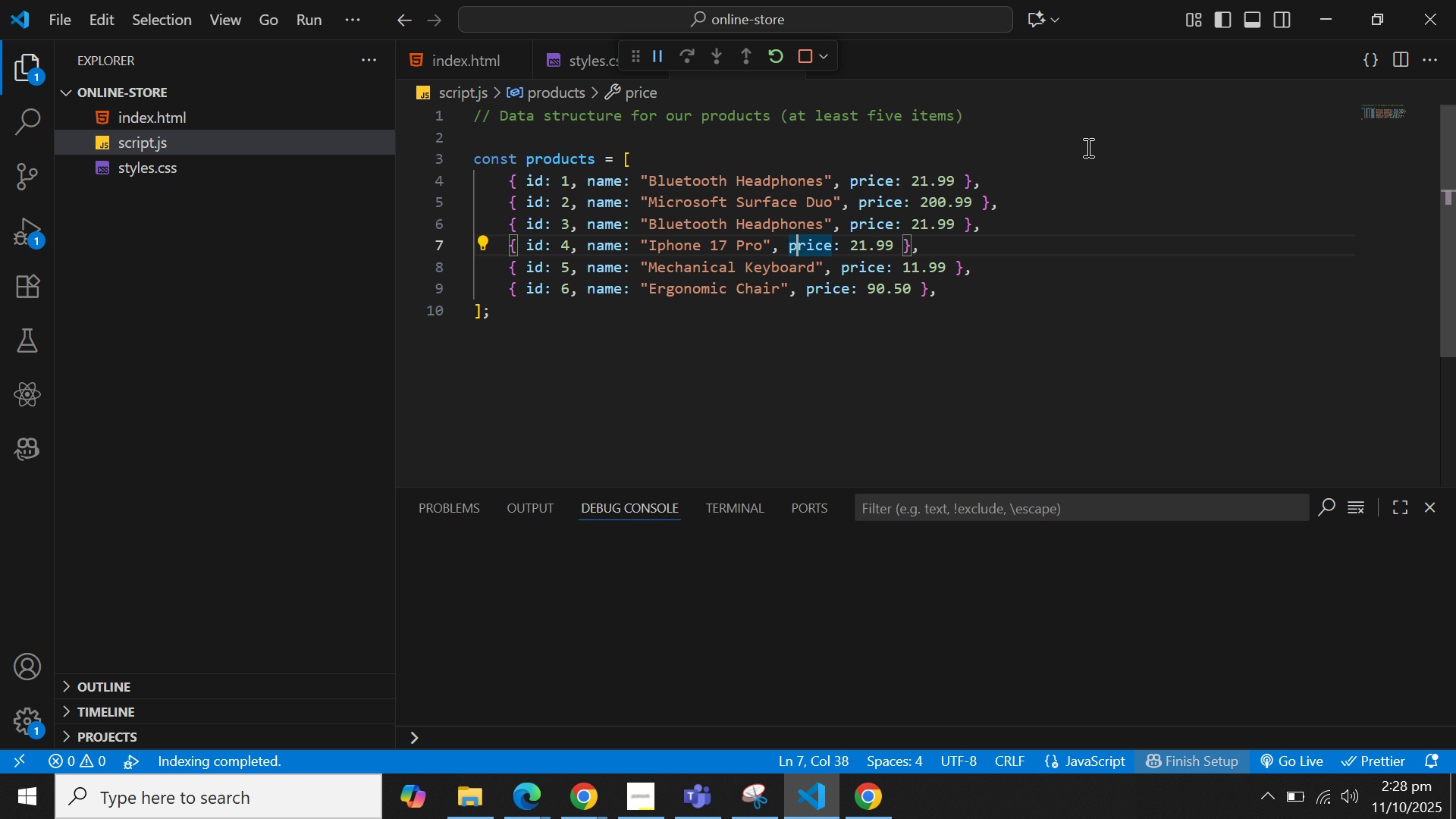 
key(ArrowRight)
 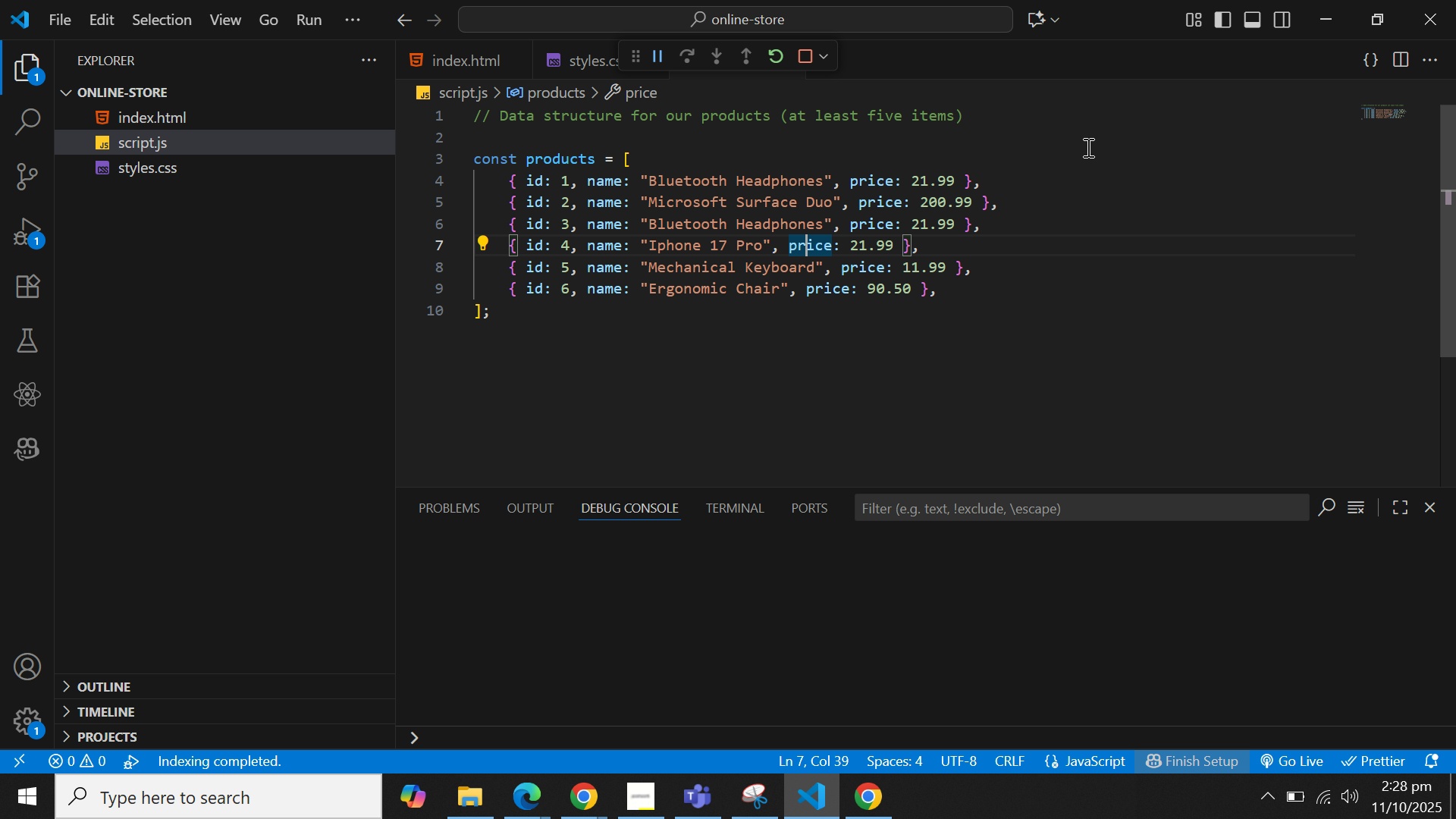 
key(ArrowRight)
 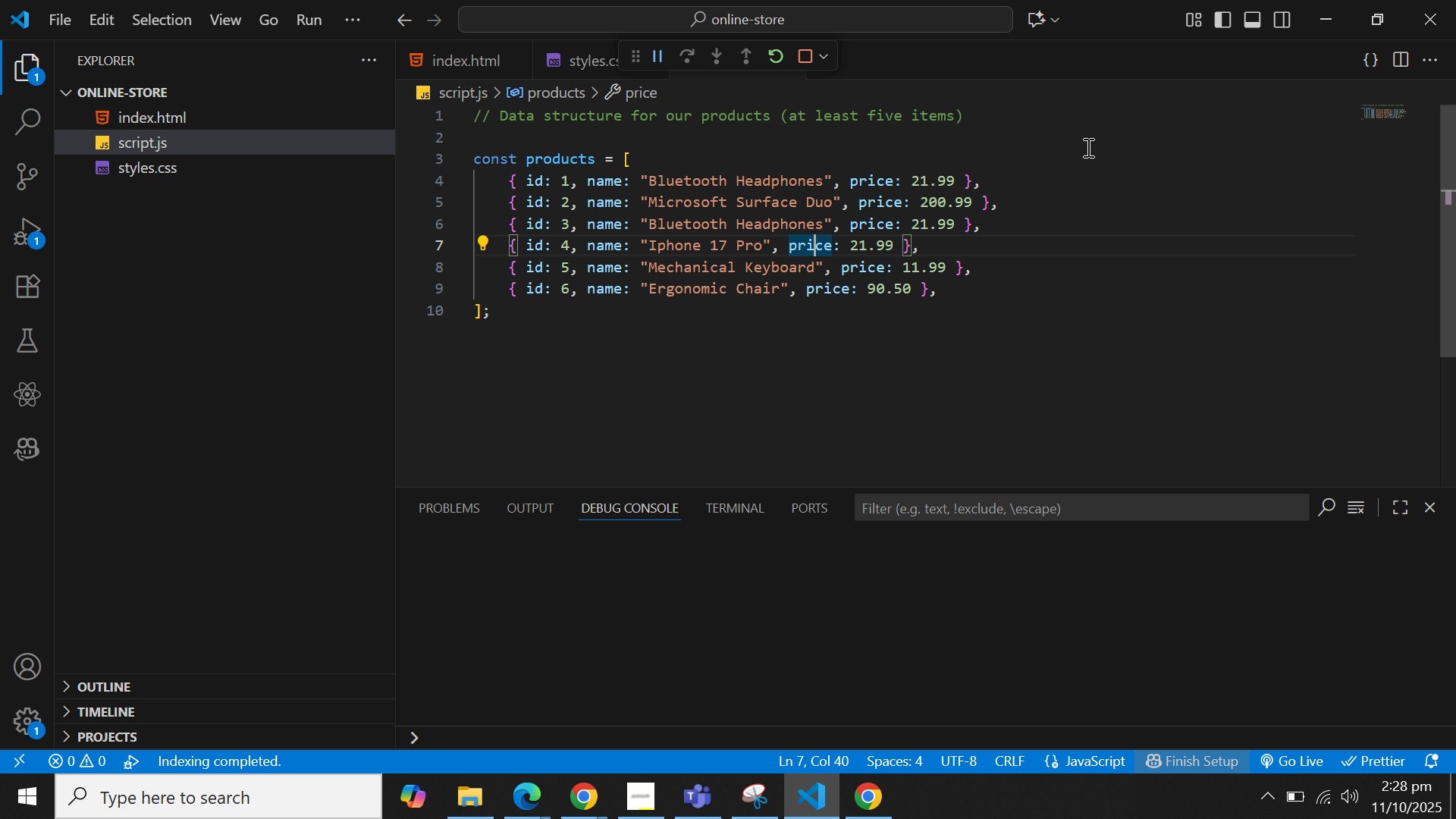 
key(ArrowRight)
 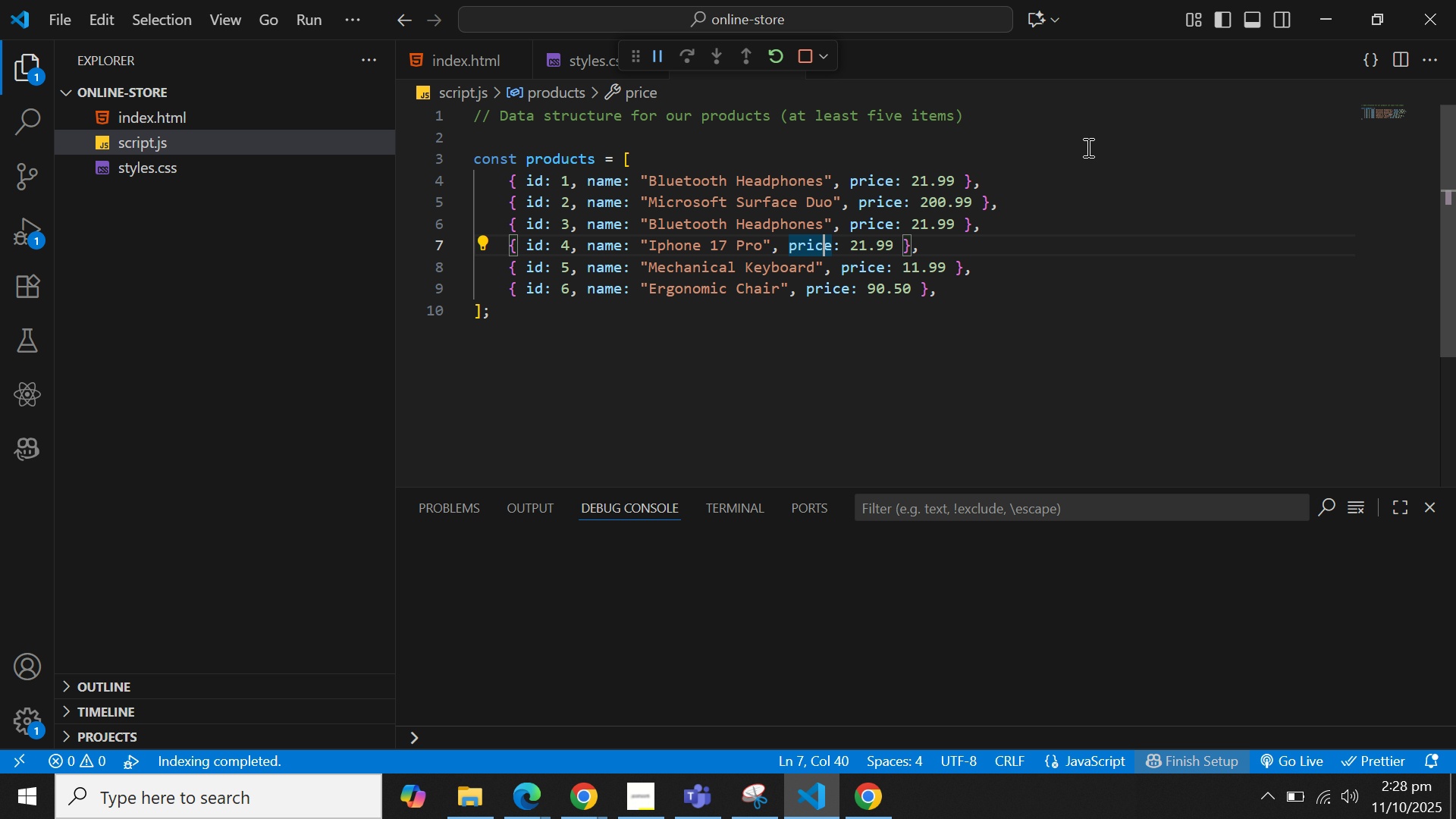 
key(ArrowRight)
 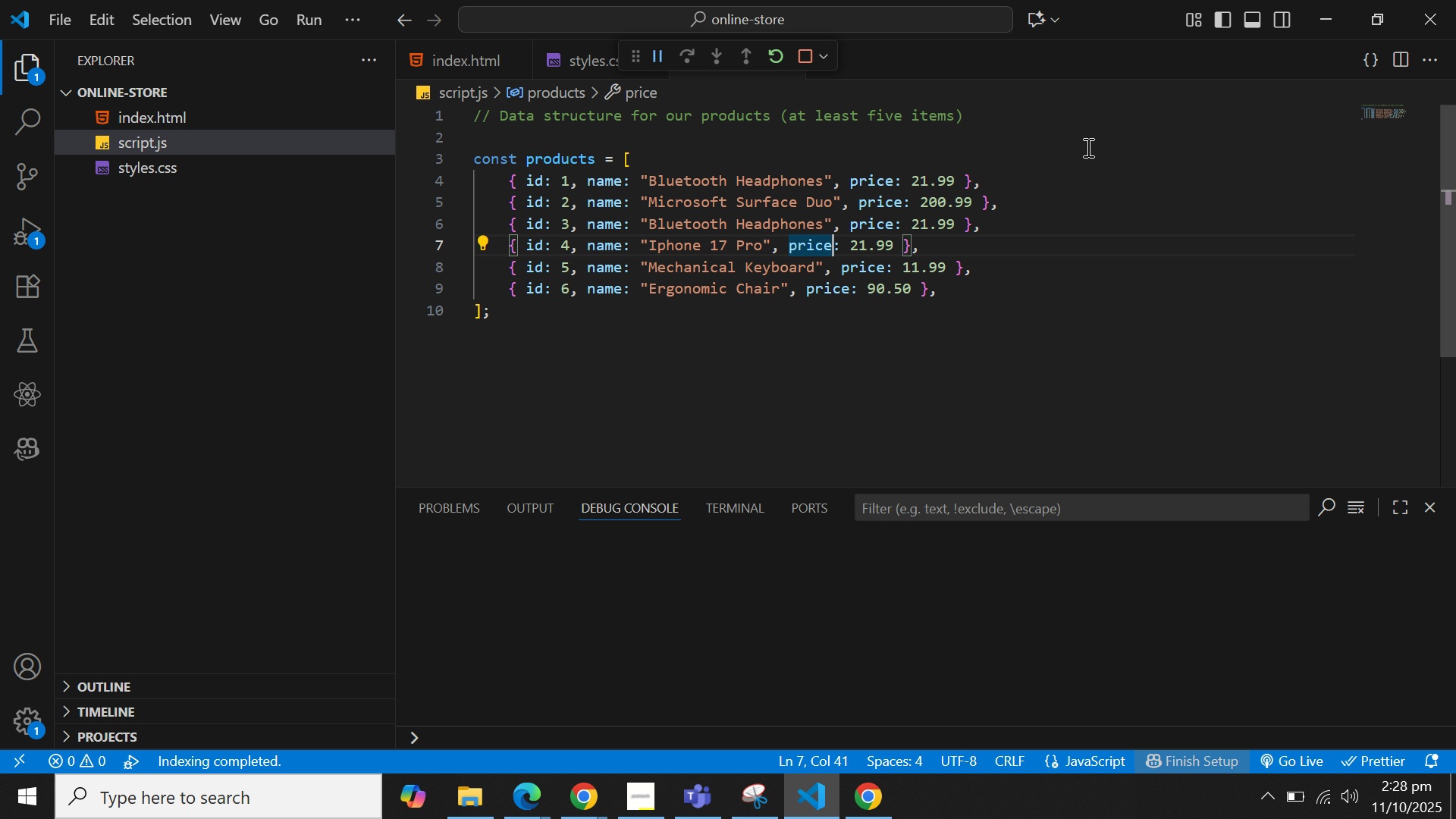 
key(ArrowRight)
 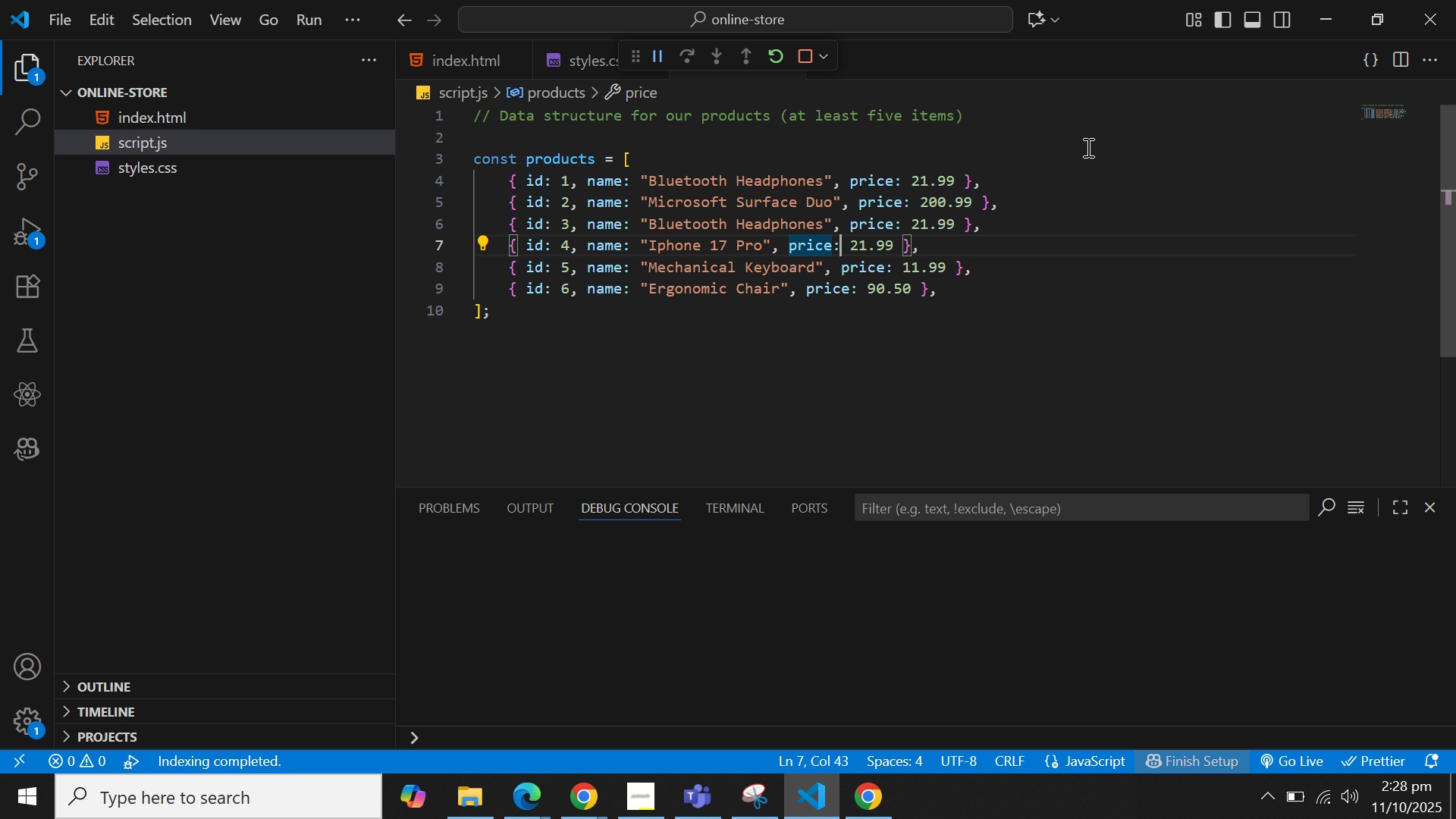 
key(ArrowRight)
 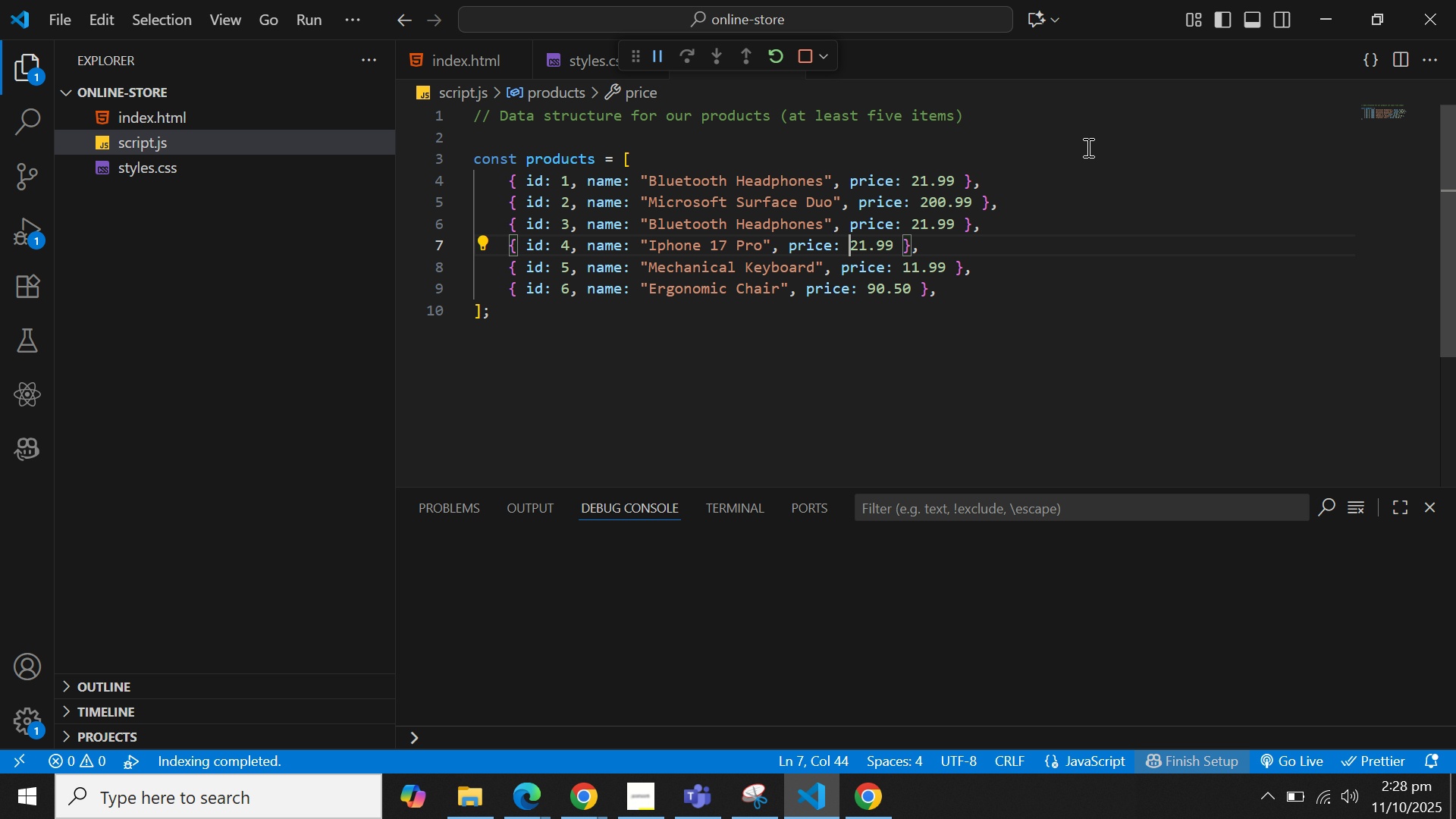 
key(ArrowRight)
 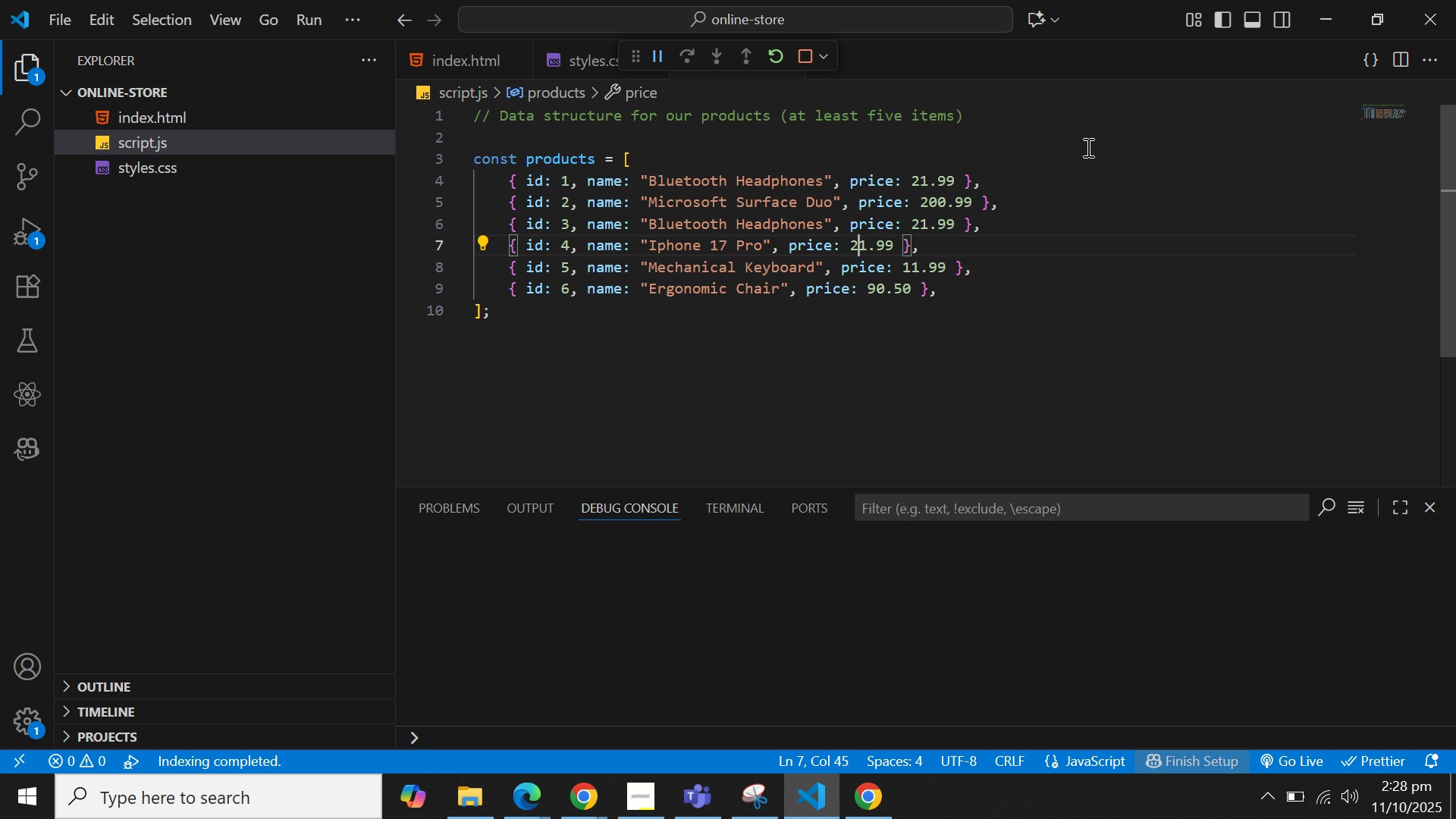 
key(ArrowRight)
 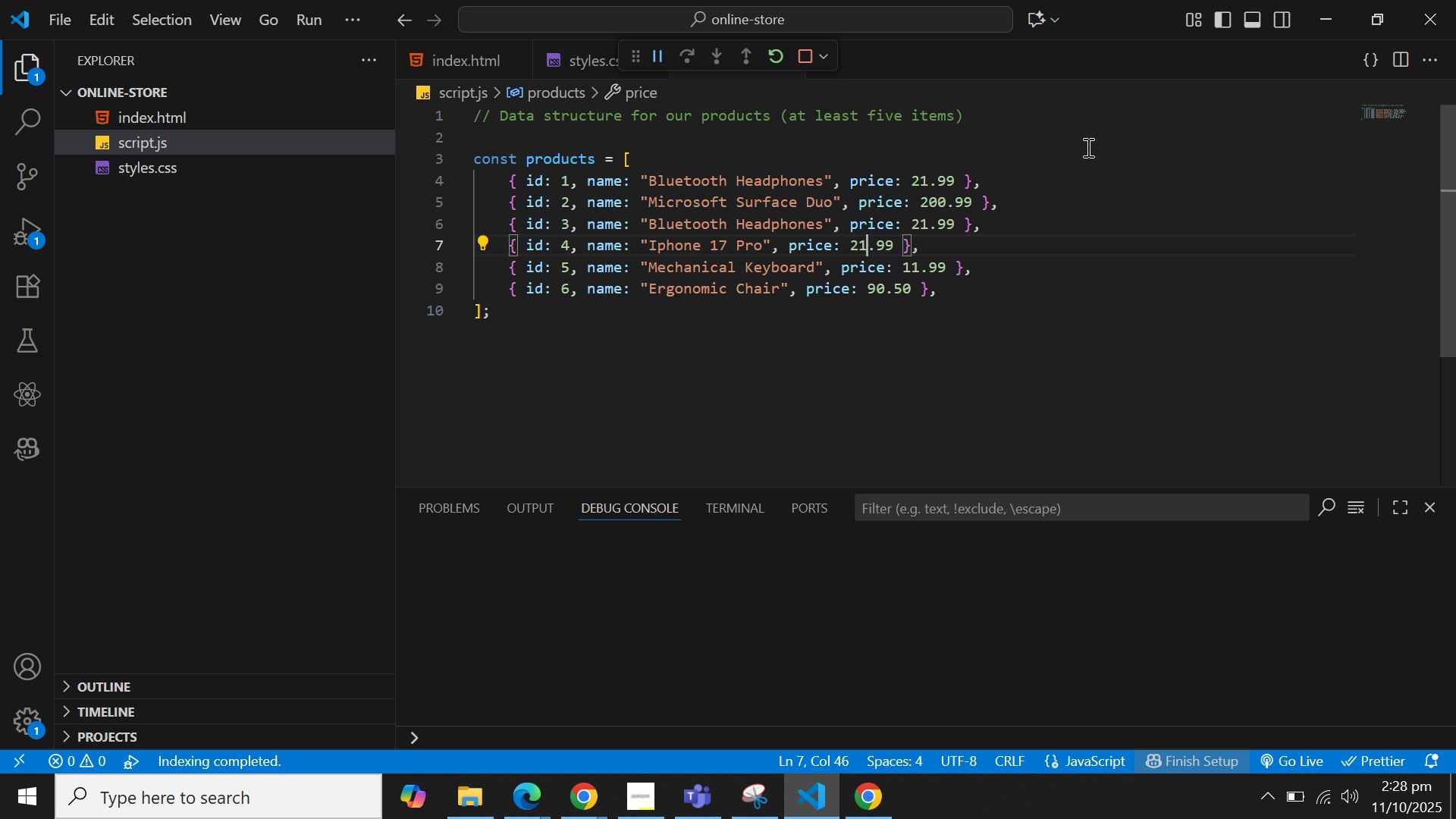 
key(ArrowRight)
 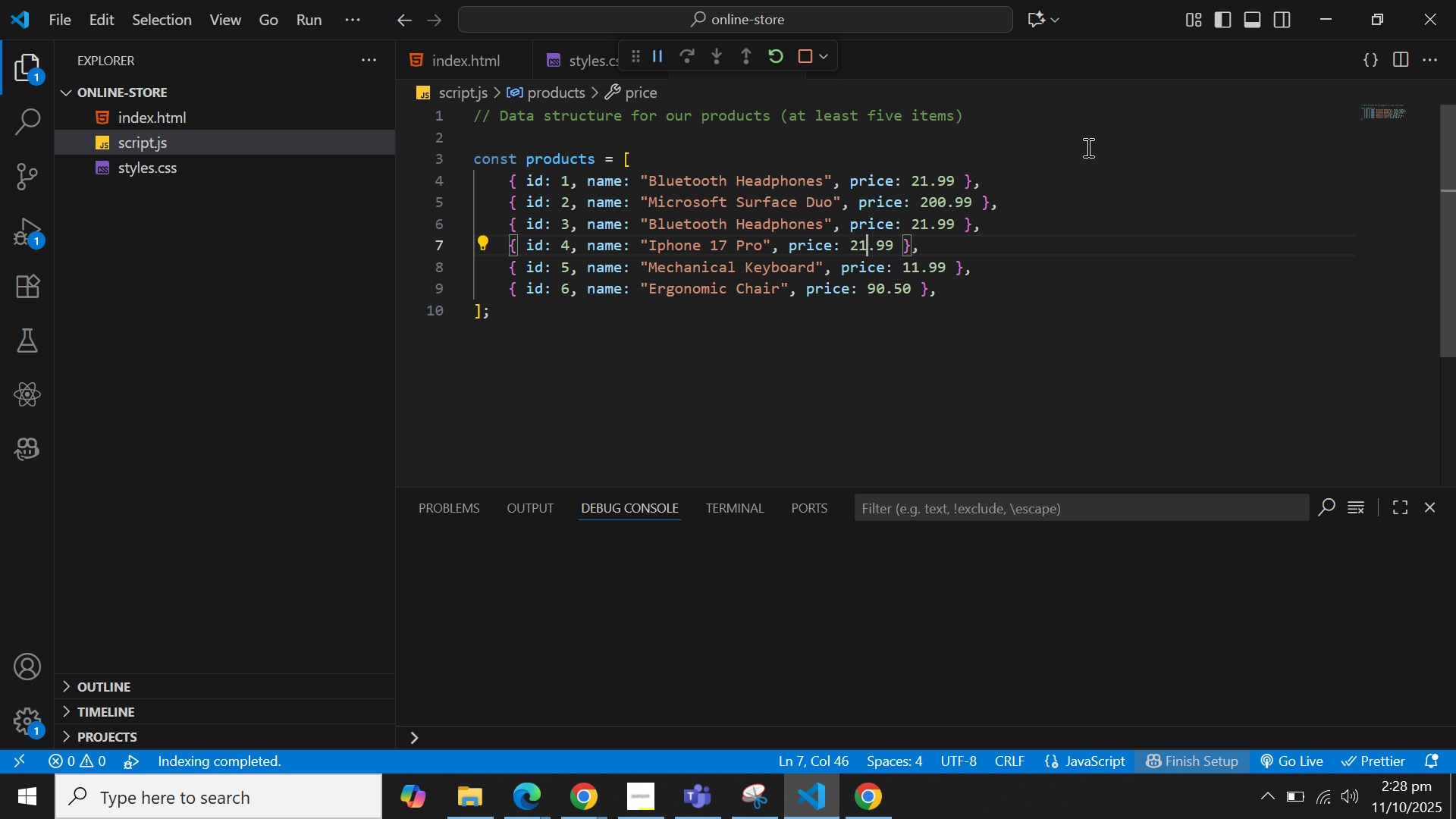 
key(Backspace)
key(Backspace)
type(100)
 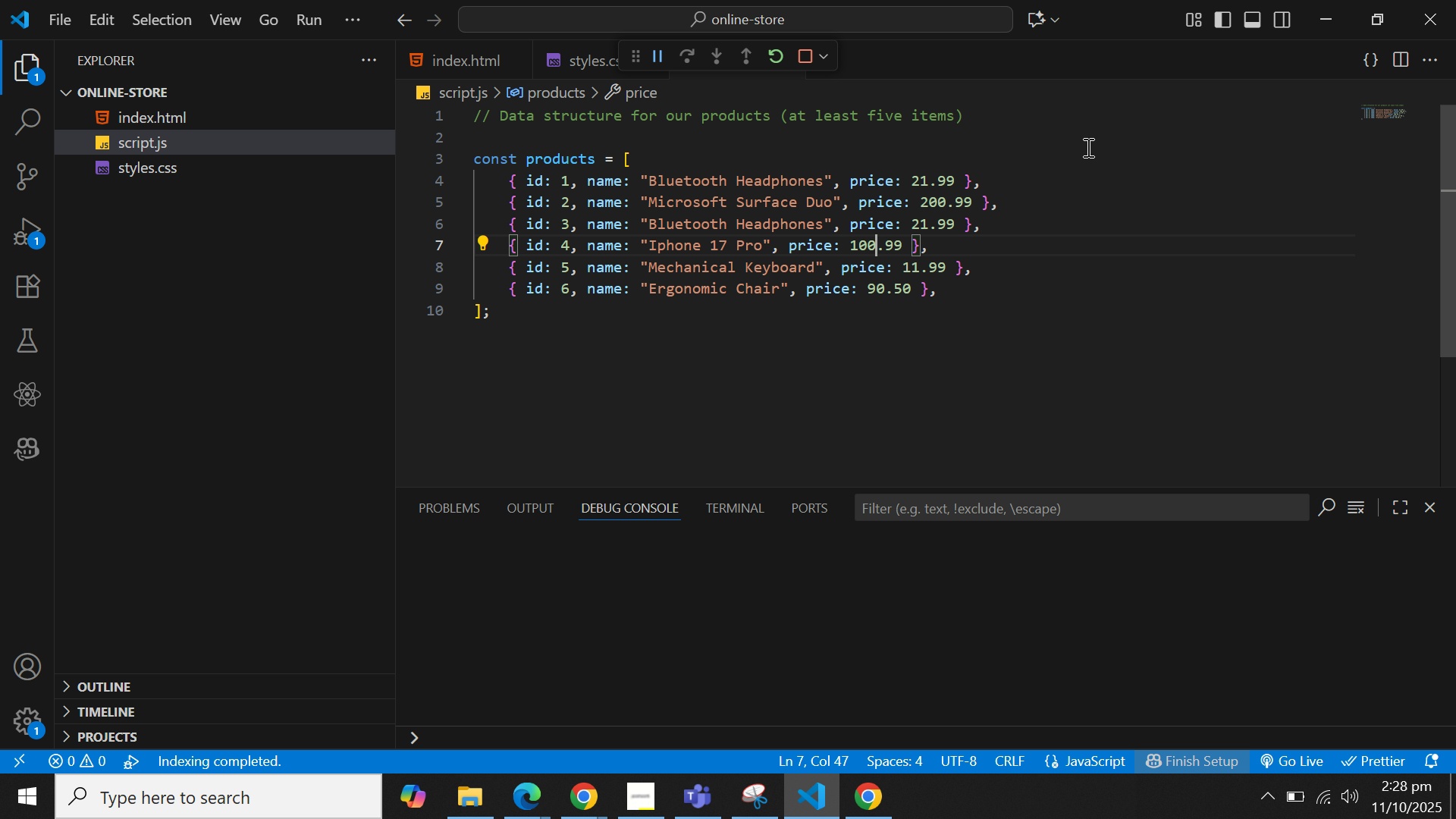 
key(Backspace)
type(19)
key(Backspace)
type(0)
 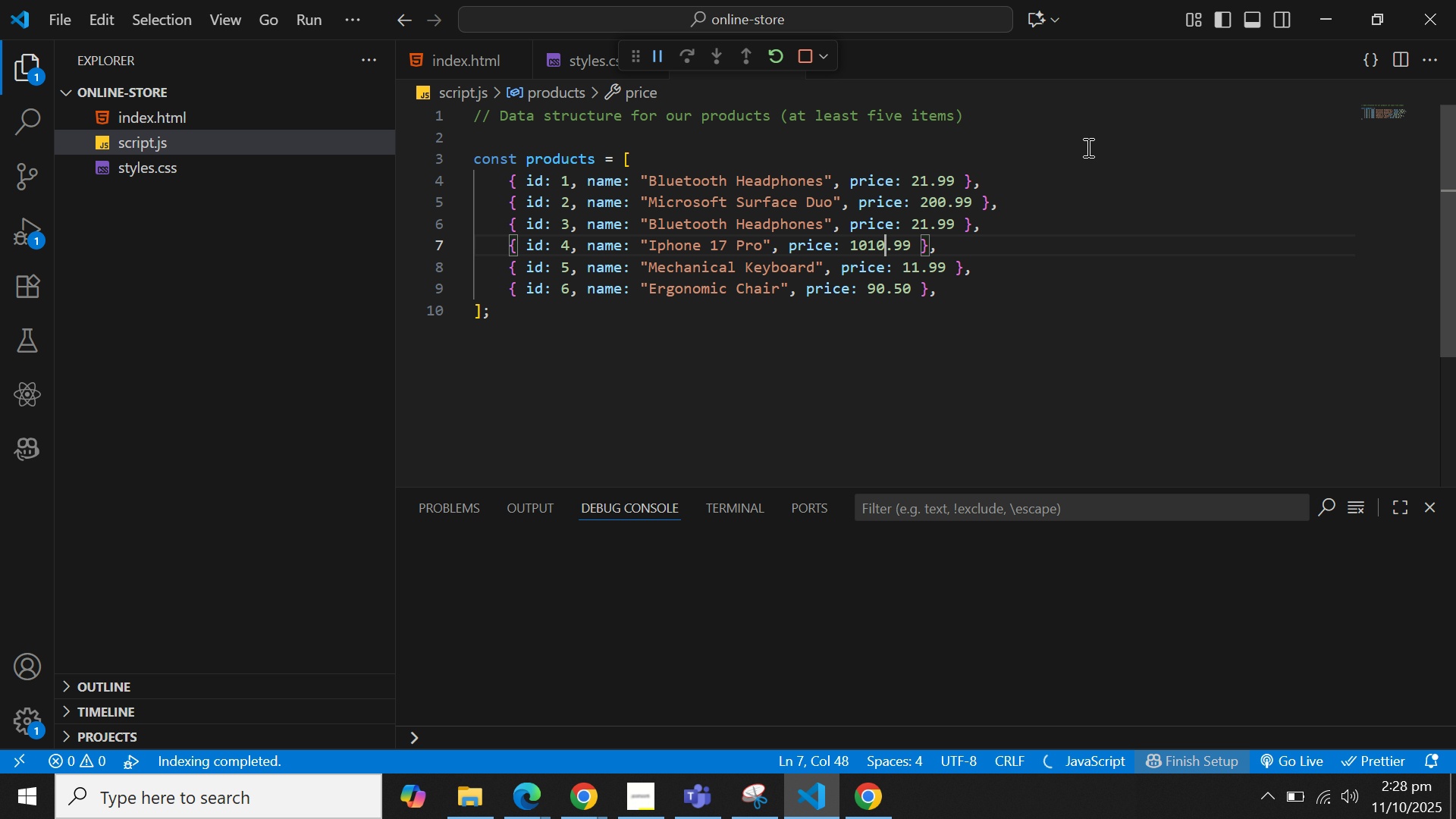 
key(ArrowUp)
 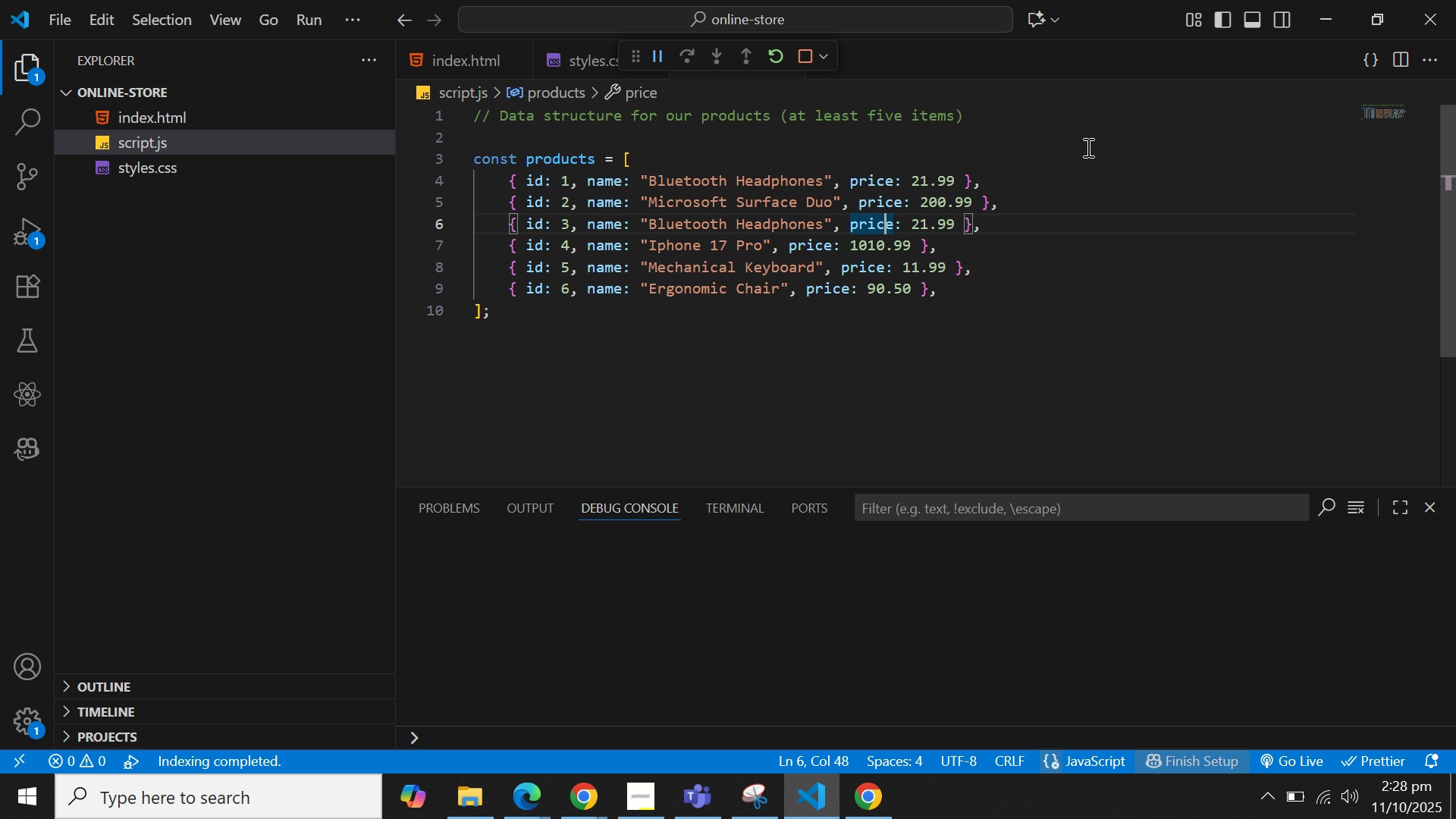 
key(ArrowLeft)
 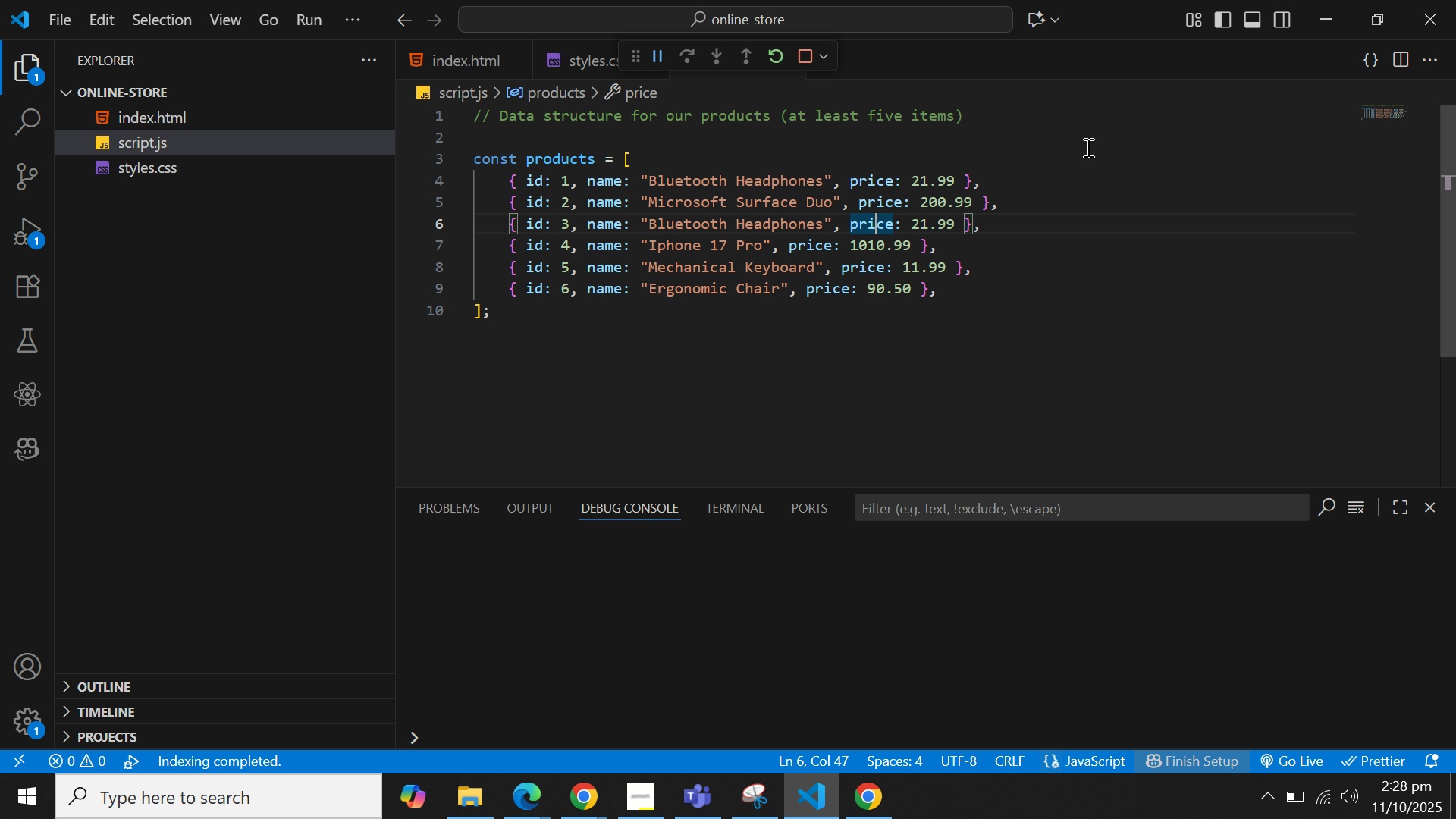 
key(ArrowLeft)
 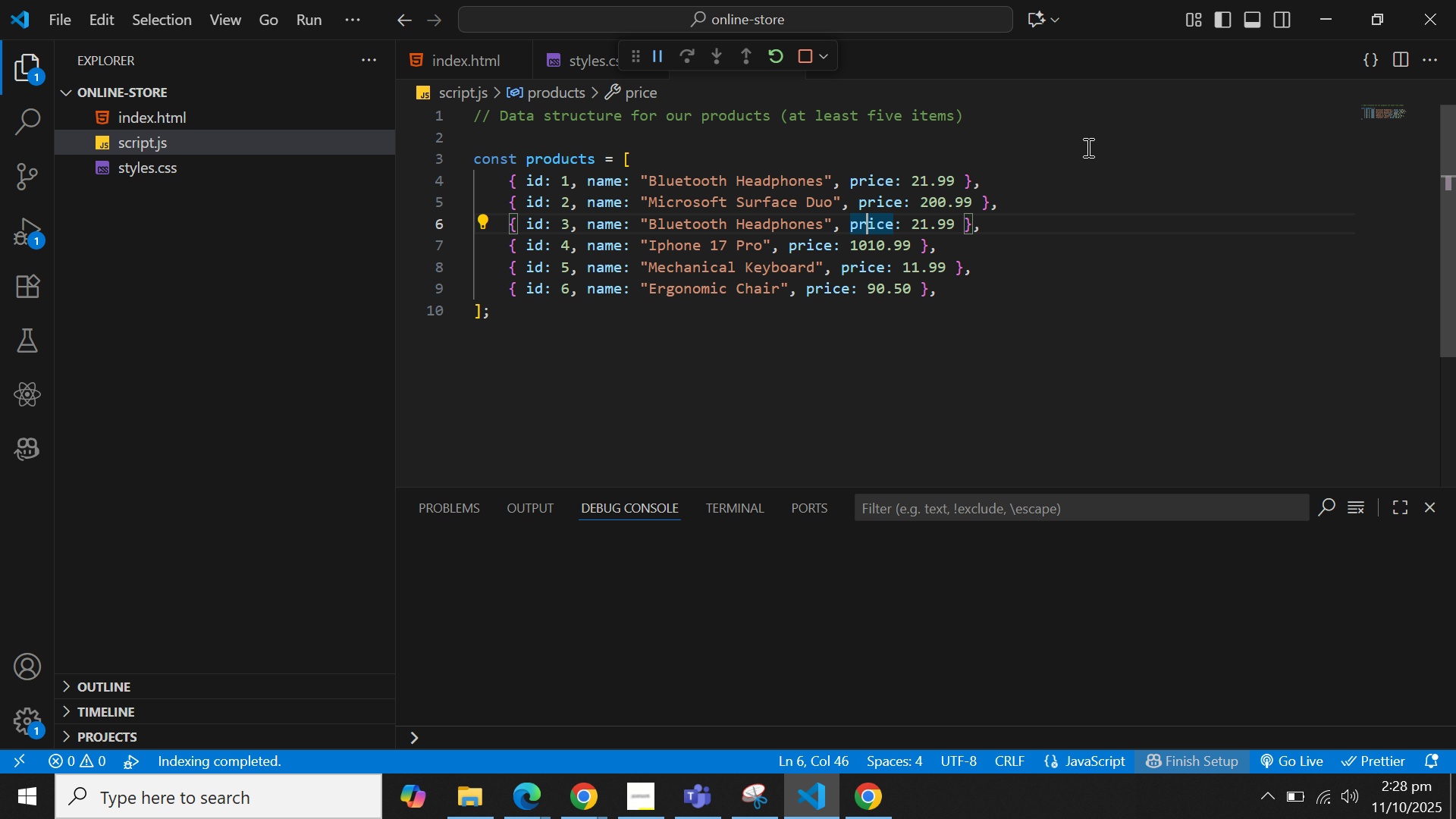 
key(ArrowLeft)
 